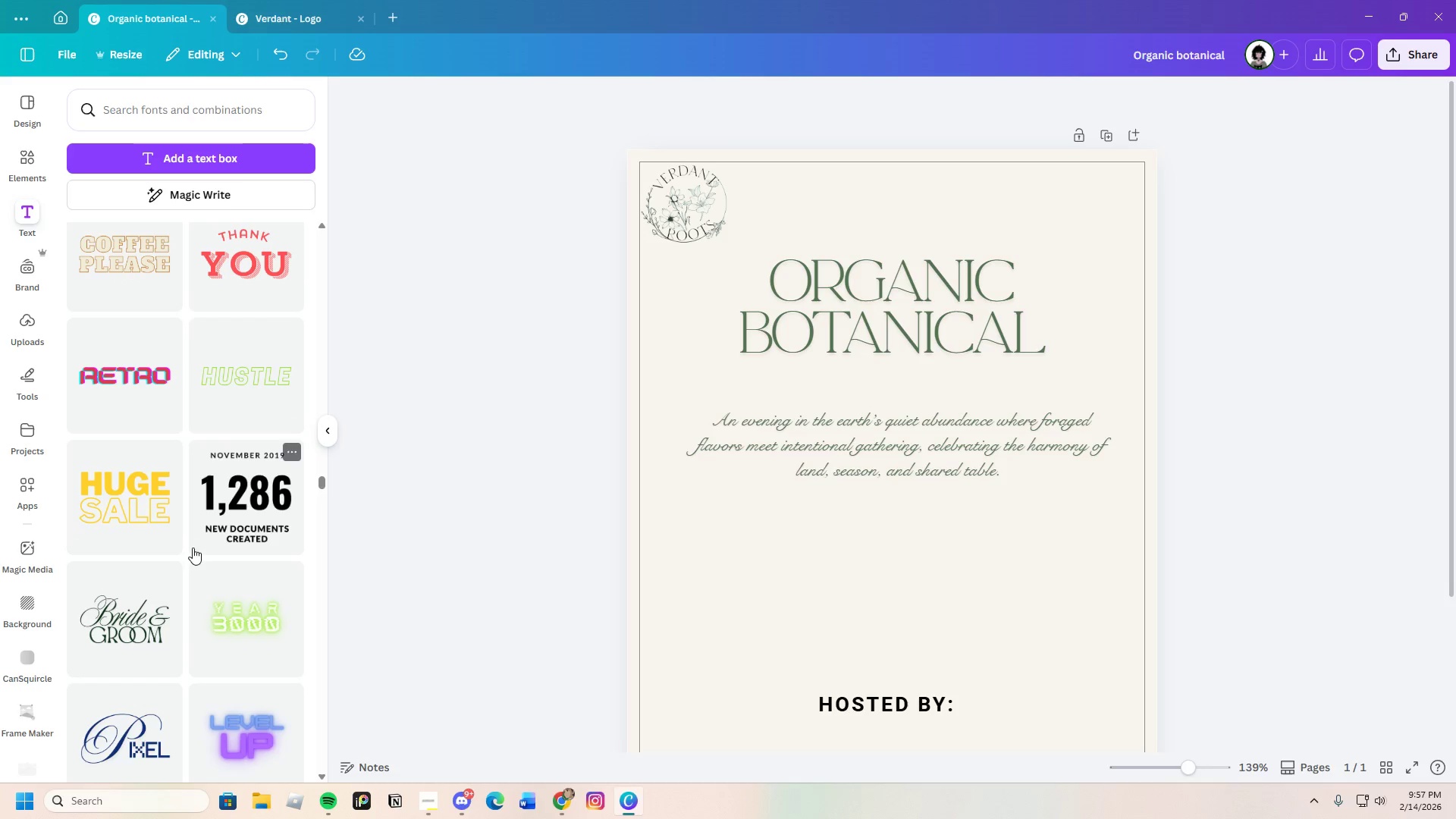 
scroll: coordinate [187, 511], scroll_direction: down, amount: 6.0
 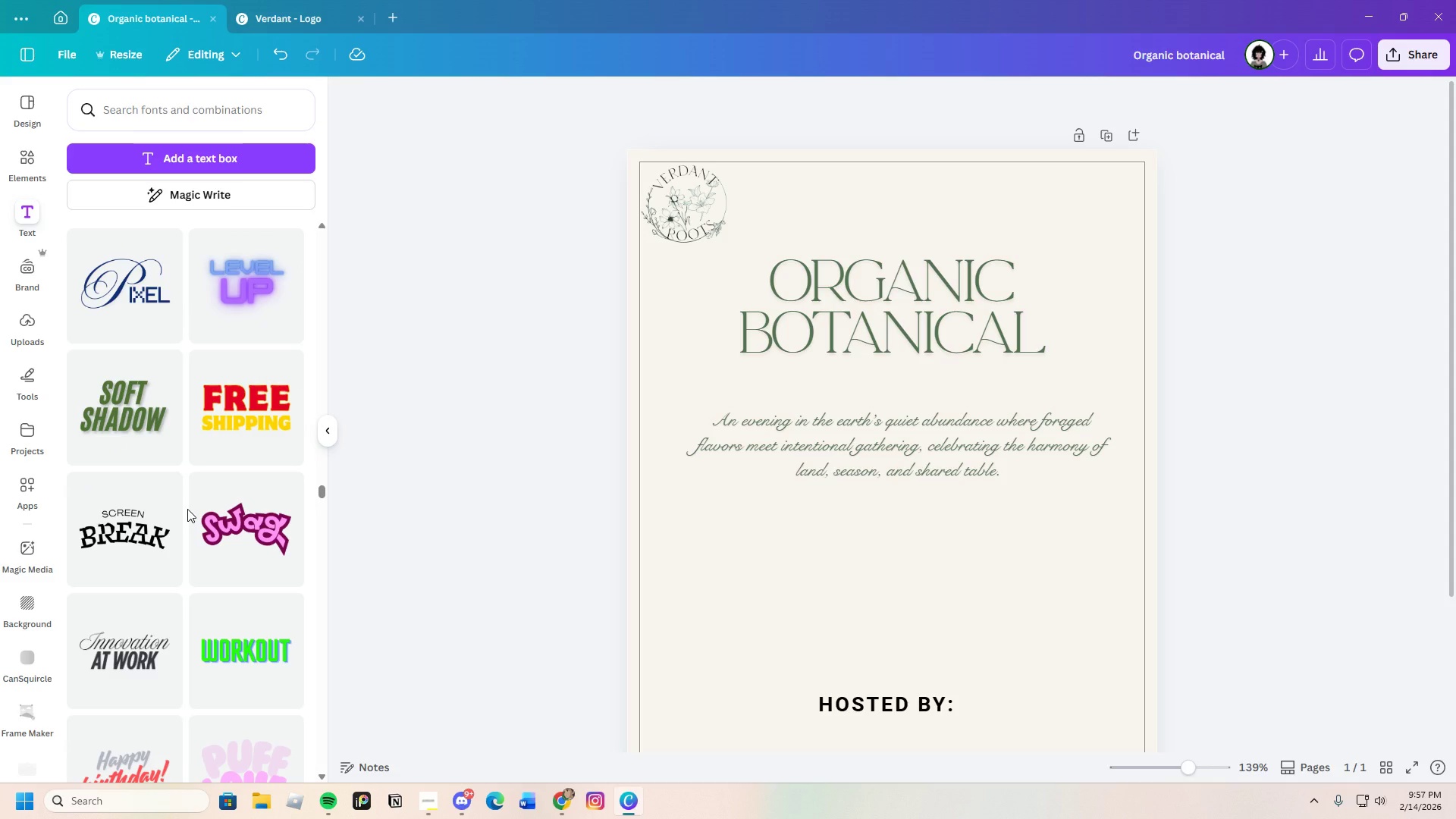 
wait(13.91)
 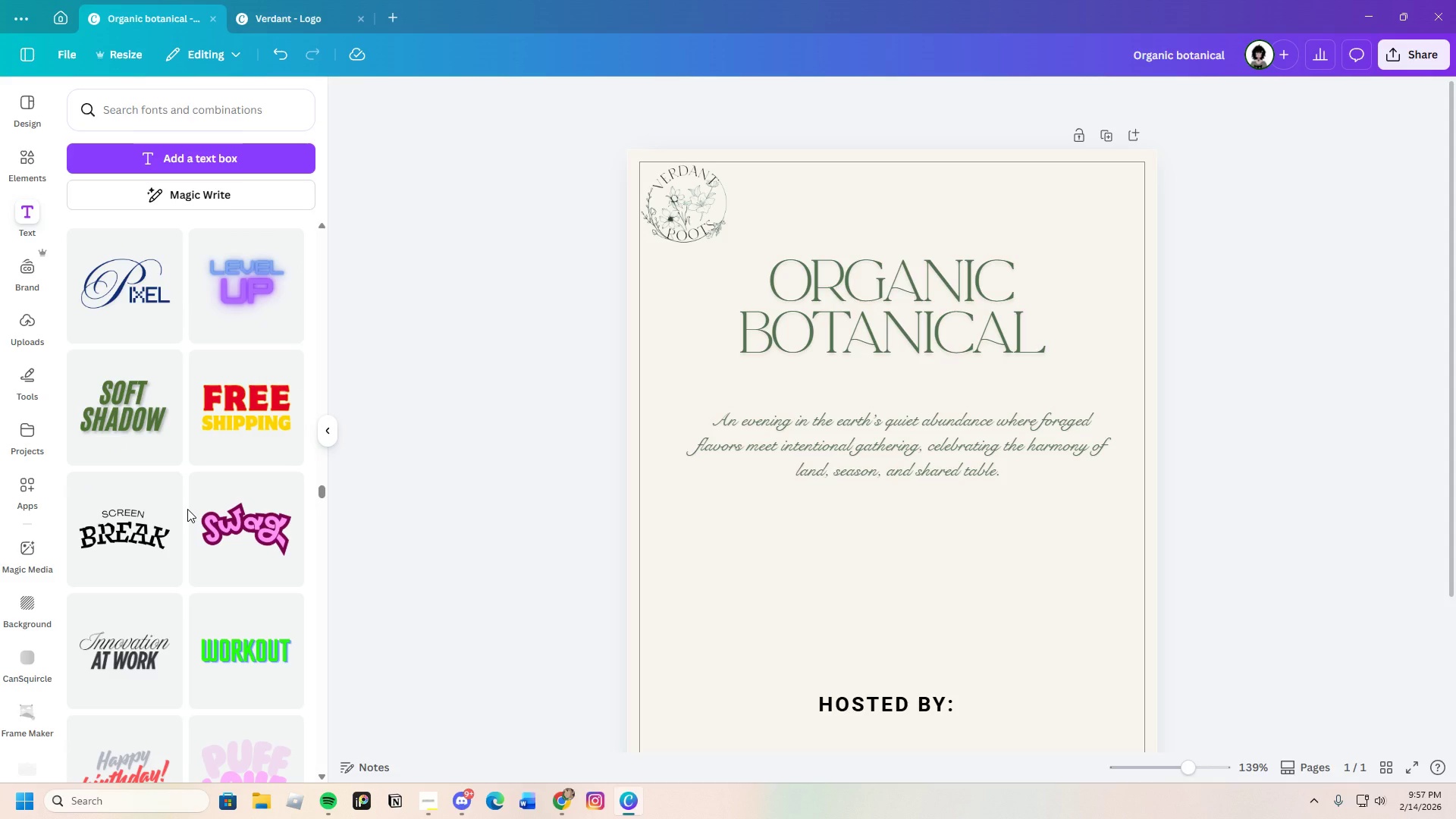 
scroll: coordinate [160, 520], scroll_direction: down, amount: 16.0
 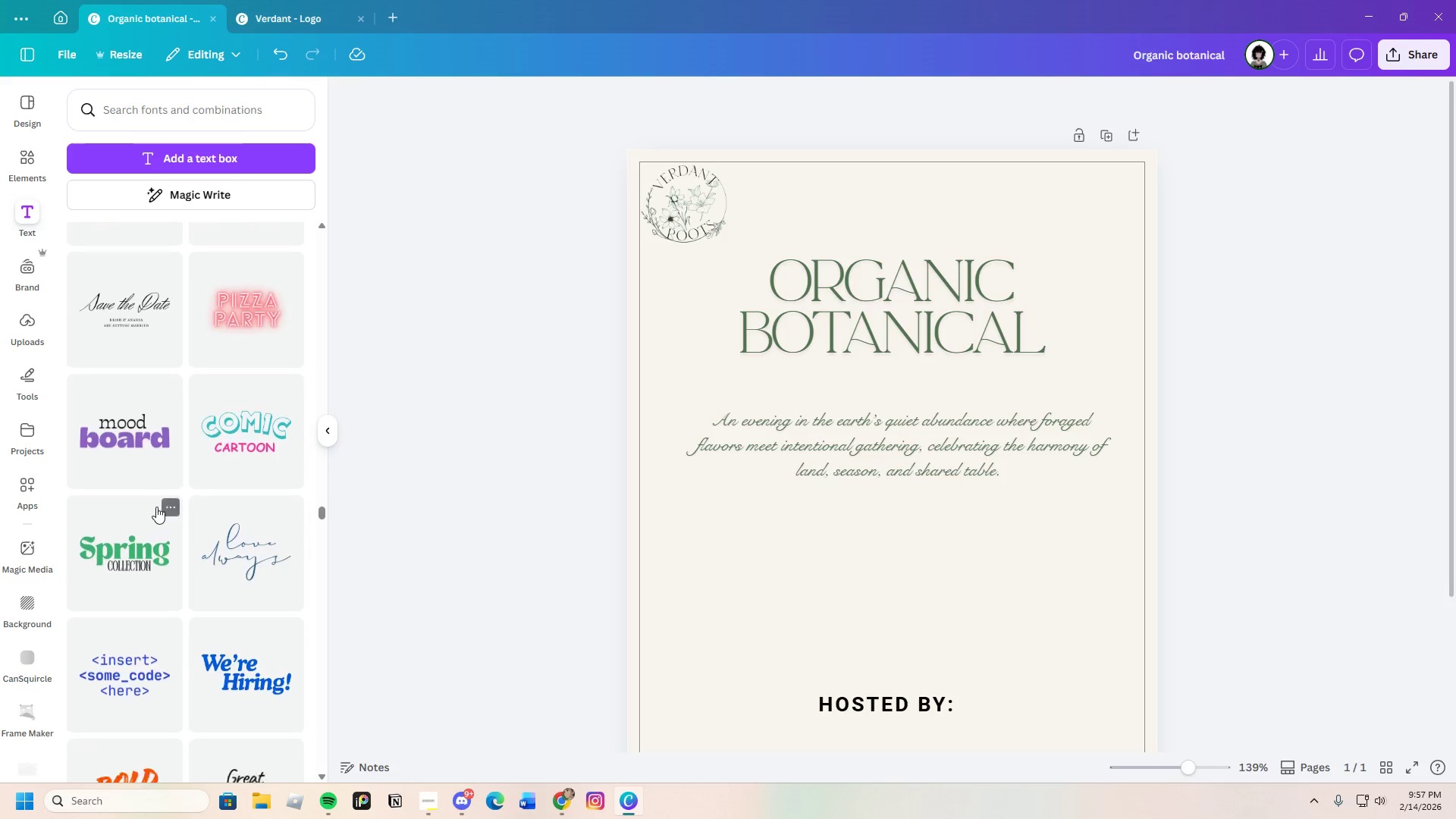 
mouse_move([168, 481])
 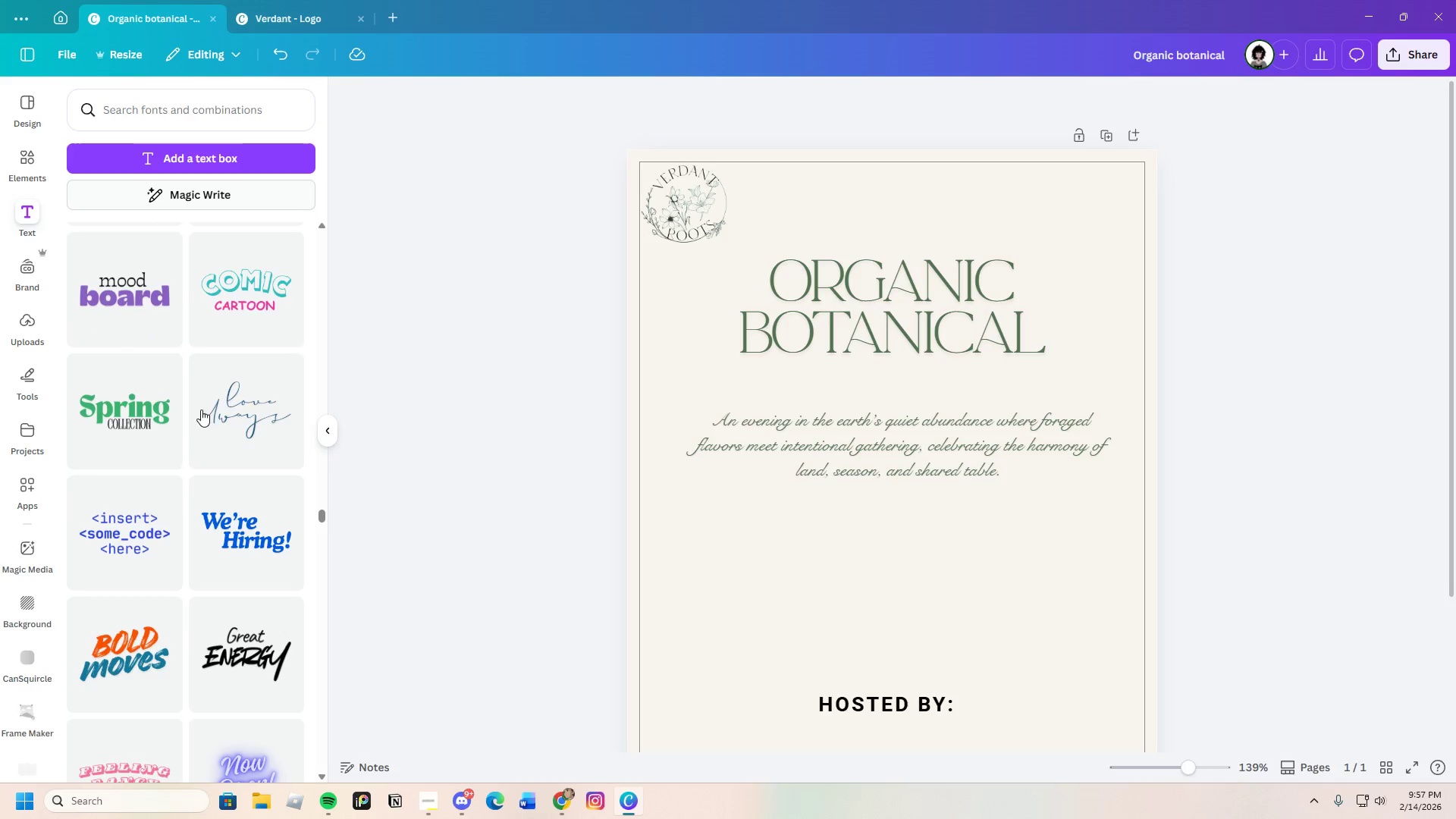 
scroll: coordinate [157, 525], scroll_direction: down, amount: 18.0
 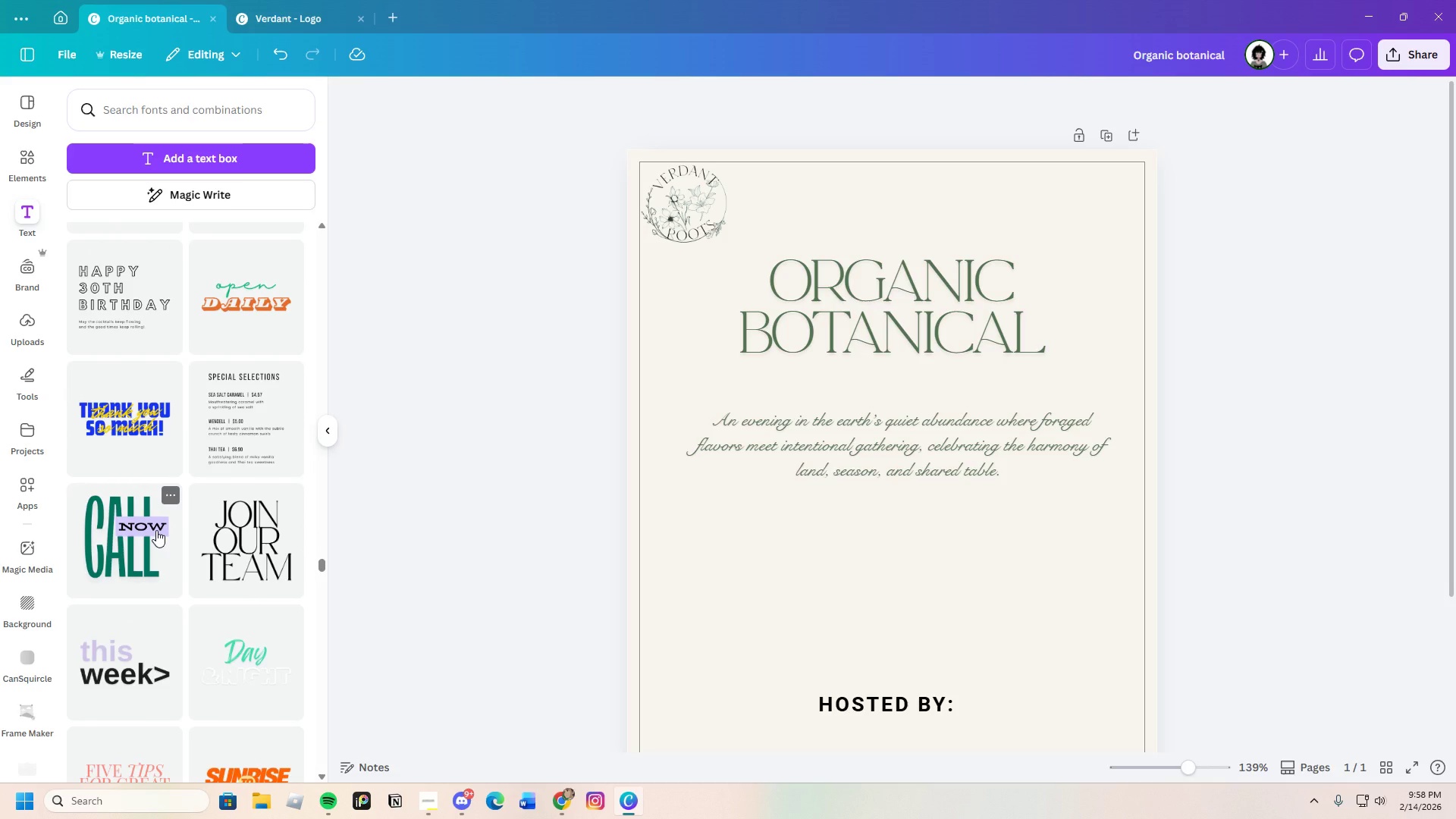 
wait(19.41)
 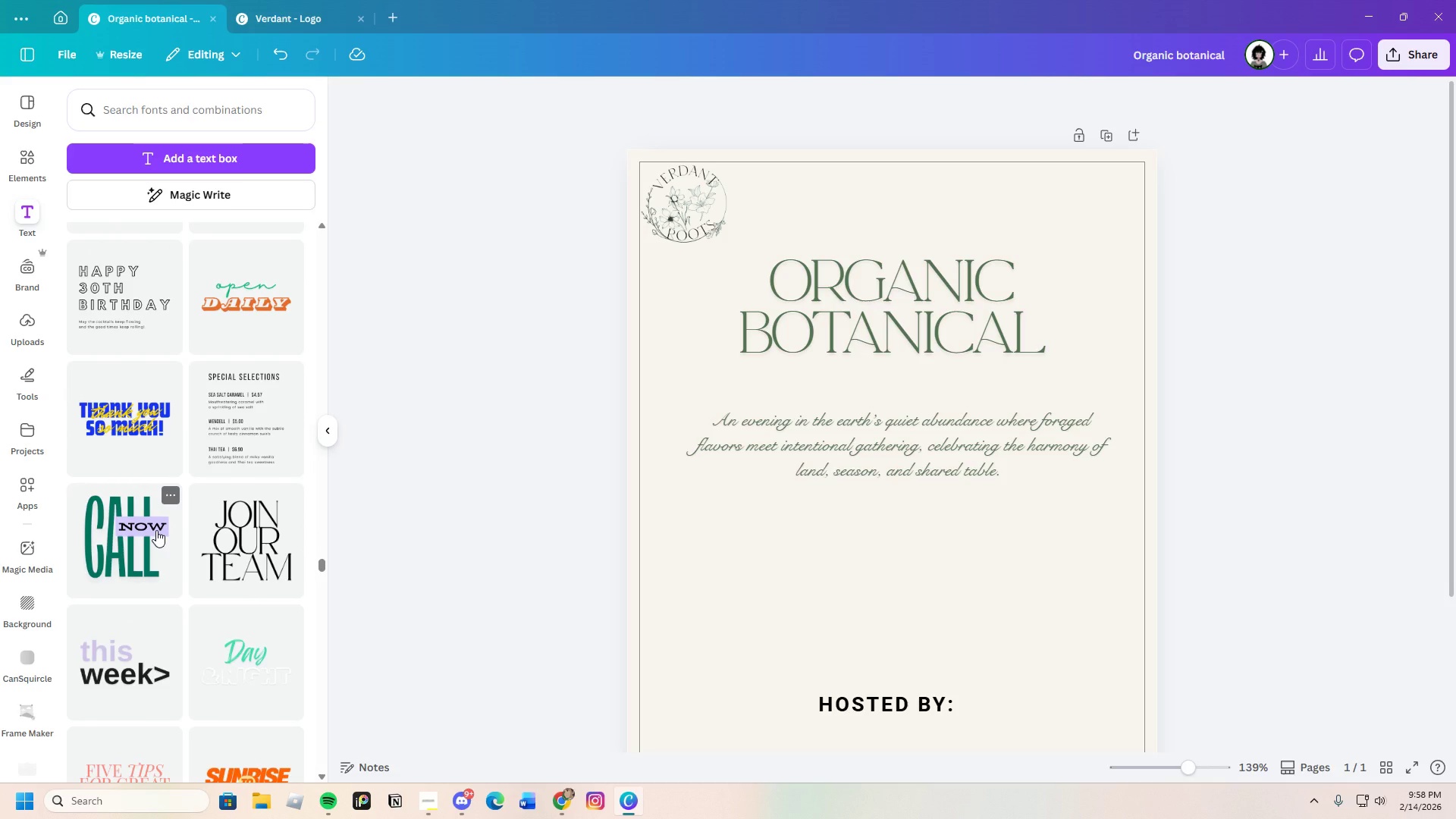 
scroll: coordinate [205, 584], scroll_direction: down, amount: 25.0
 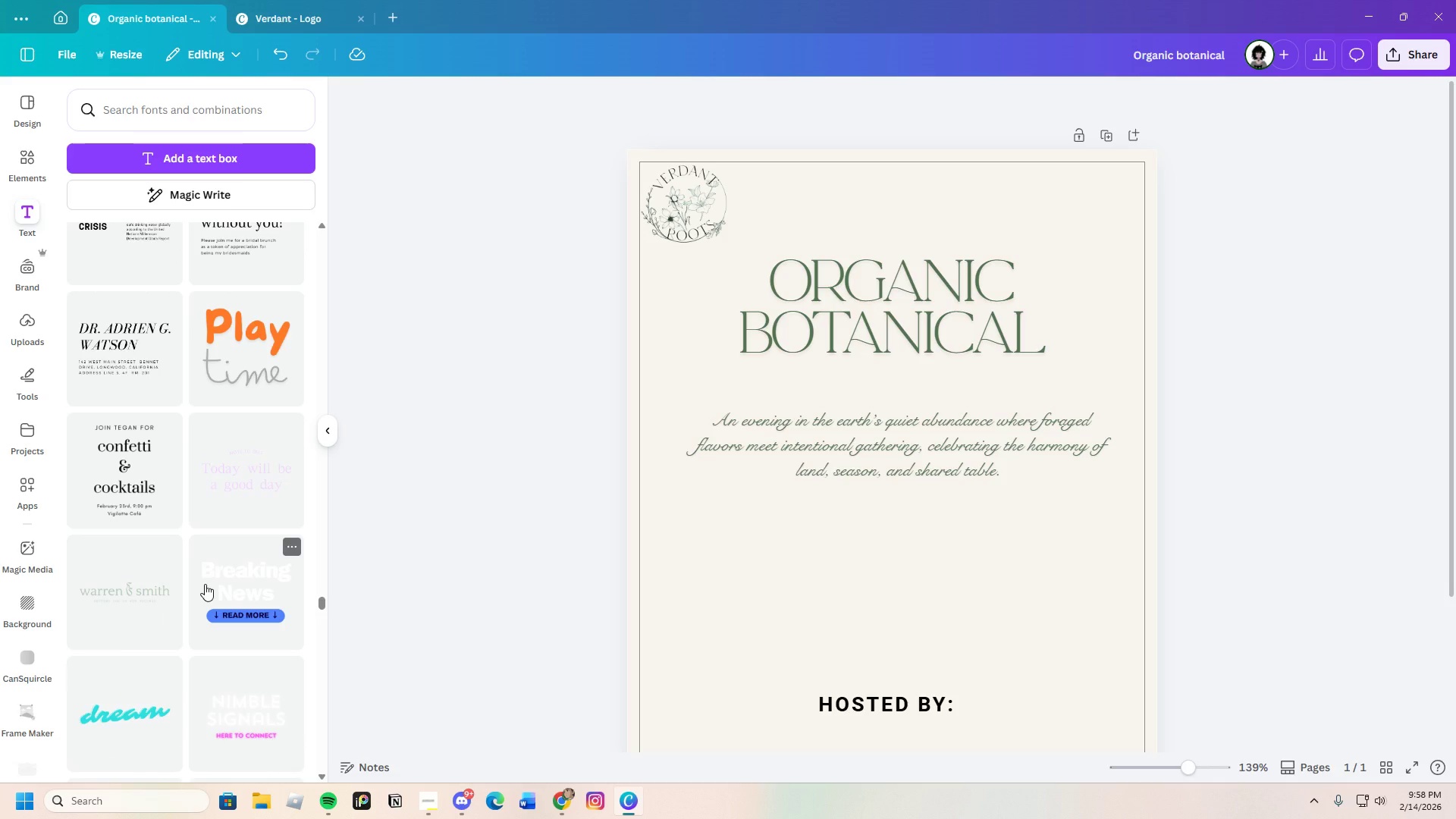 
scroll: coordinate [204, 585], scroll_direction: down, amount: 11.0
 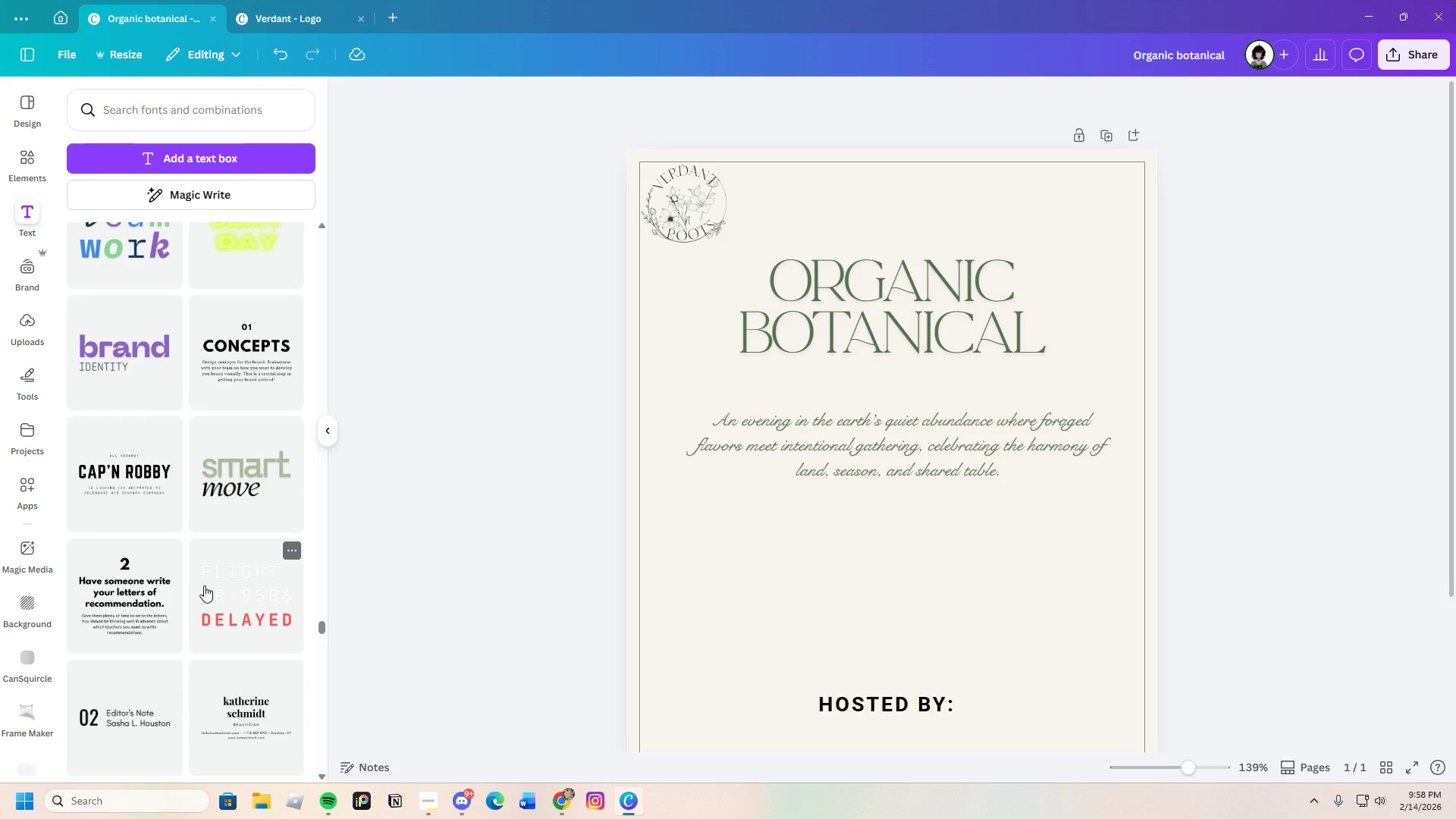 
scroll: coordinate [204, 585], scroll_direction: up, amount: 2.0
 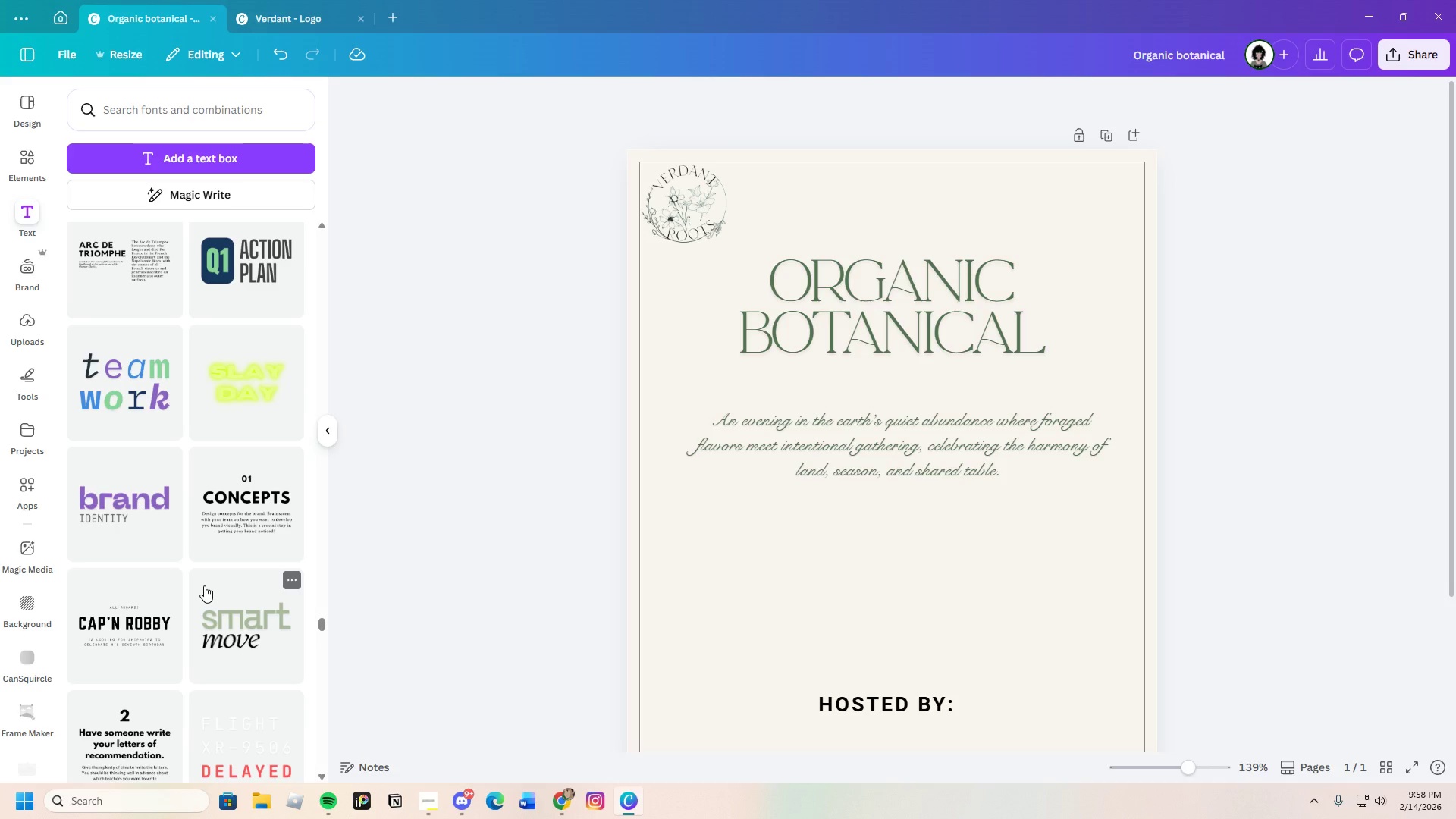 
wait(5.63)
 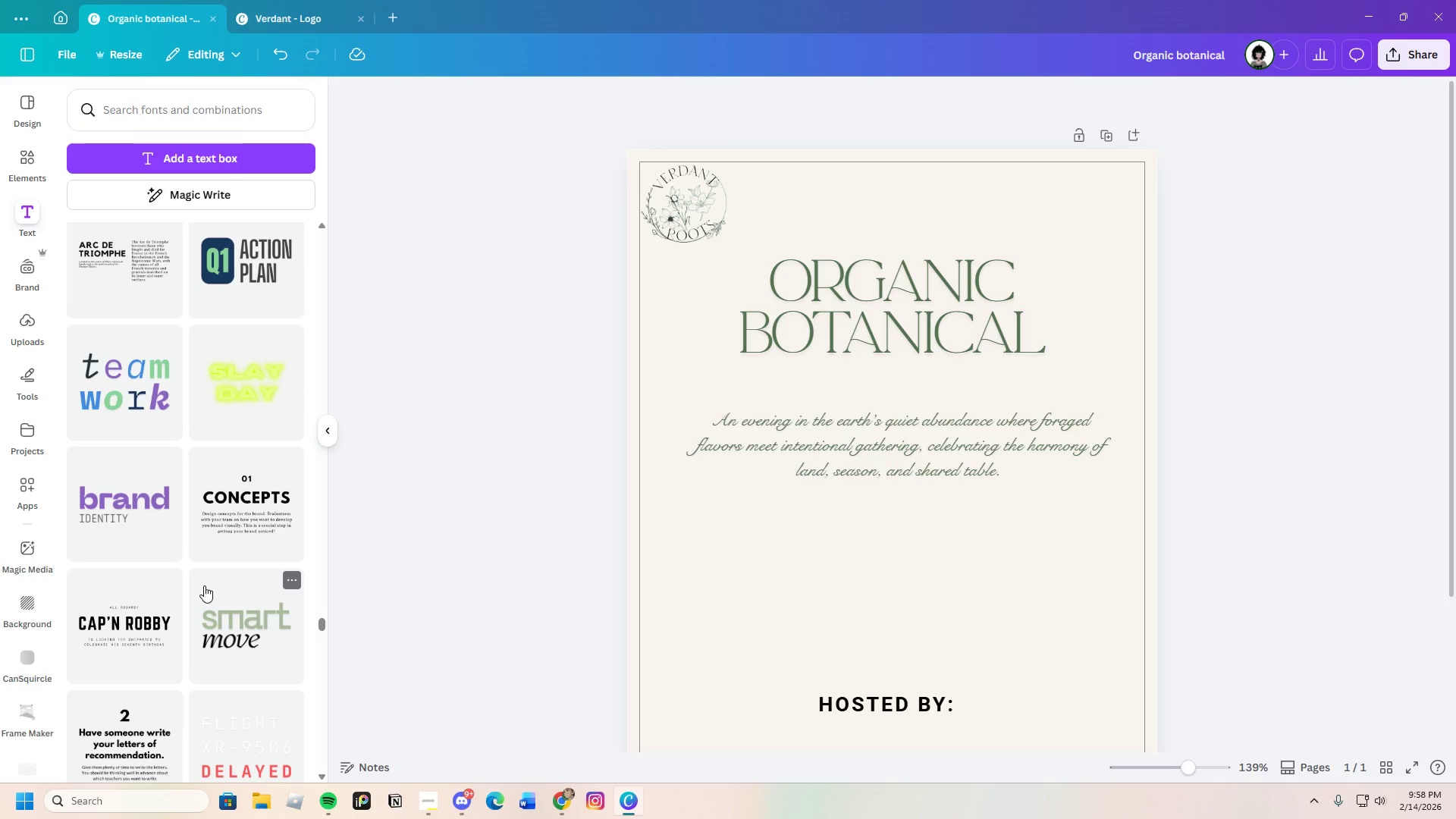 
scroll: coordinate [240, 518], scroll_direction: down, amount: 35.0
 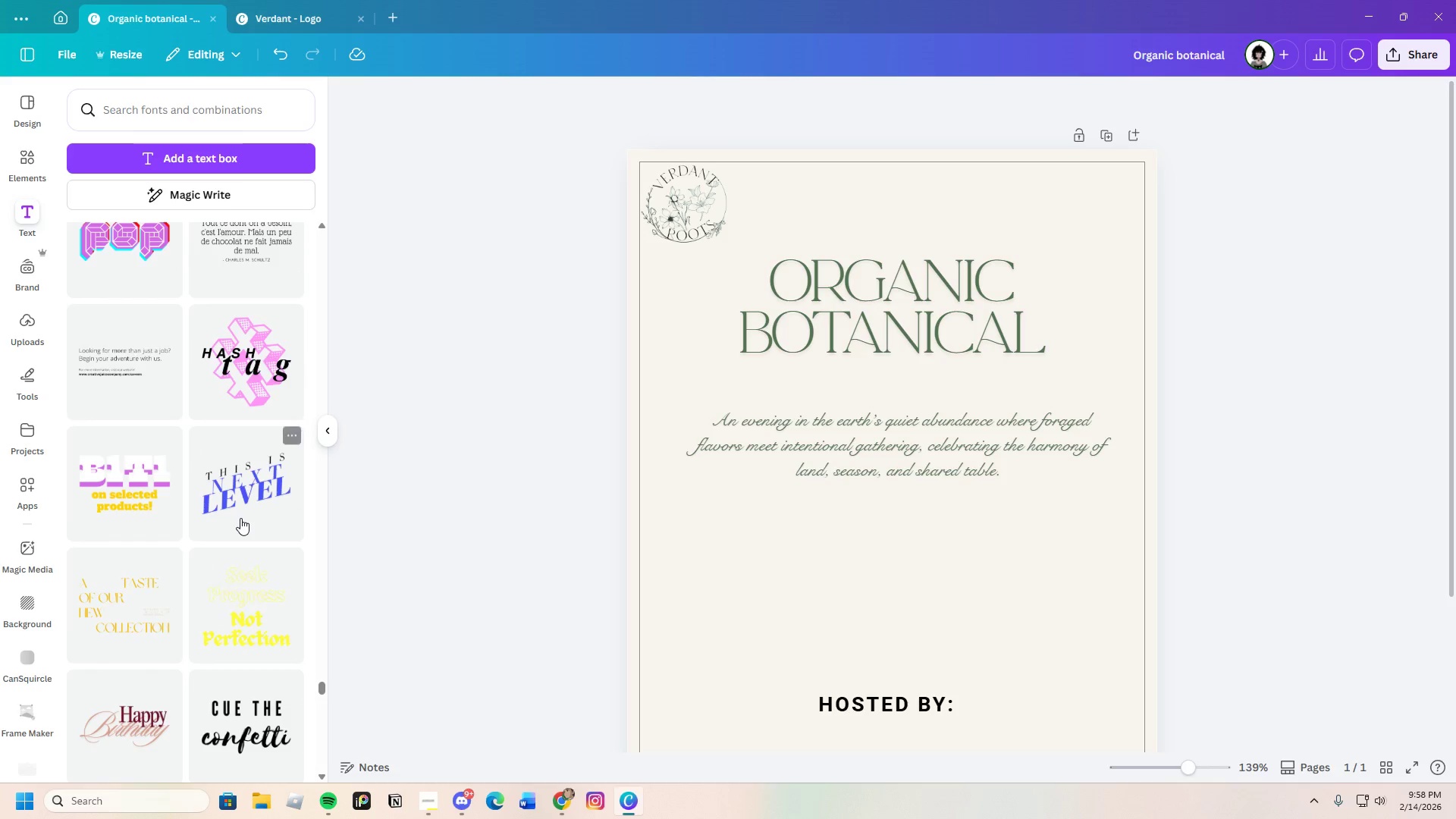 
scroll: coordinate [124, 632], scroll_direction: down, amount: 21.0
 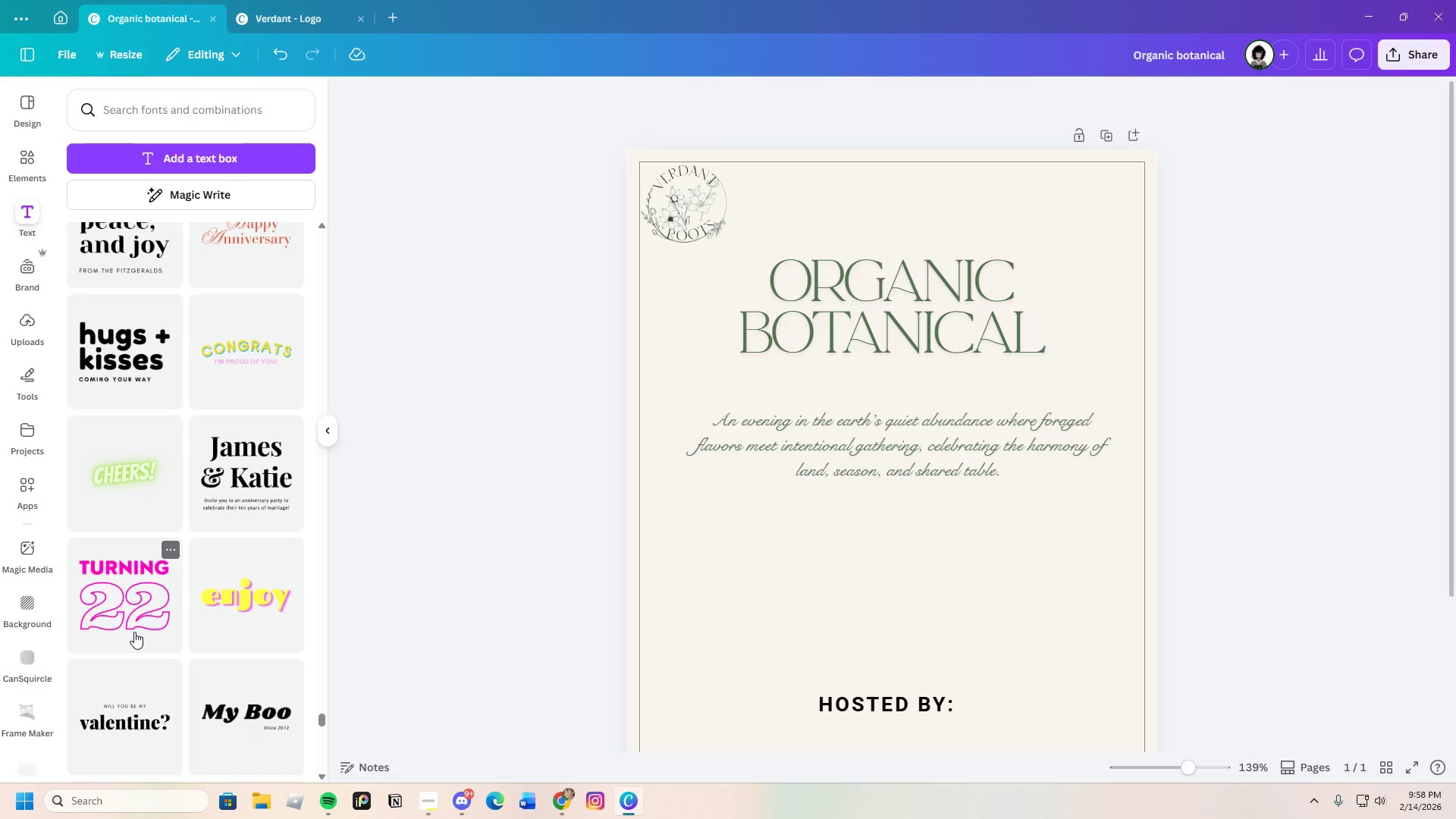 
scroll: coordinate [135, 632], scroll_direction: down, amount: 9.0
 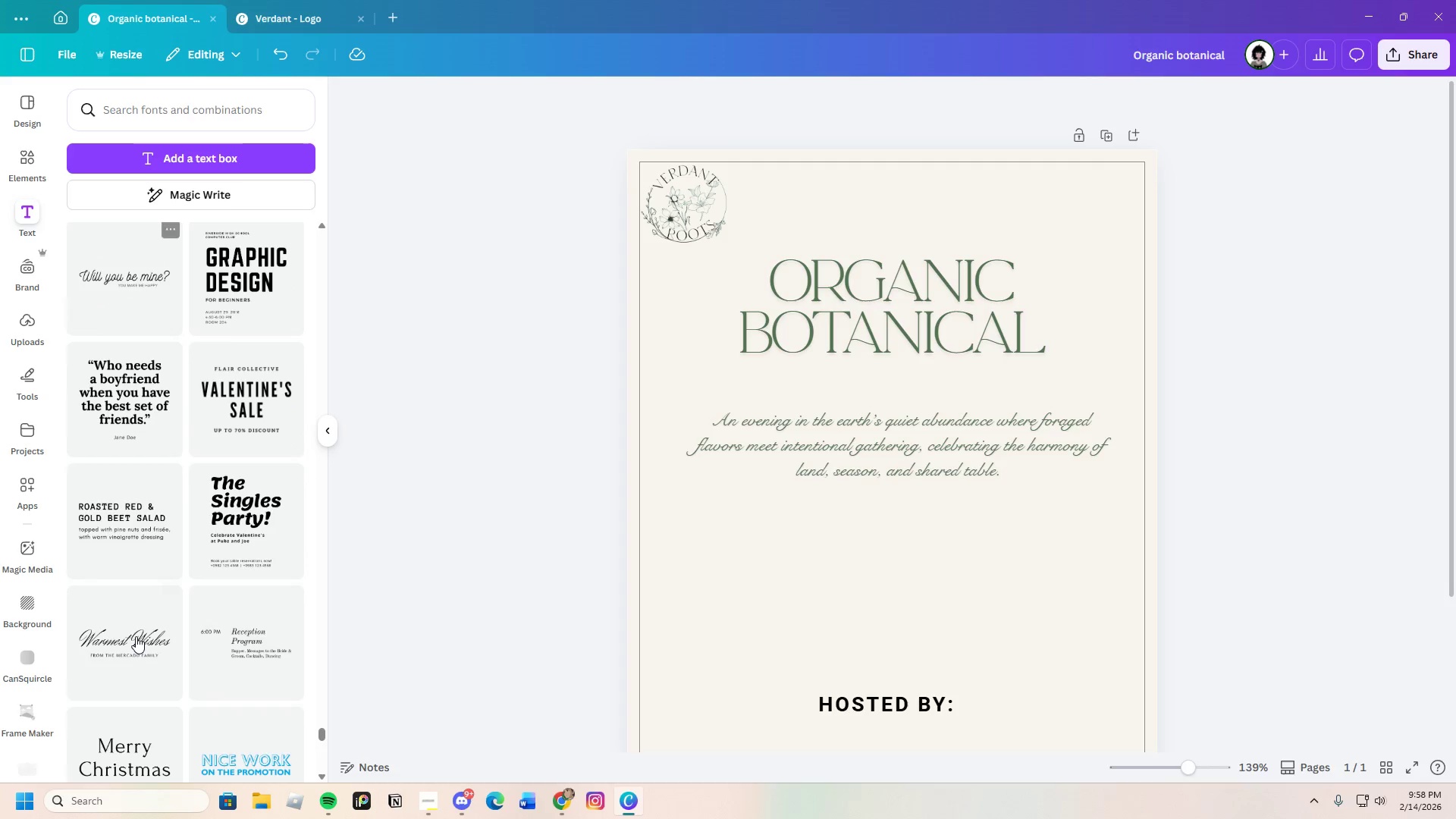 
mouse_move([120, 627])
 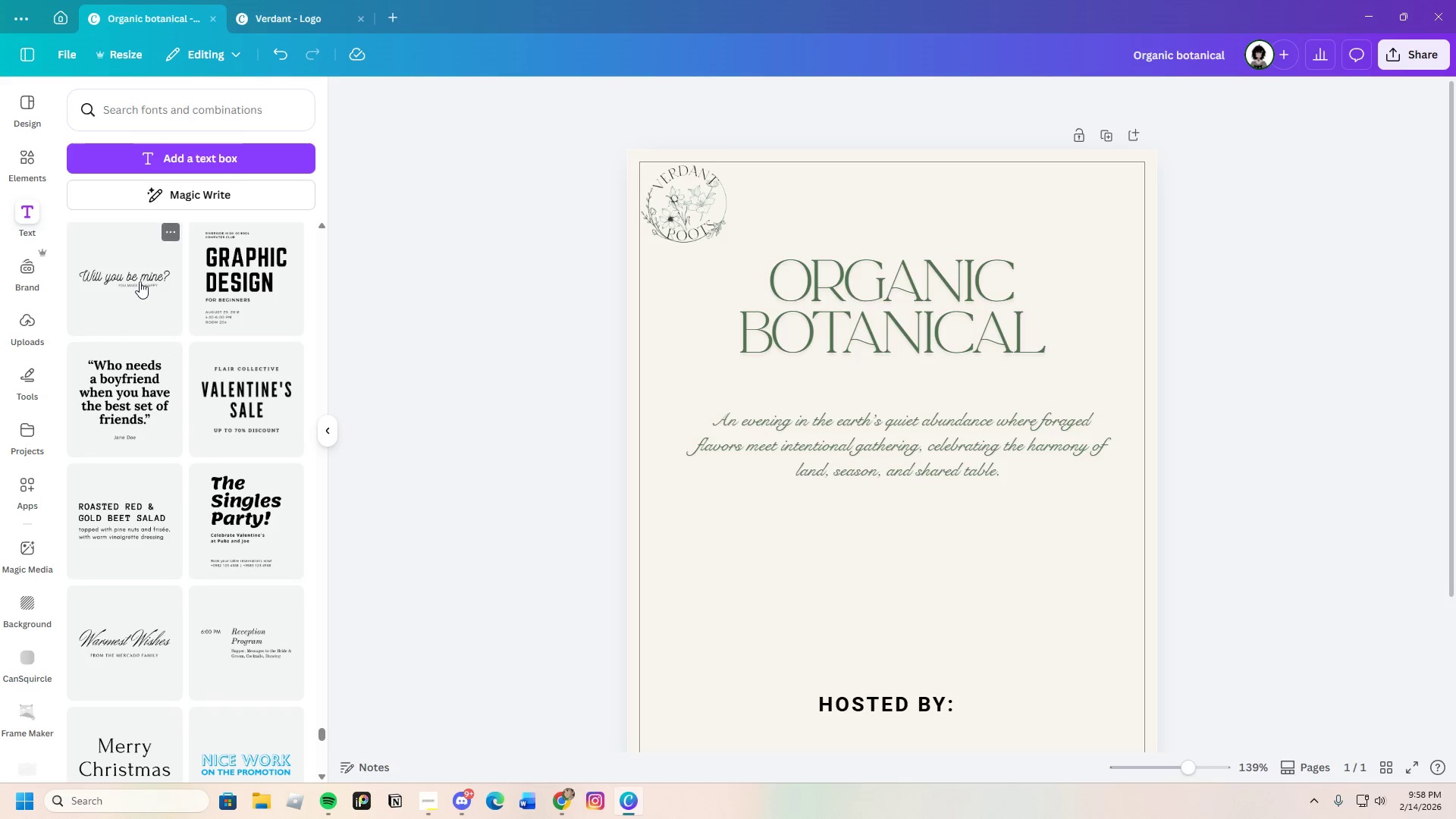 
left_click([140, 281])
 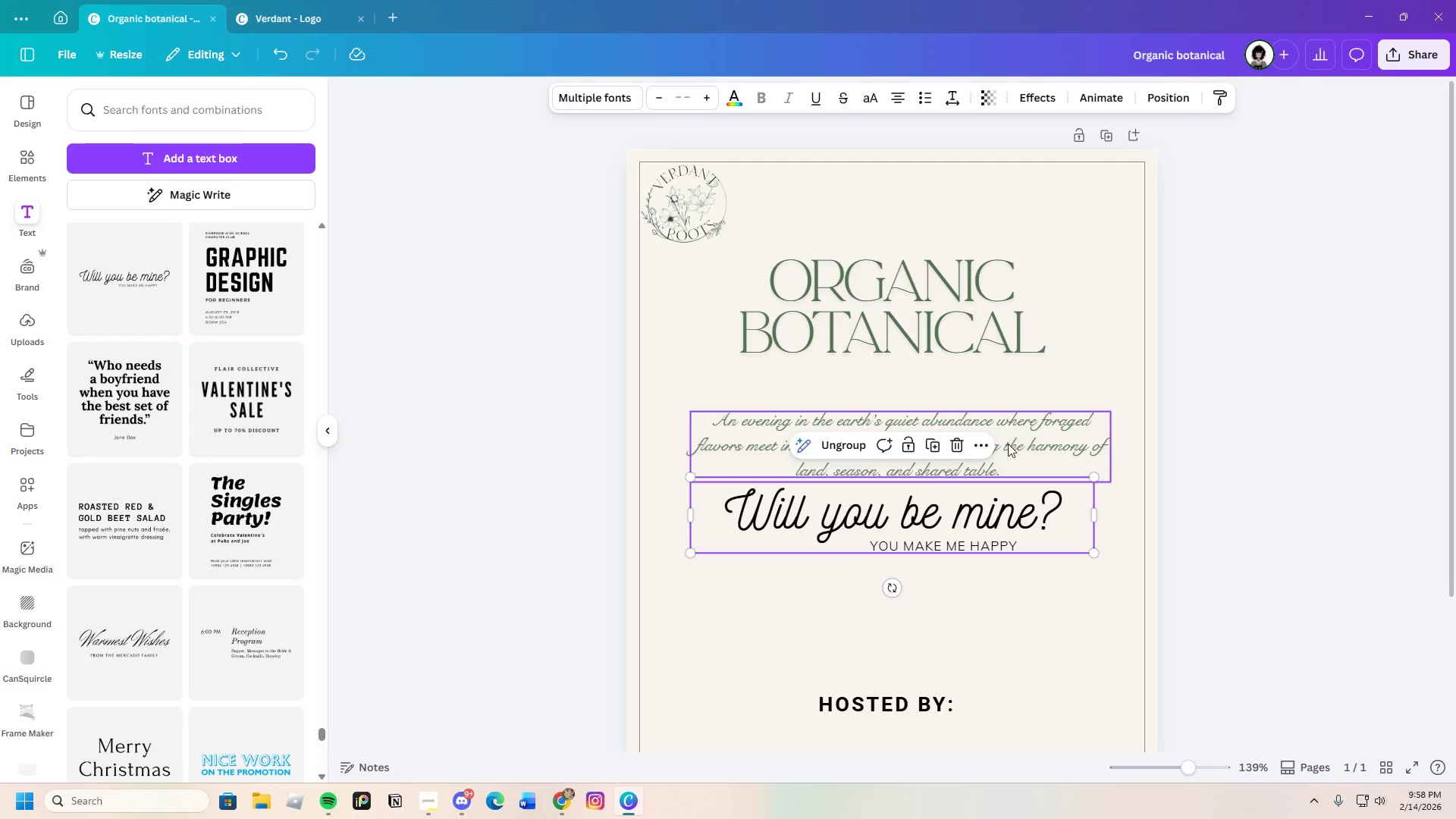 
left_click([965, 451])
 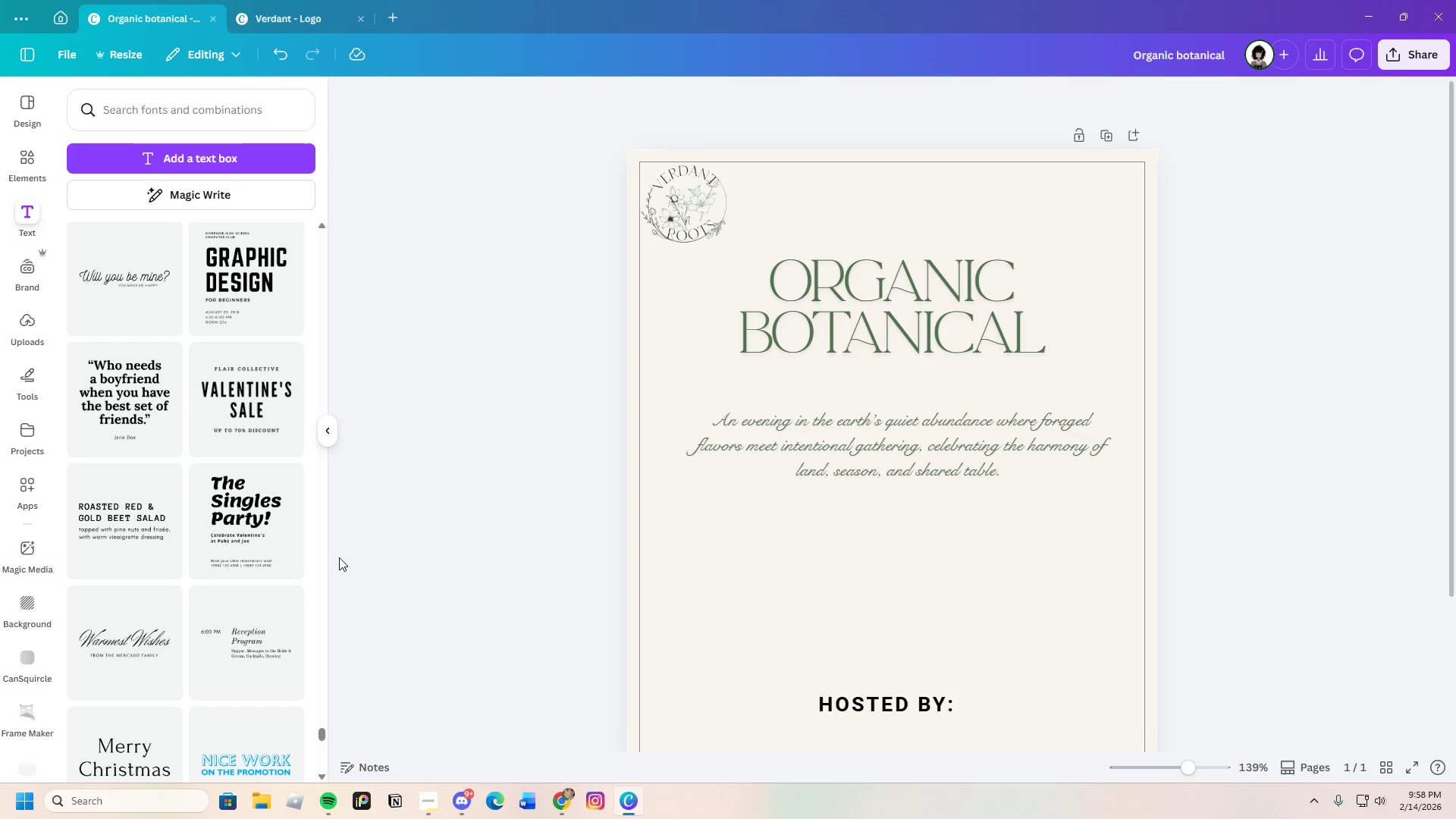 
scroll: coordinate [145, 504], scroll_direction: down, amount: 13.0
 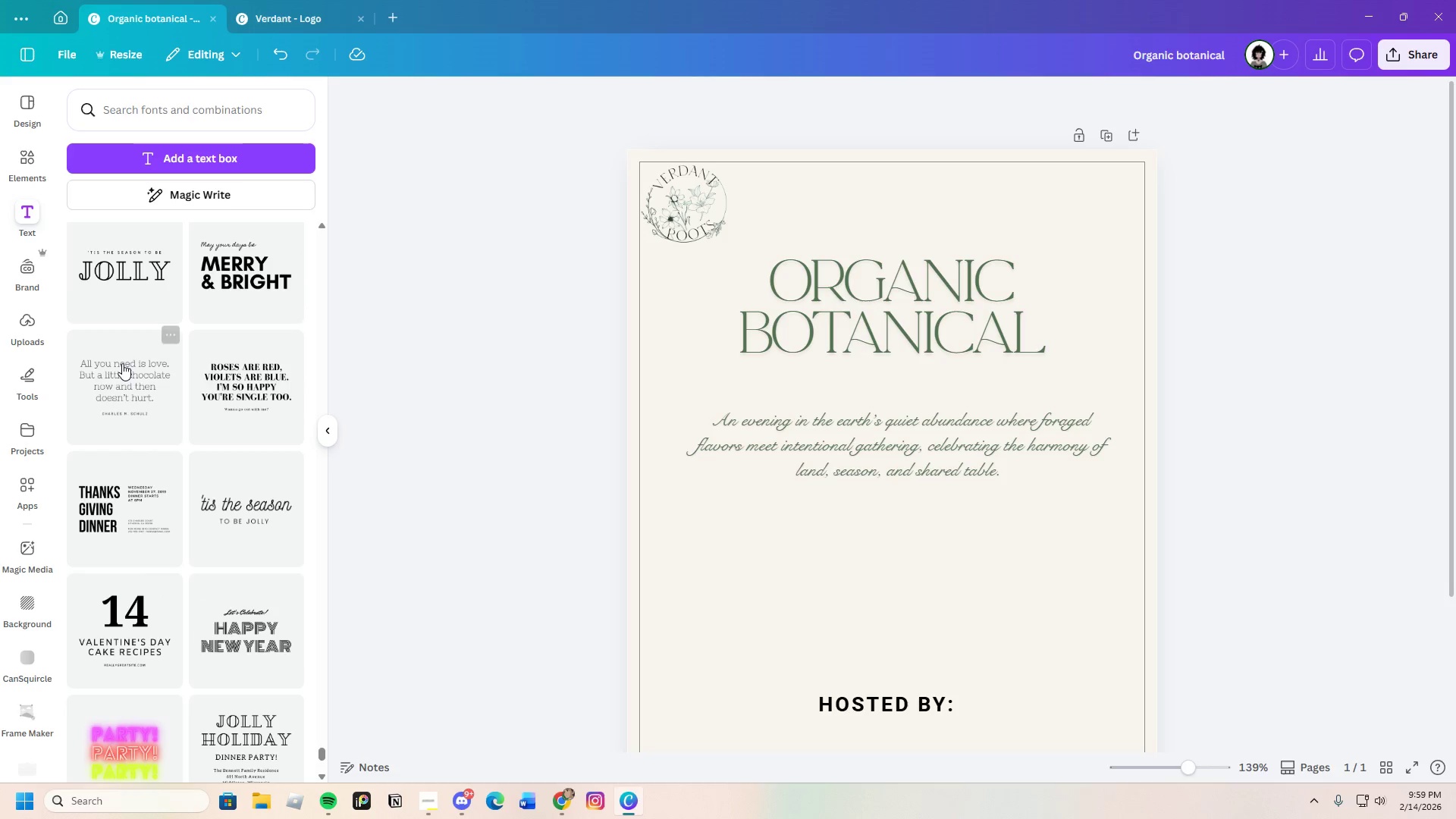 
left_click([122, 363])
 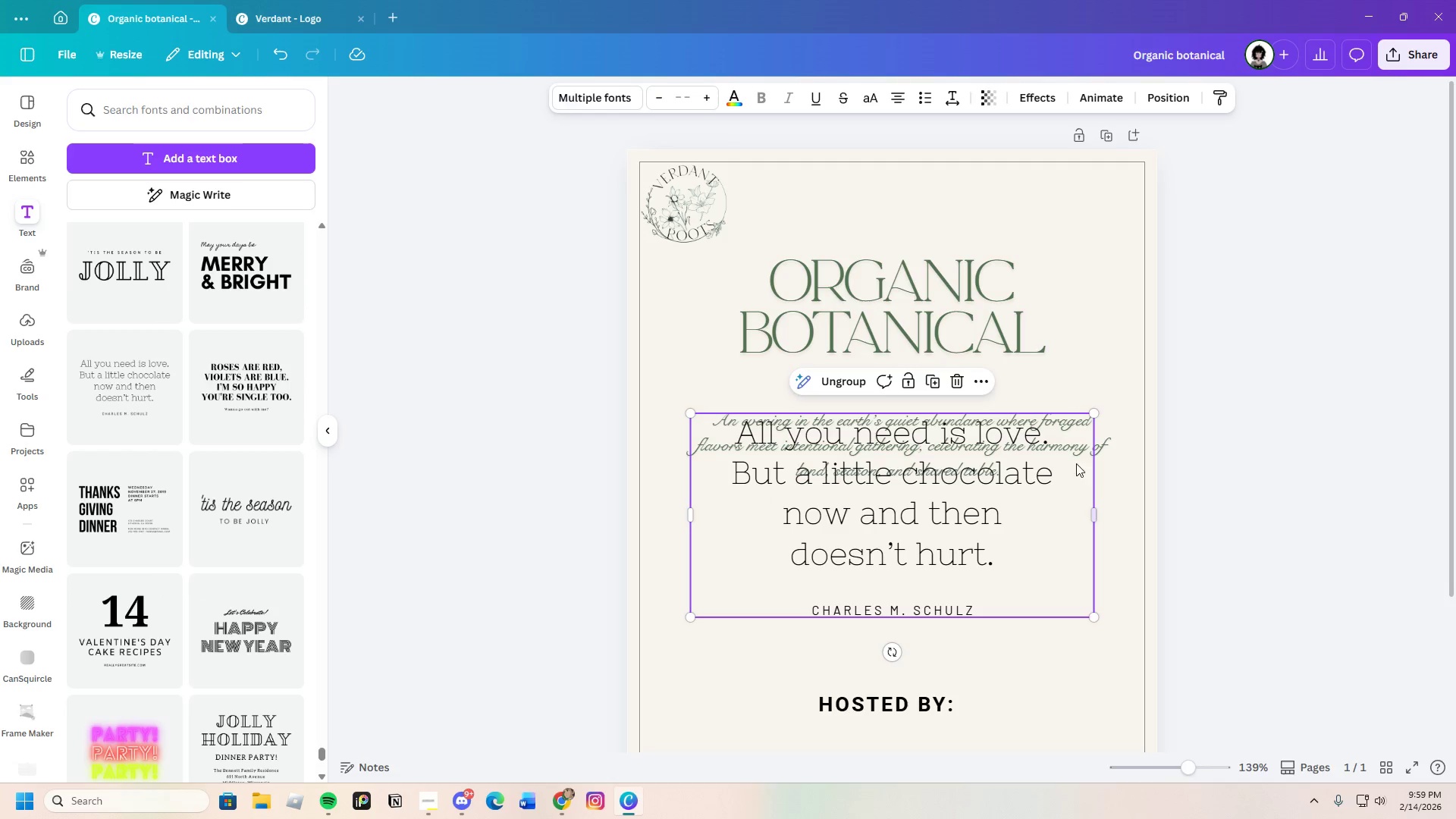 
left_click([952, 374])
 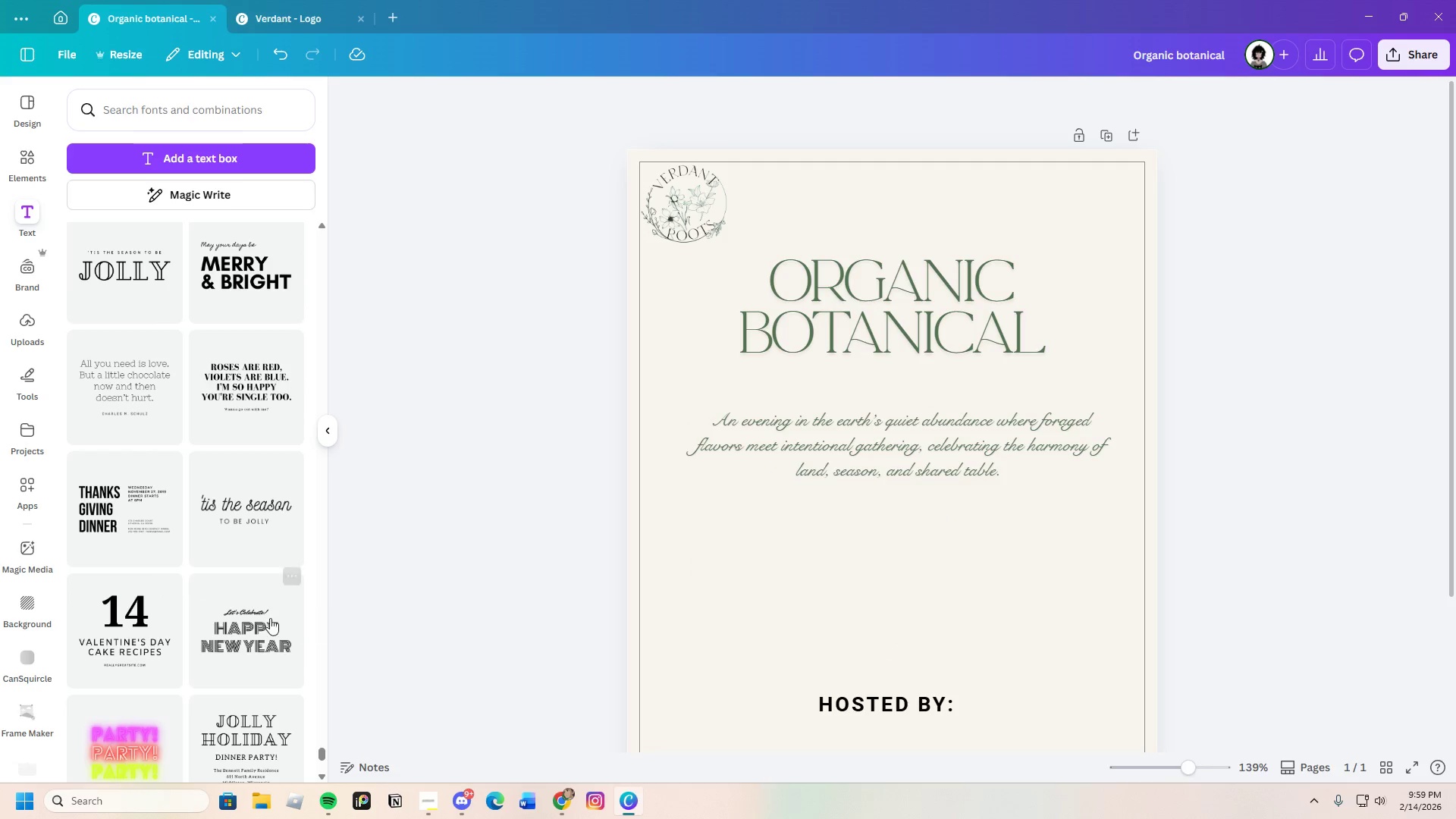 
scroll: coordinate [155, 615], scroll_direction: down, amount: 9.0
 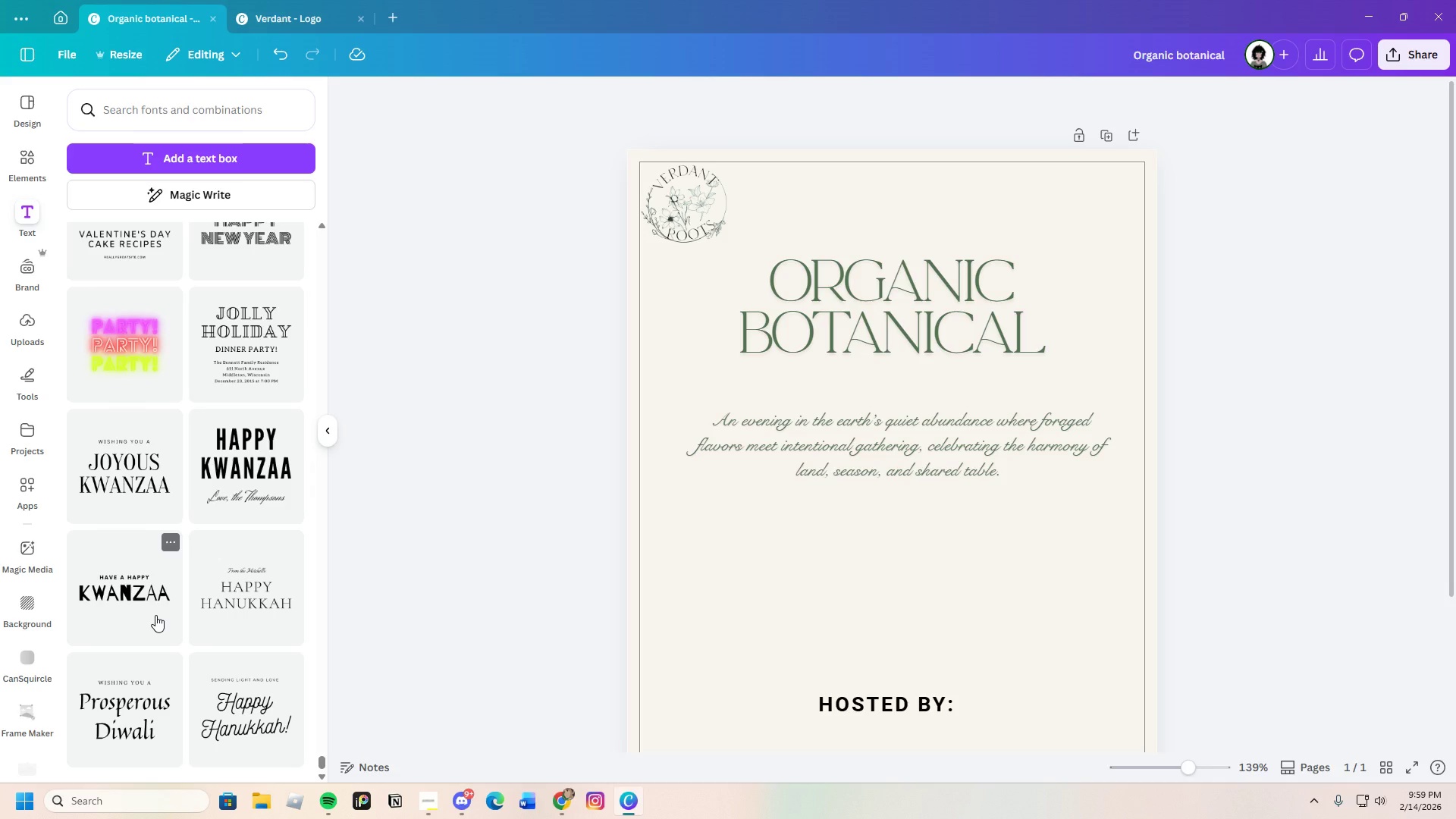 
scroll: coordinate [210, 667], scroll_direction: up, amount: 3.0
 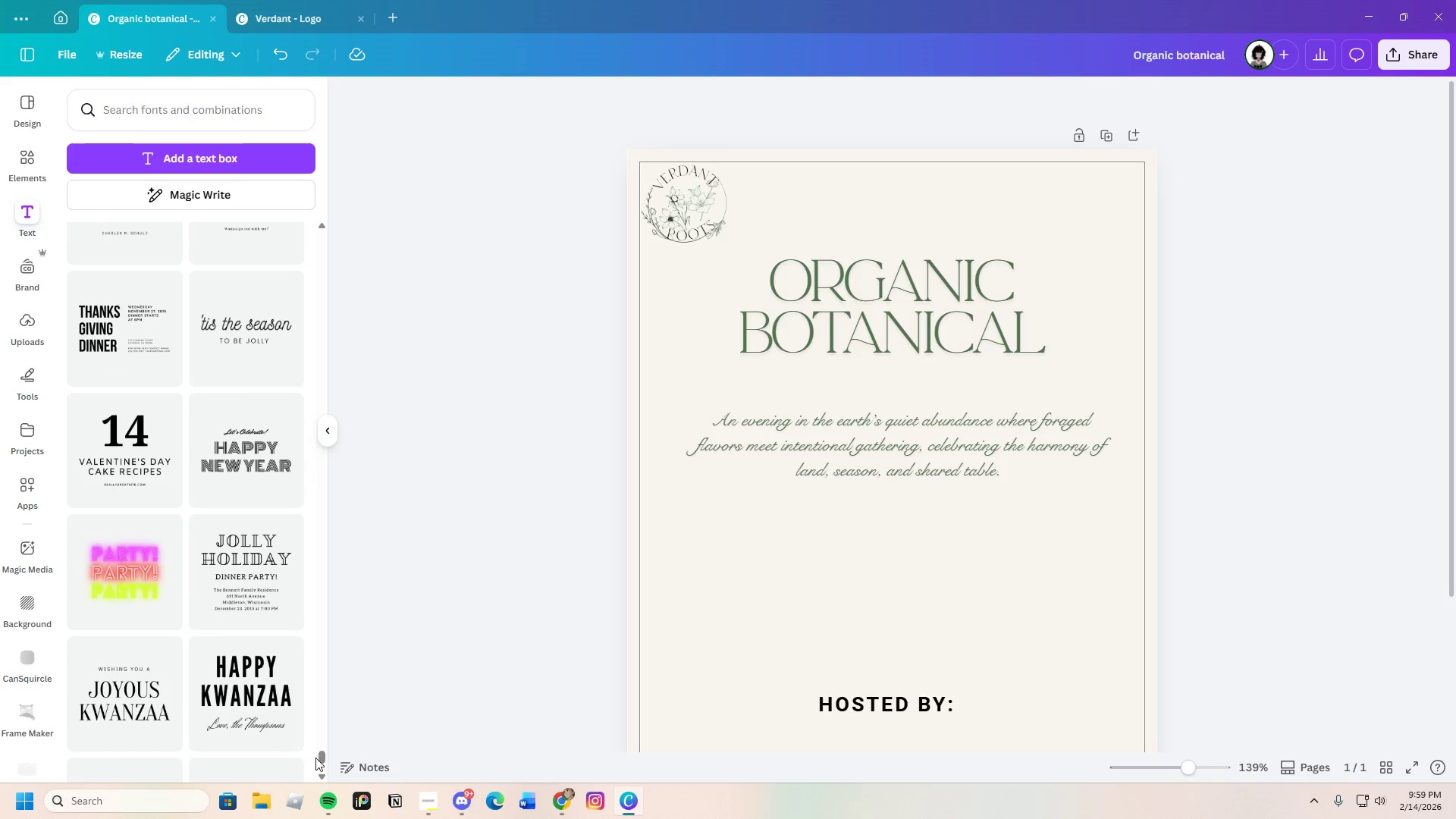 
left_click_drag(start_coordinate=[322, 758], to_coordinate=[352, 210])
 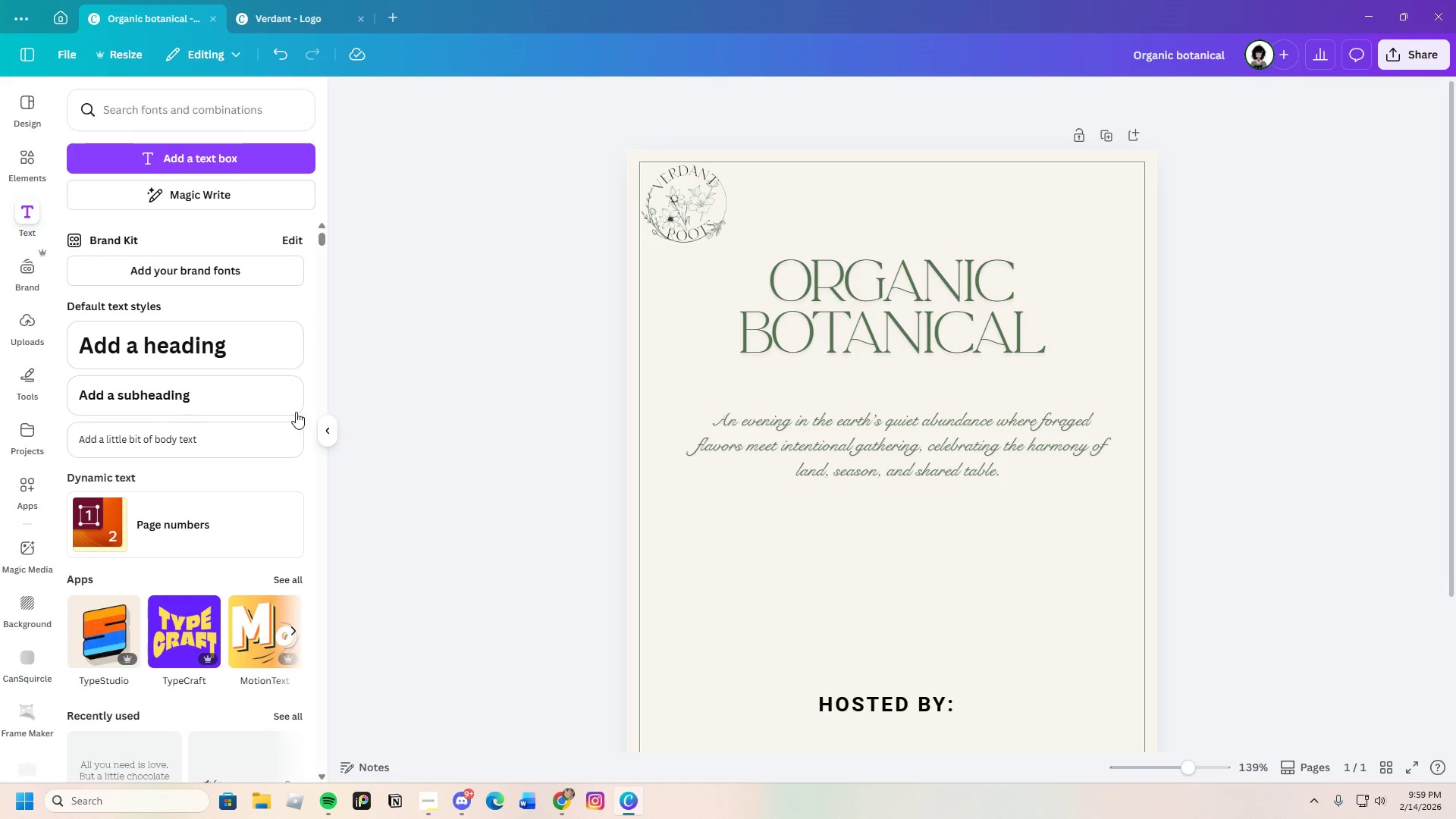 
scroll: coordinate [254, 537], scroll_direction: down, amount: 17.0
 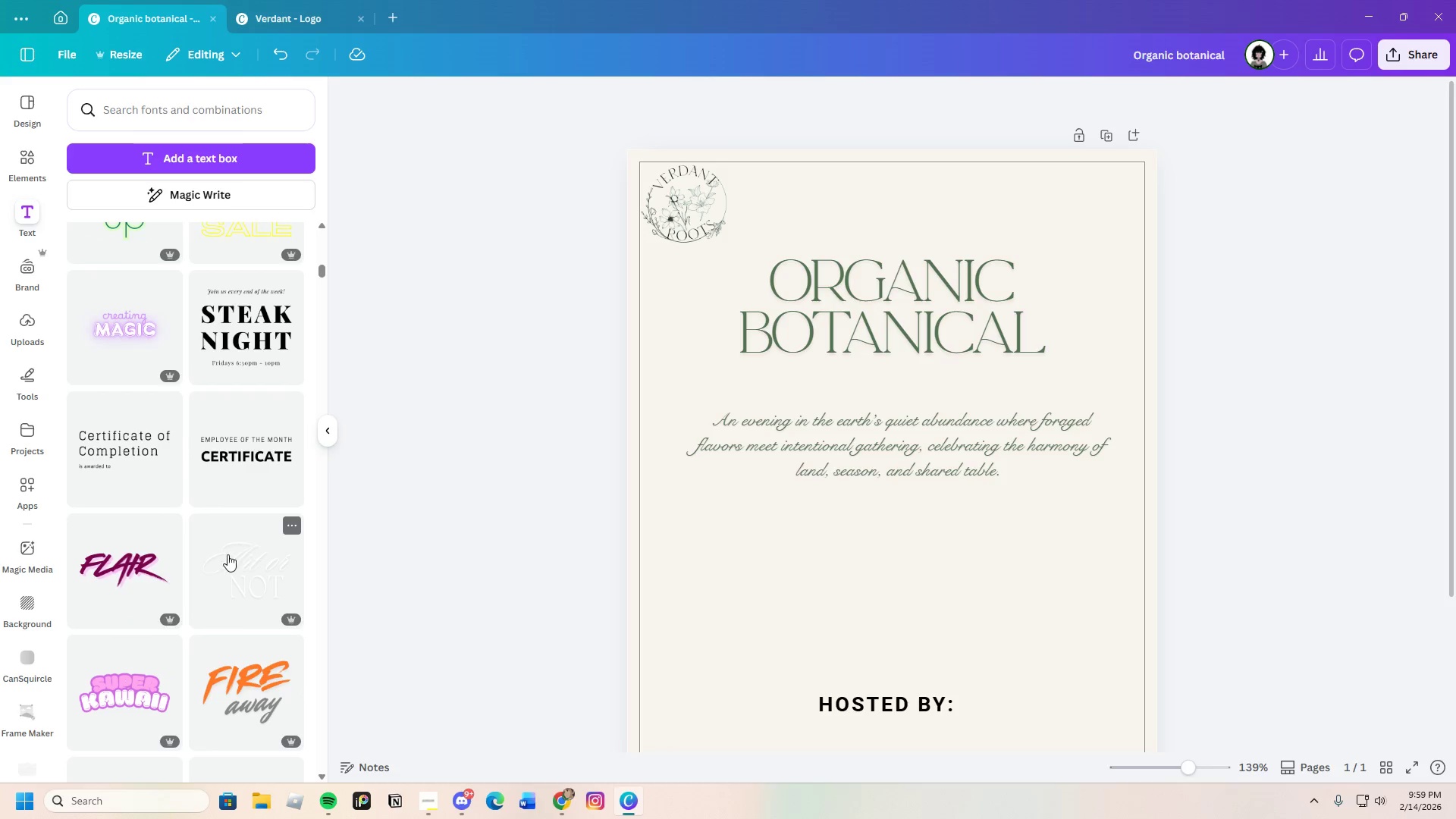 
left_click([122, 491])
 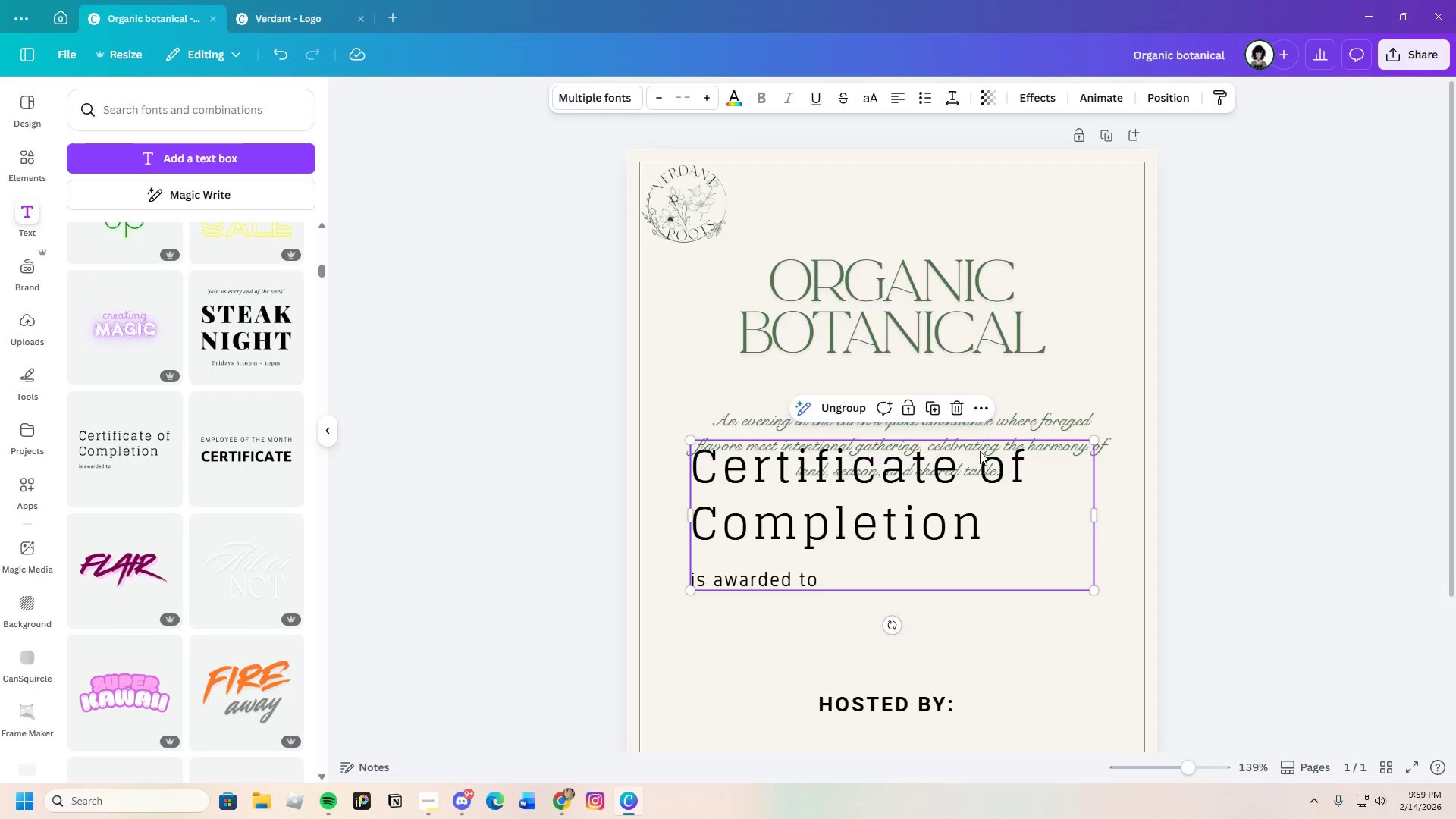 
left_click_drag(start_coordinate=[967, 405], to_coordinate=[959, 408])
 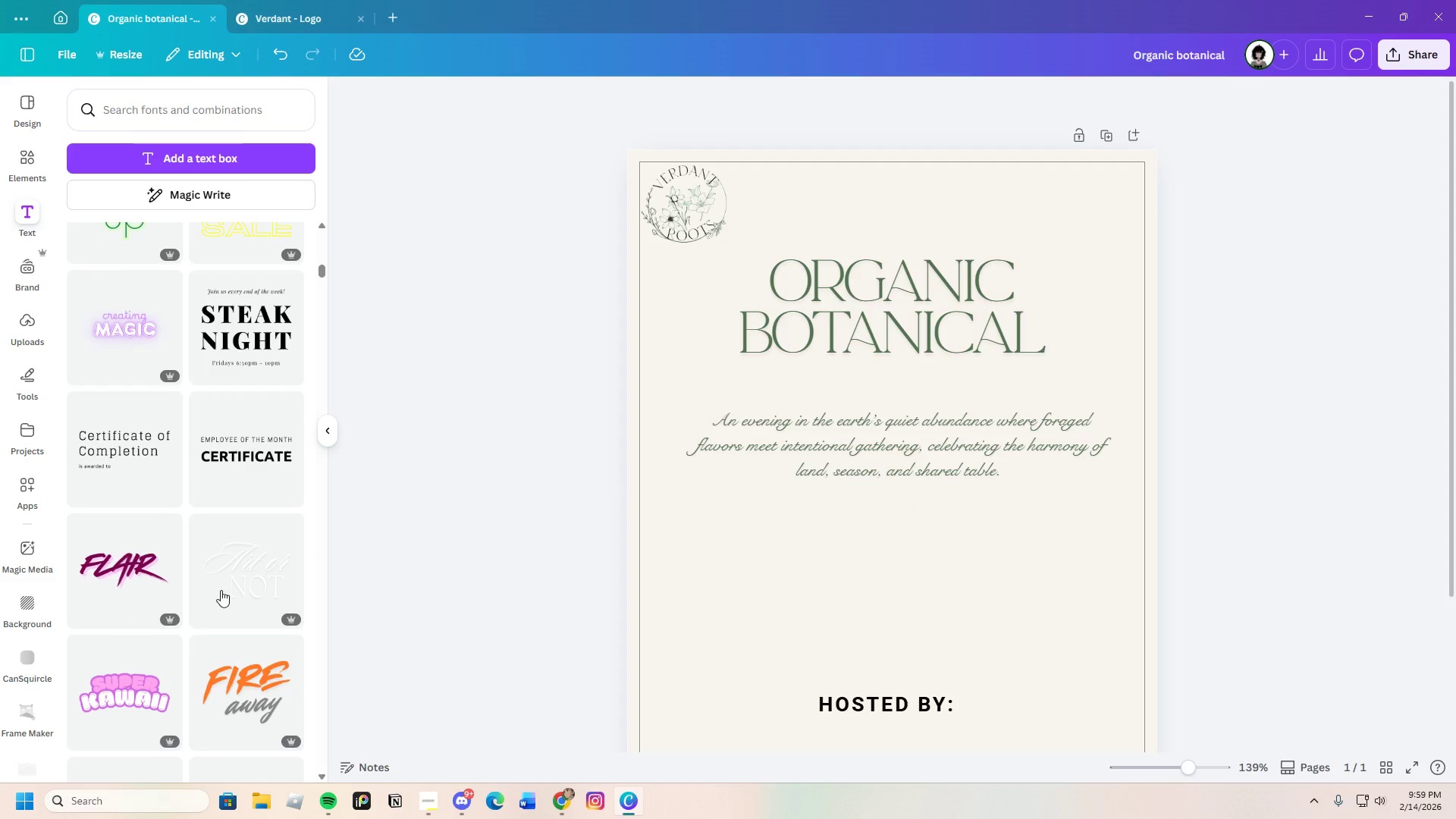 
scroll: coordinate [129, 598], scroll_direction: down, amount: 17.0
 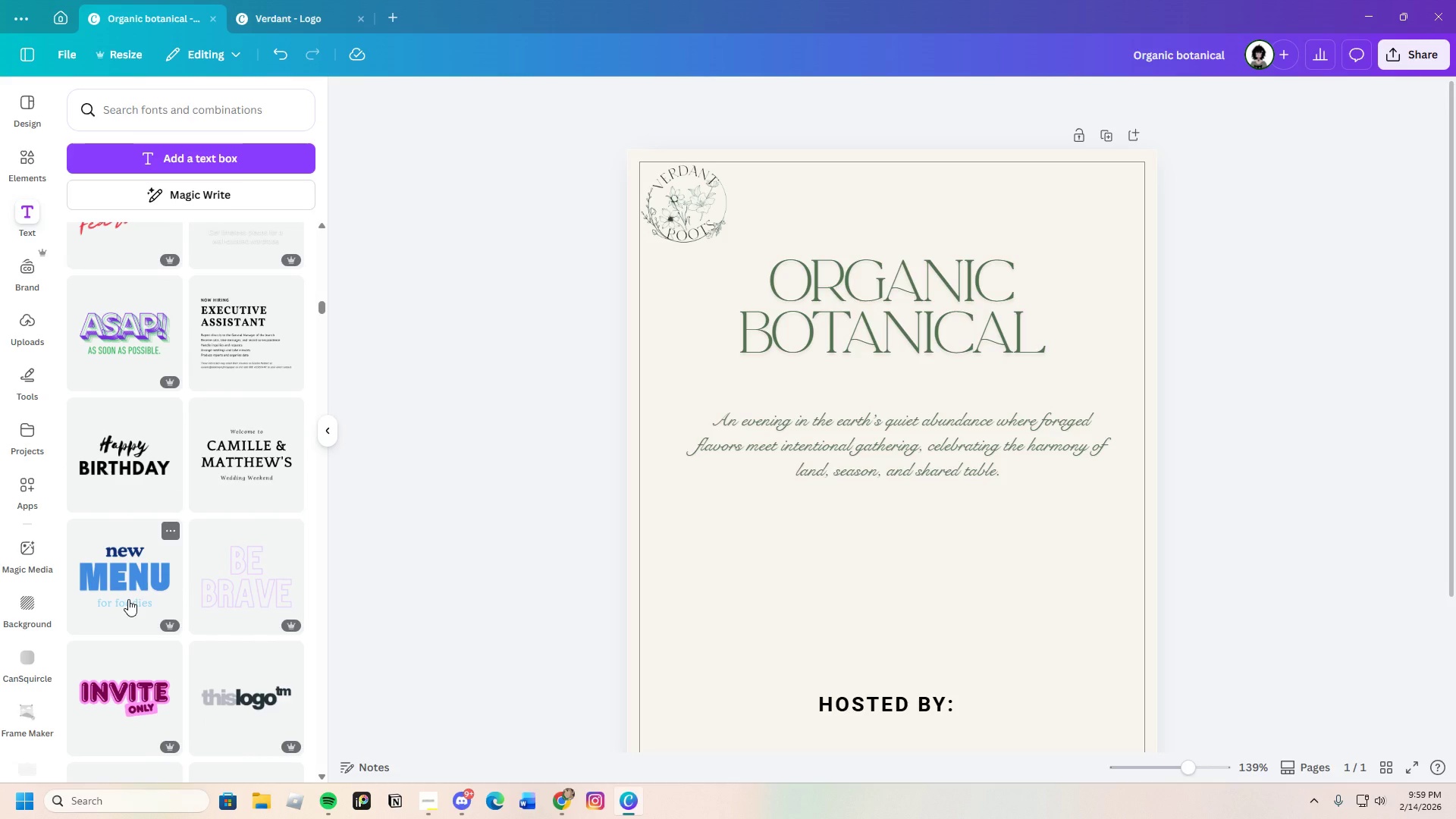 
left_click([212, 459])
 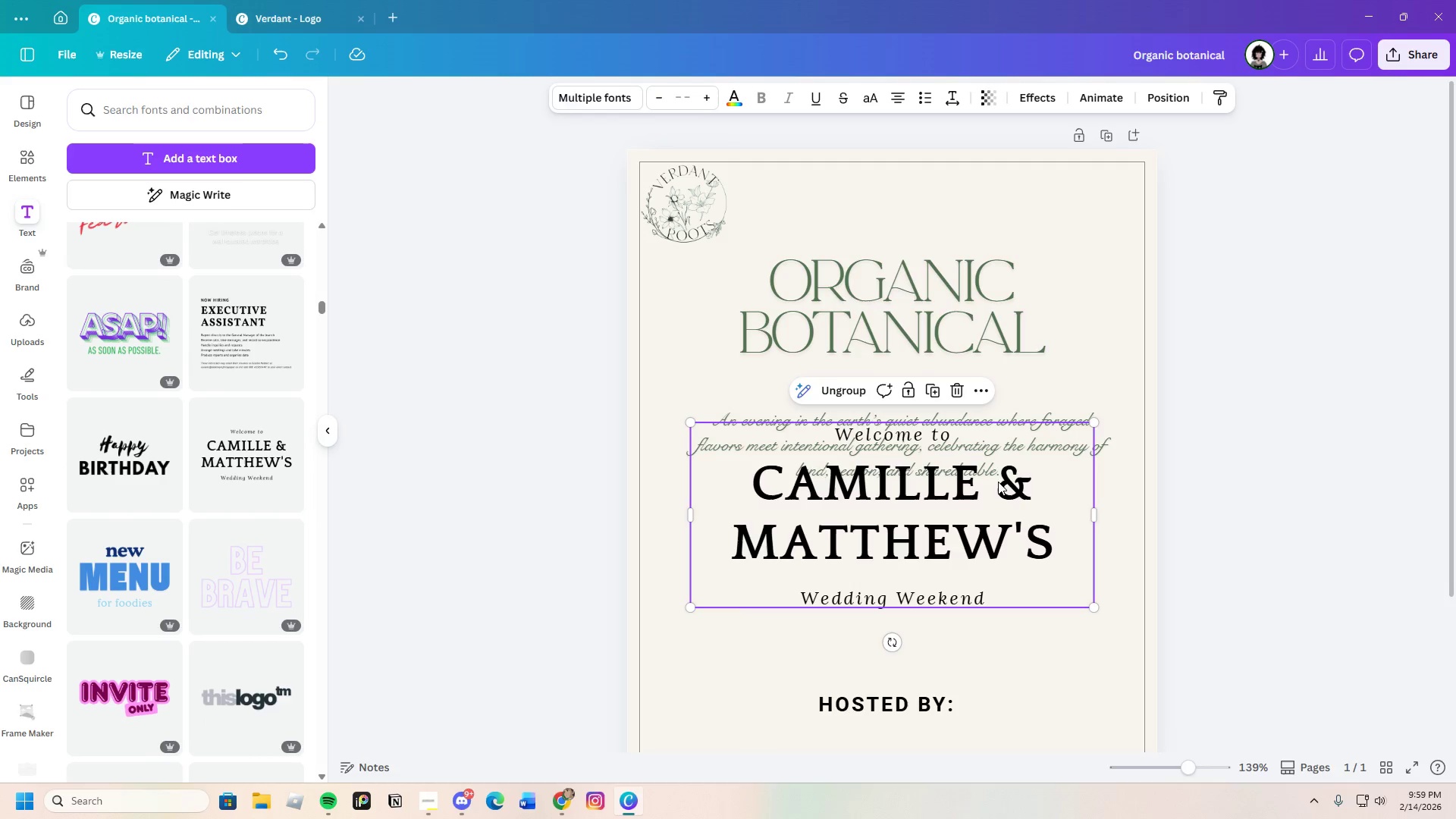 
left_click([974, 507])
 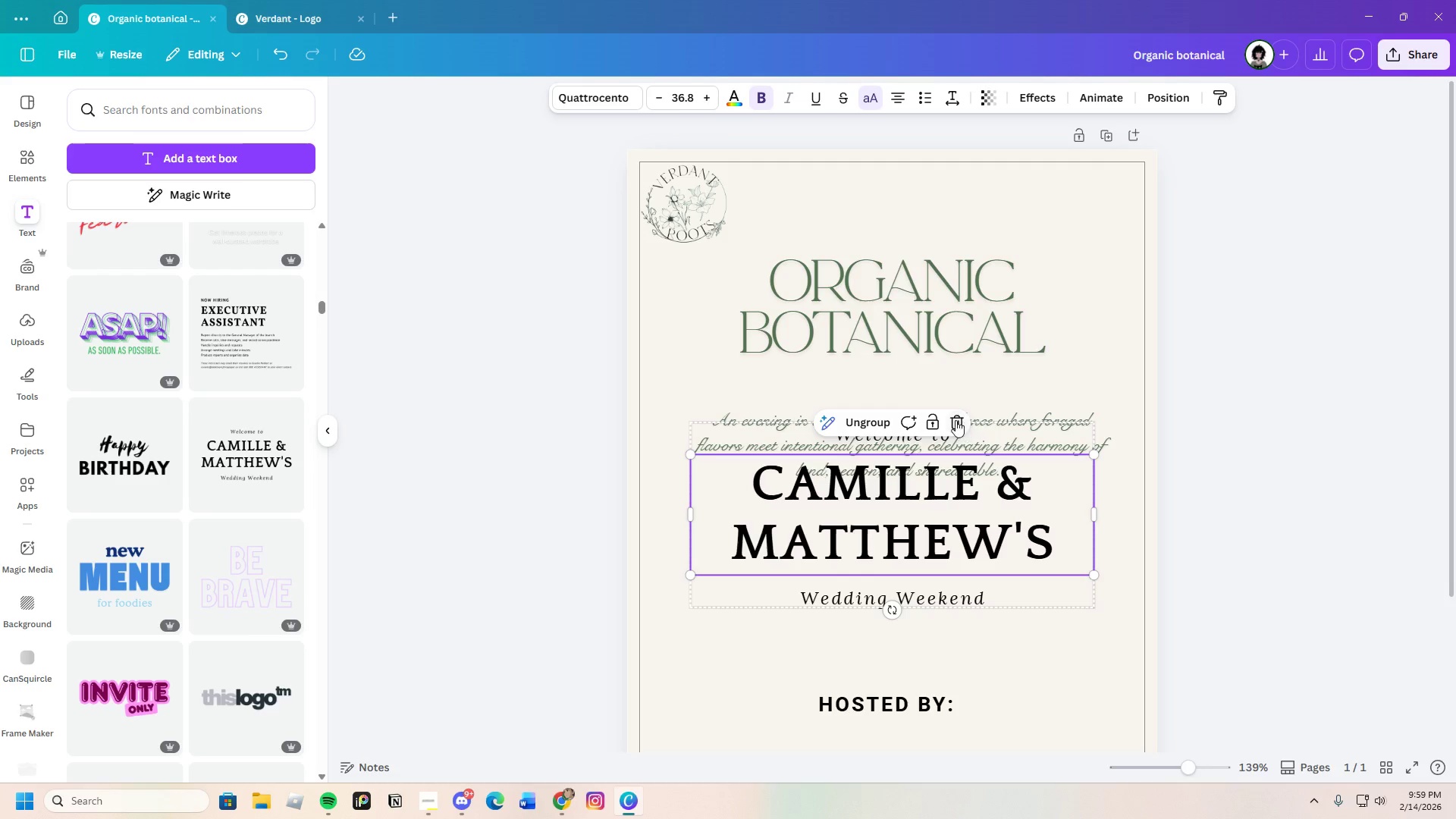 
left_click([953, 420])
 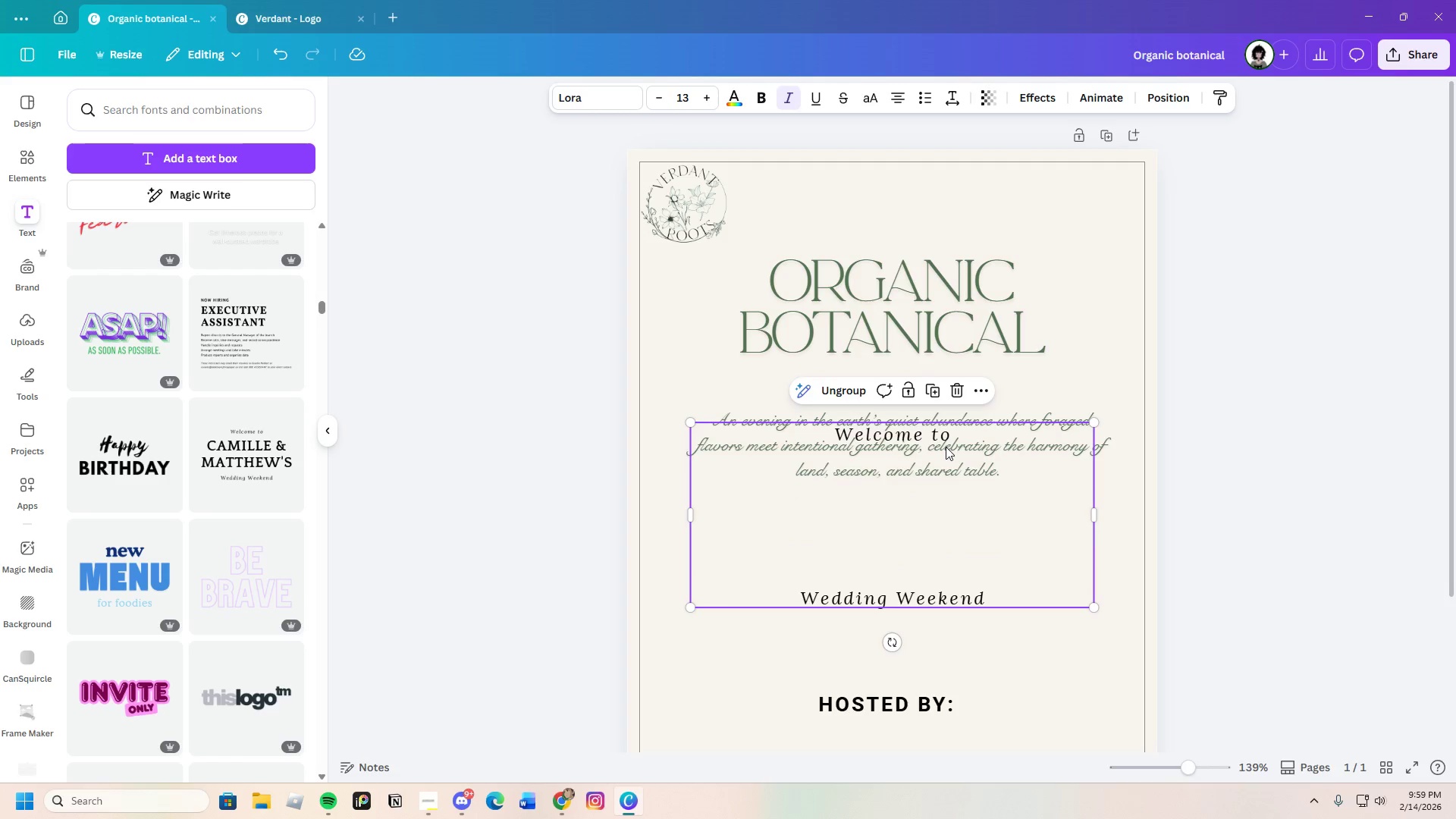 
left_click([946, 447])
 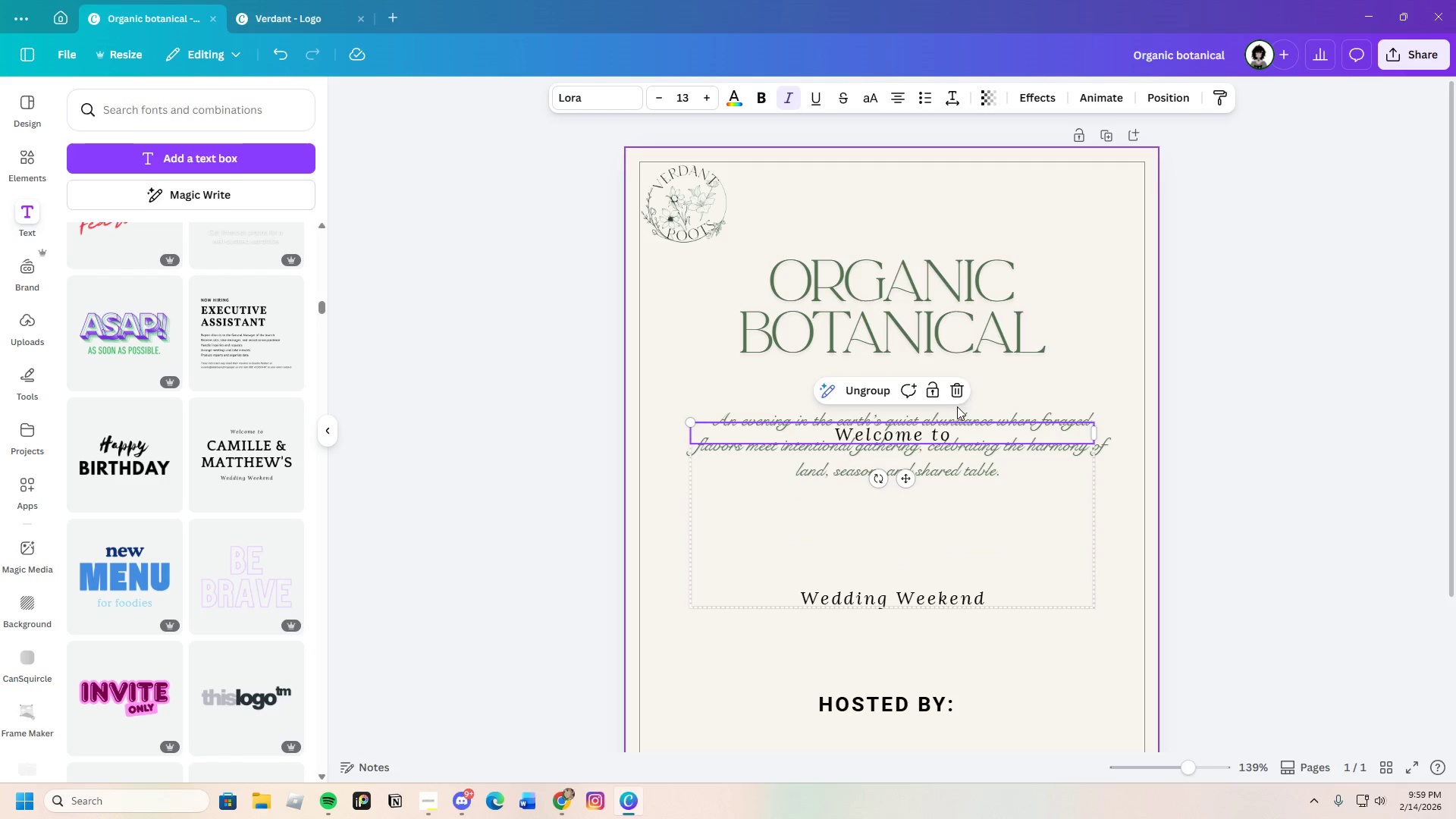 
left_click([959, 397])
 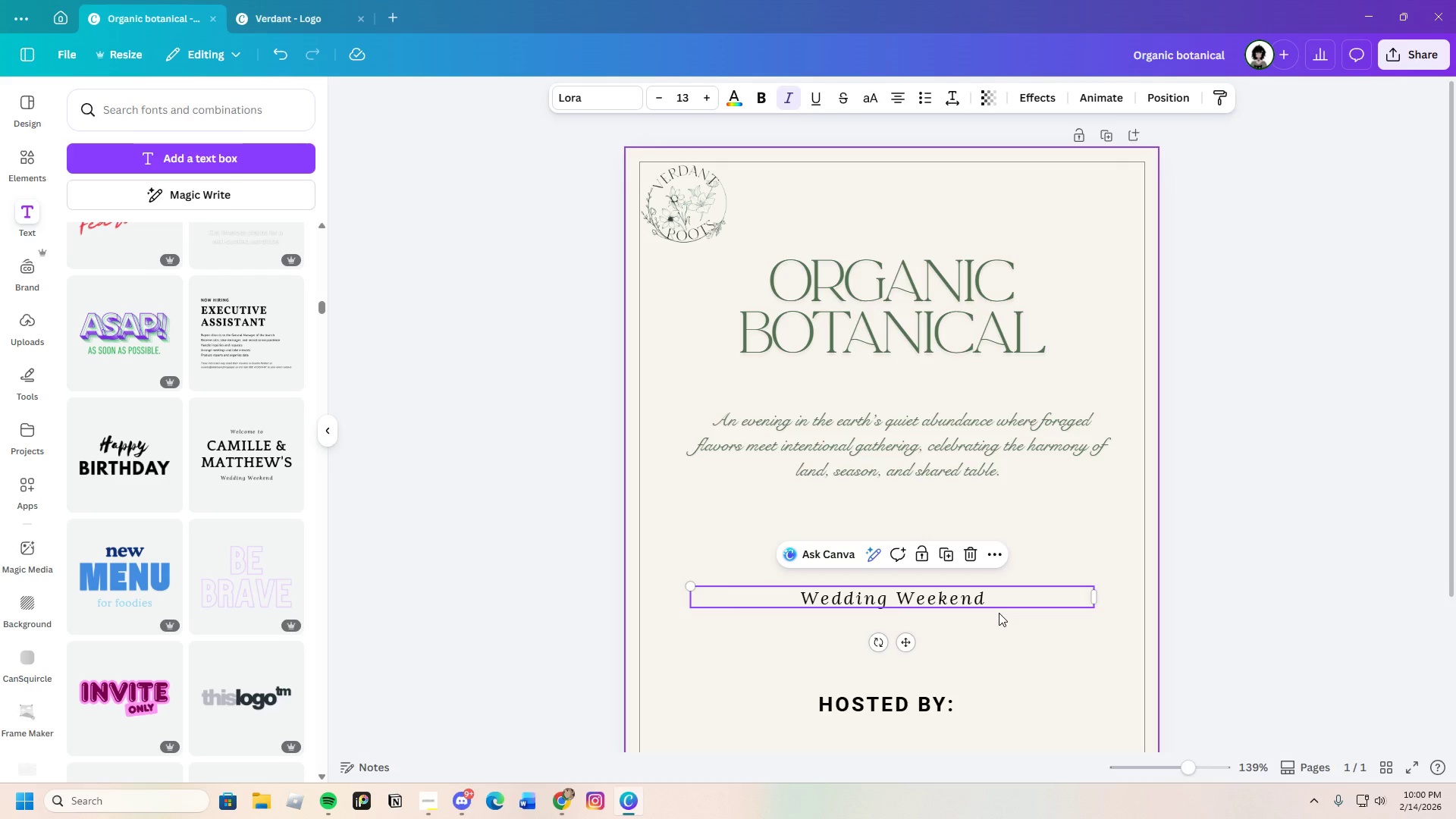 
wait(47.14)
 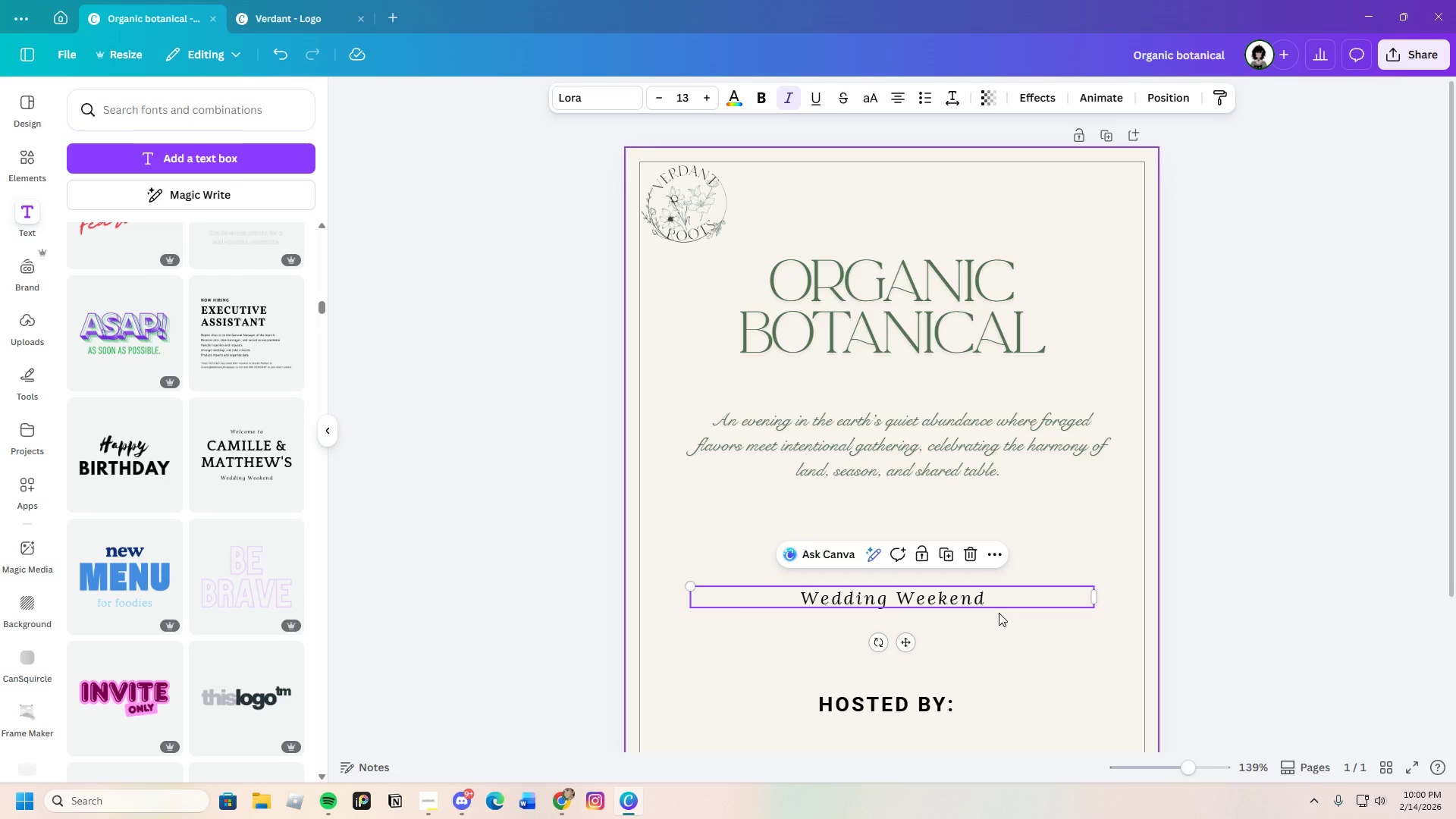 
scroll: coordinate [249, 612], scroll_direction: down, amount: 19.0
 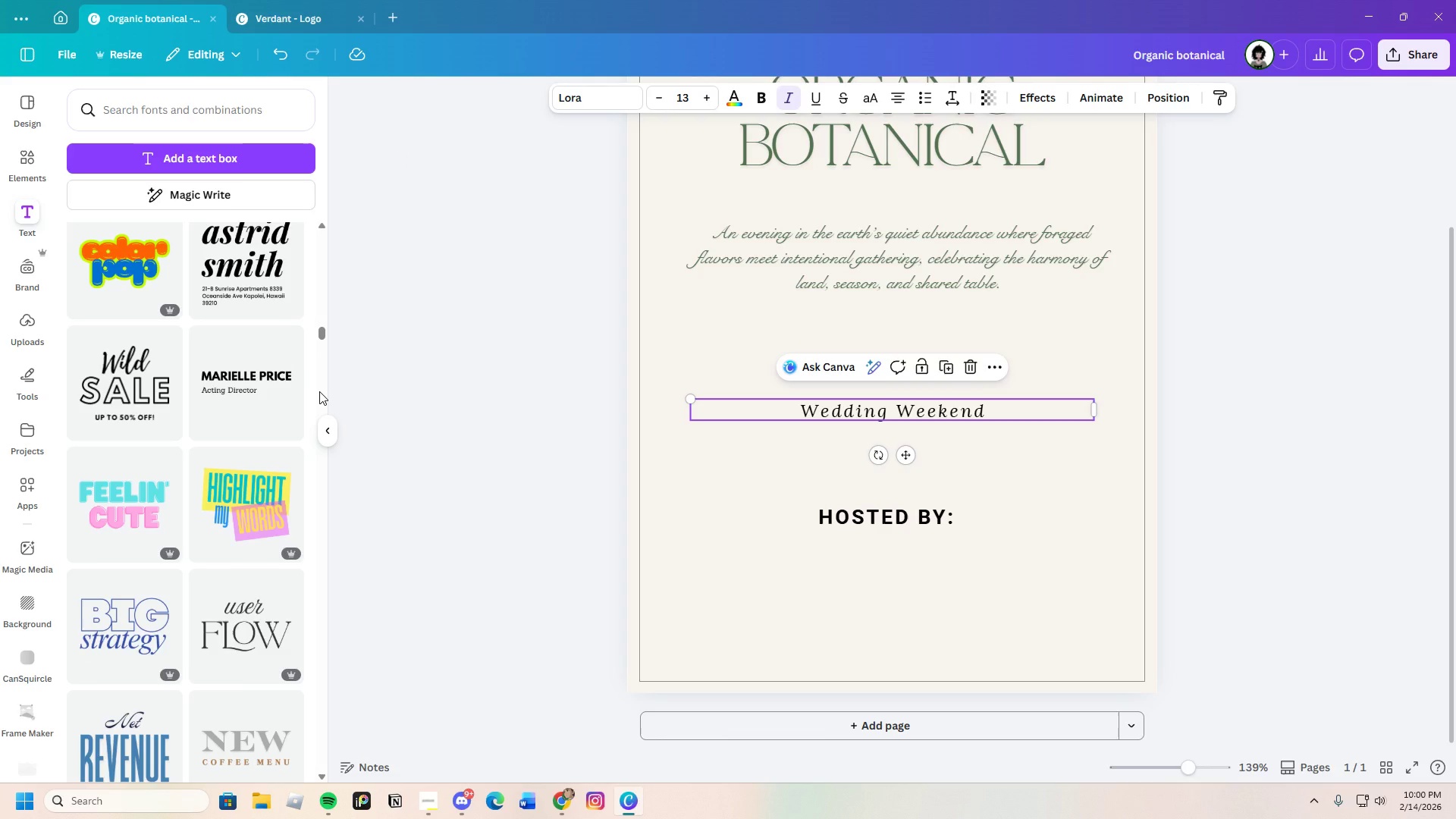 
left_click([228, 397])
 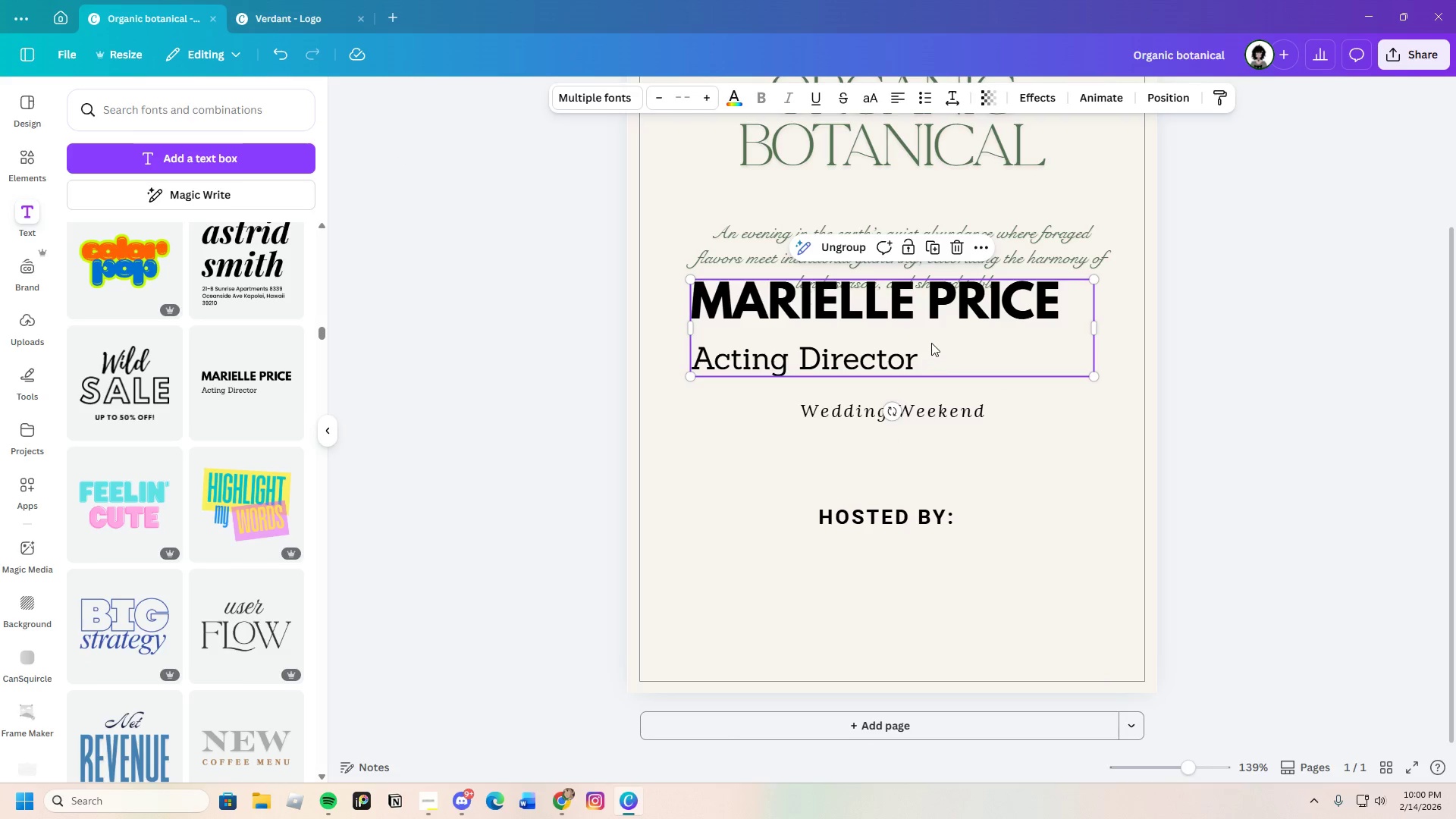 
left_click([918, 309])
 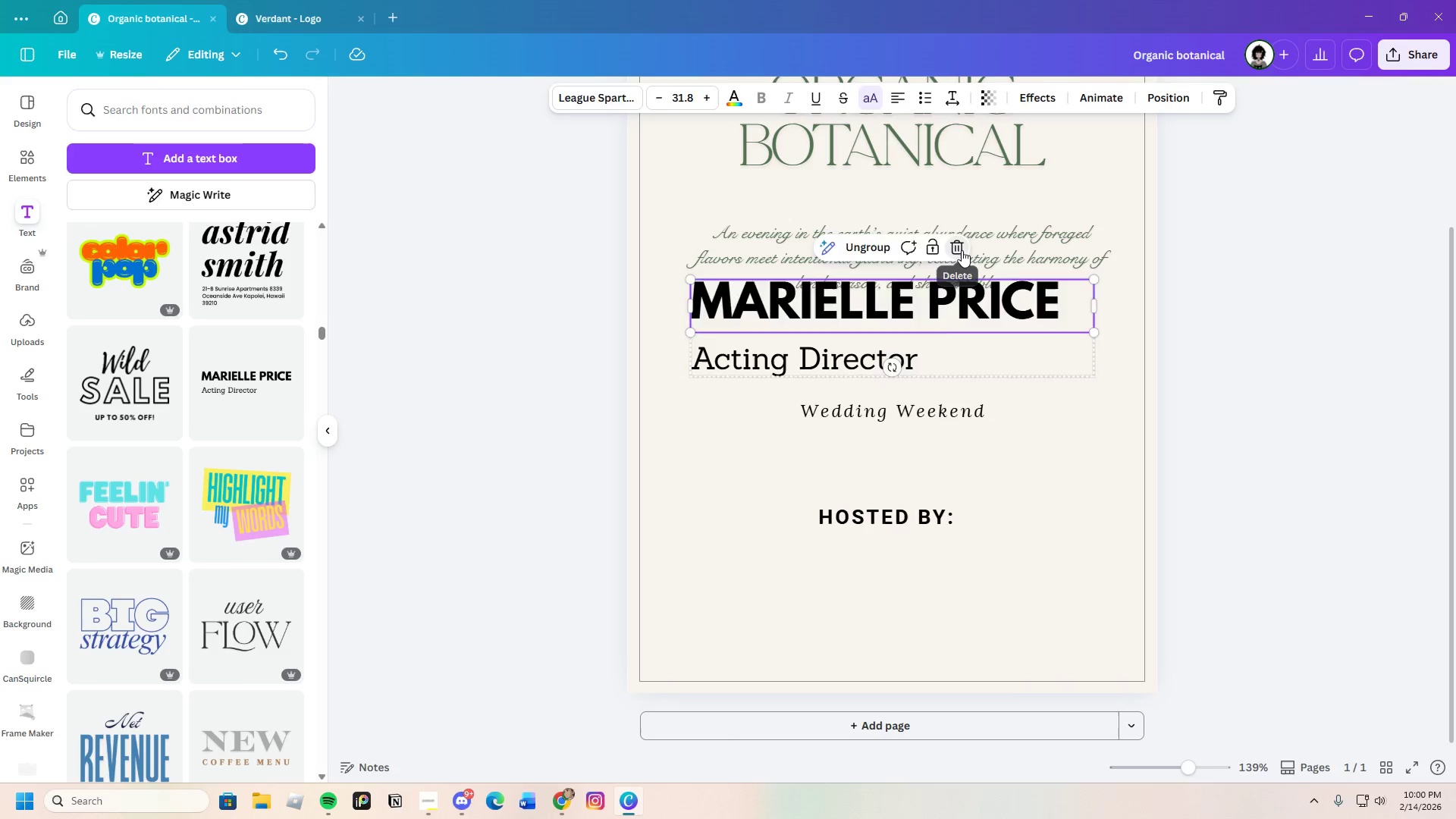 
double_click([963, 350])
 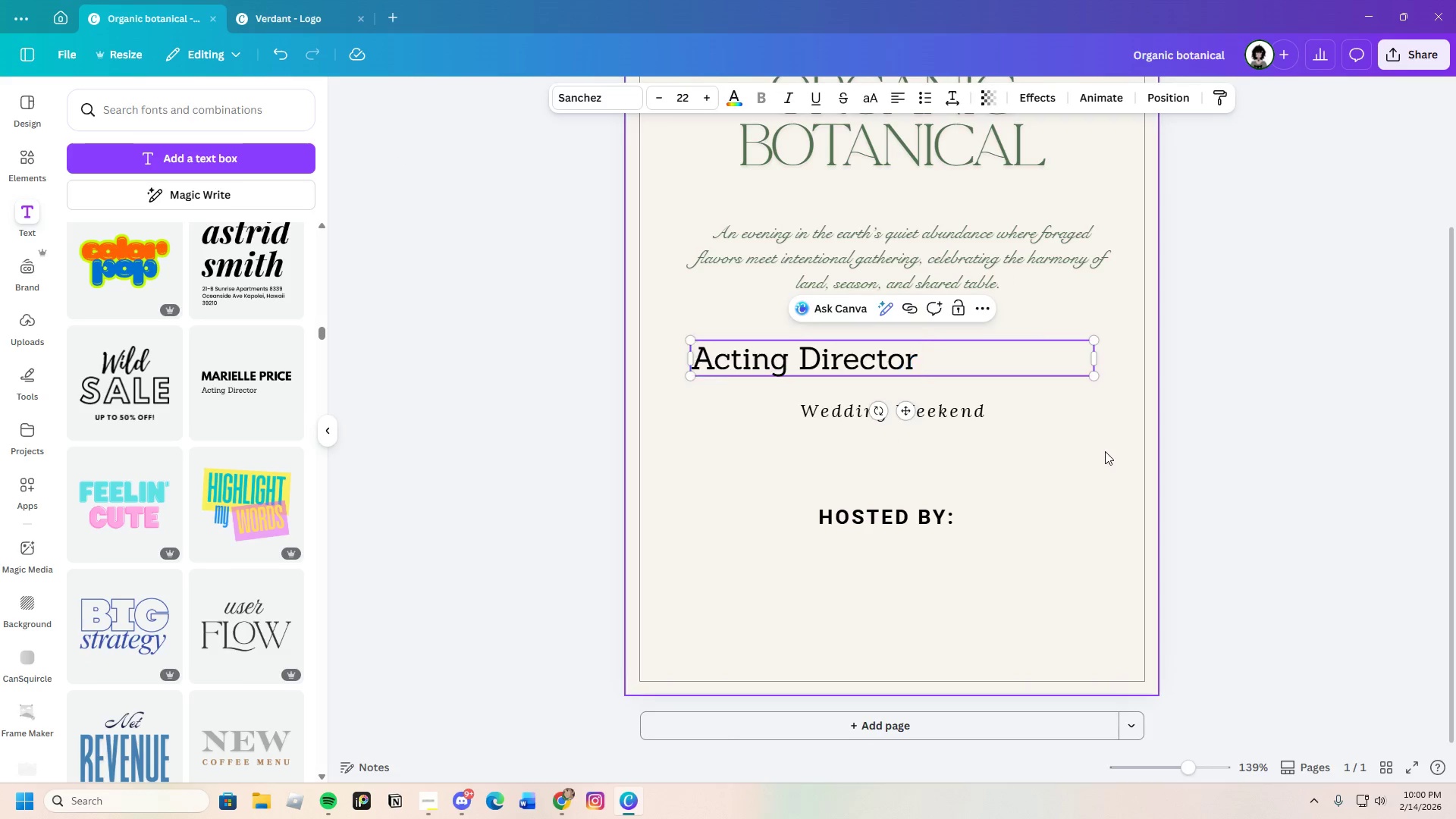 
double_click([1006, 384])
 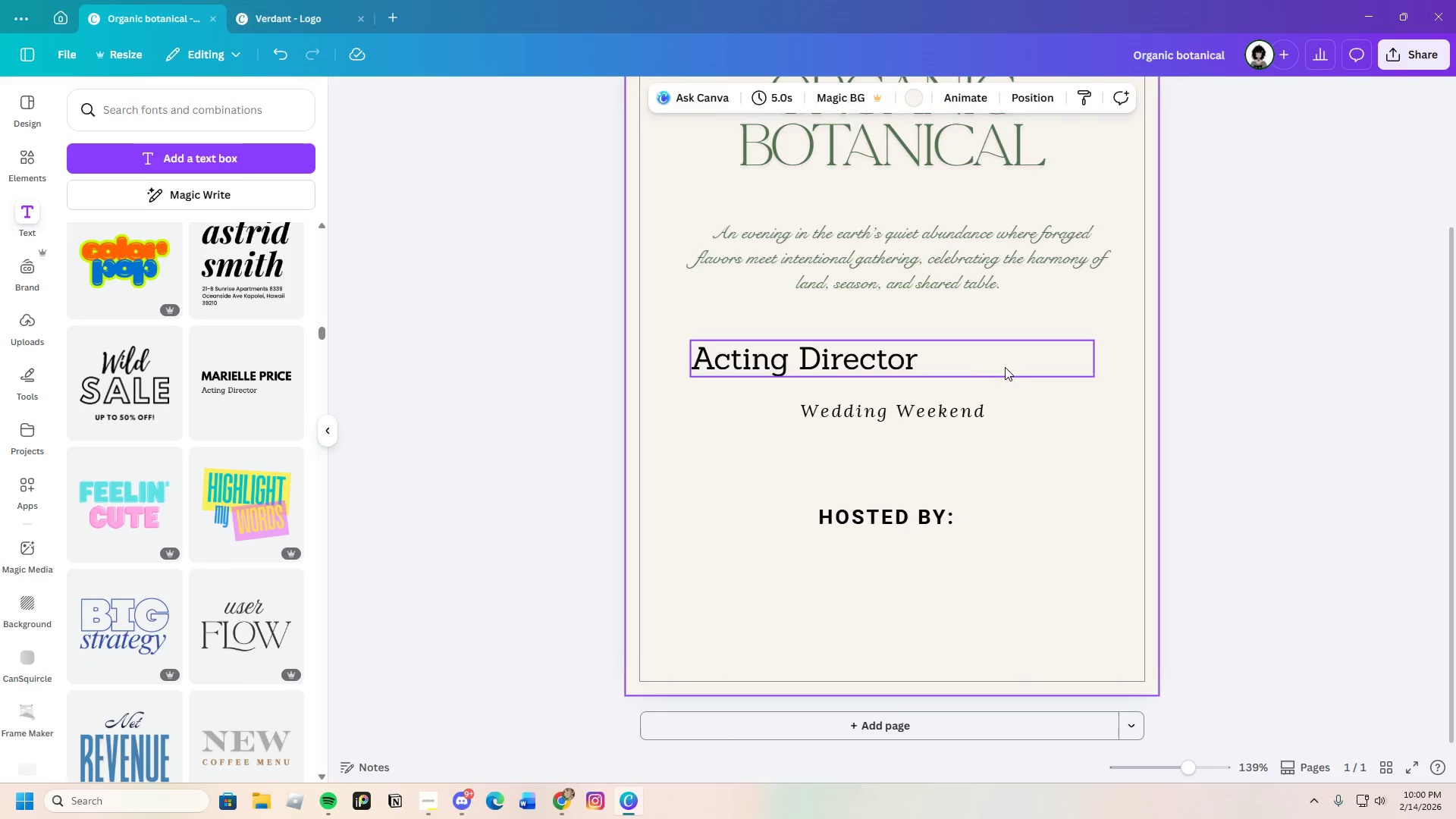 
left_click([1003, 357])
 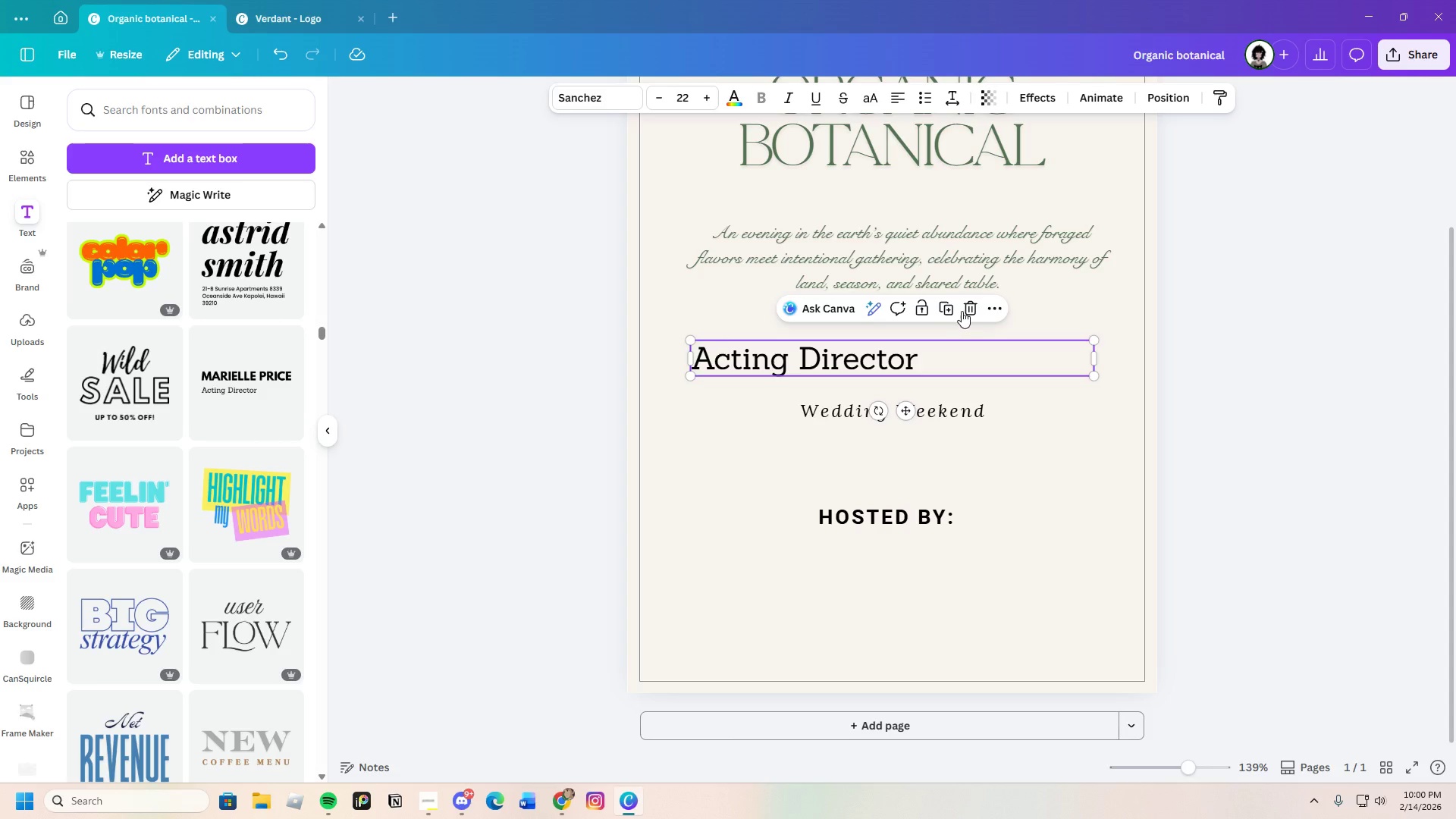 
left_click([962, 311])
 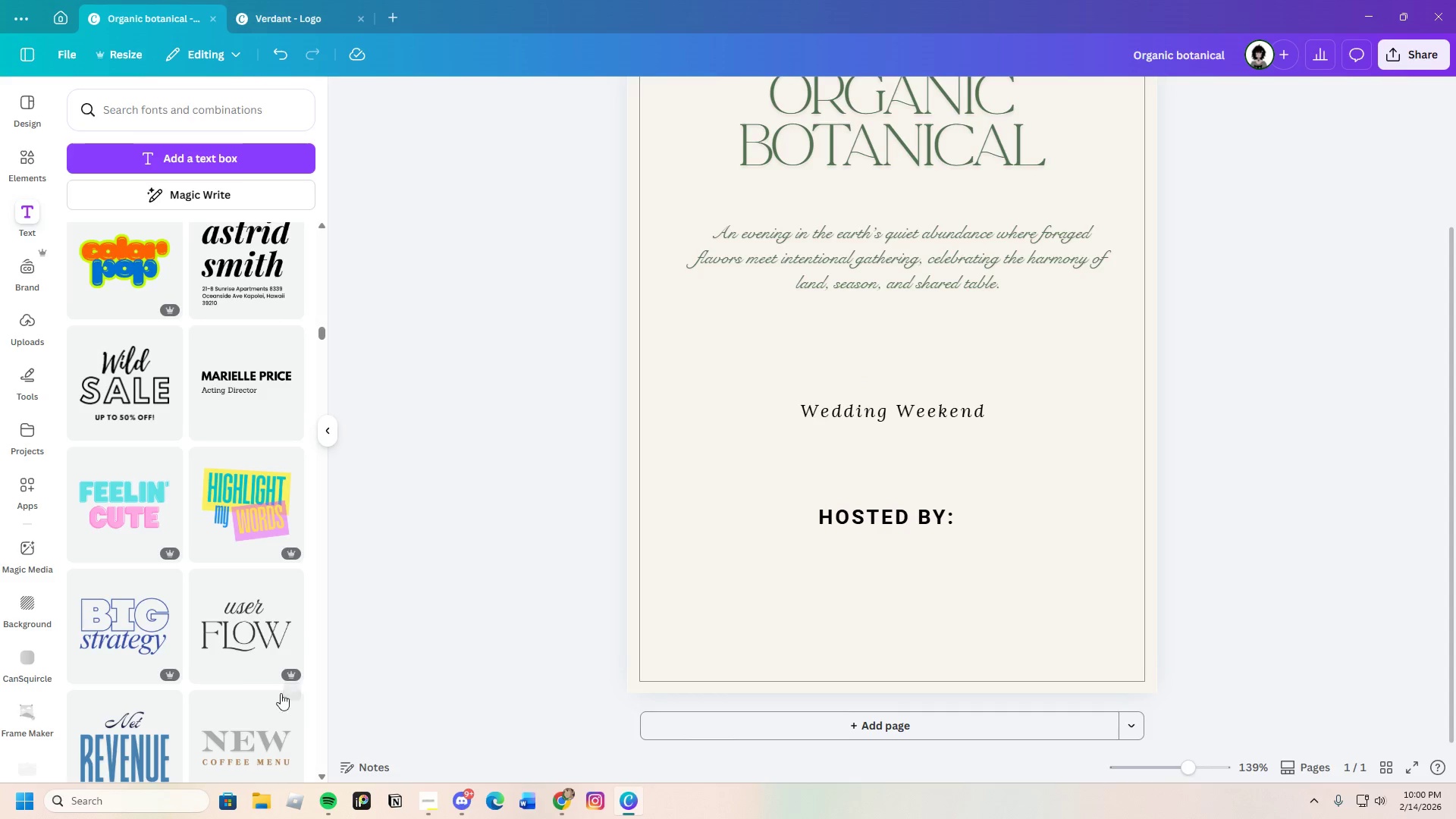 
scroll: coordinate [266, 667], scroll_direction: down, amount: 3.0
 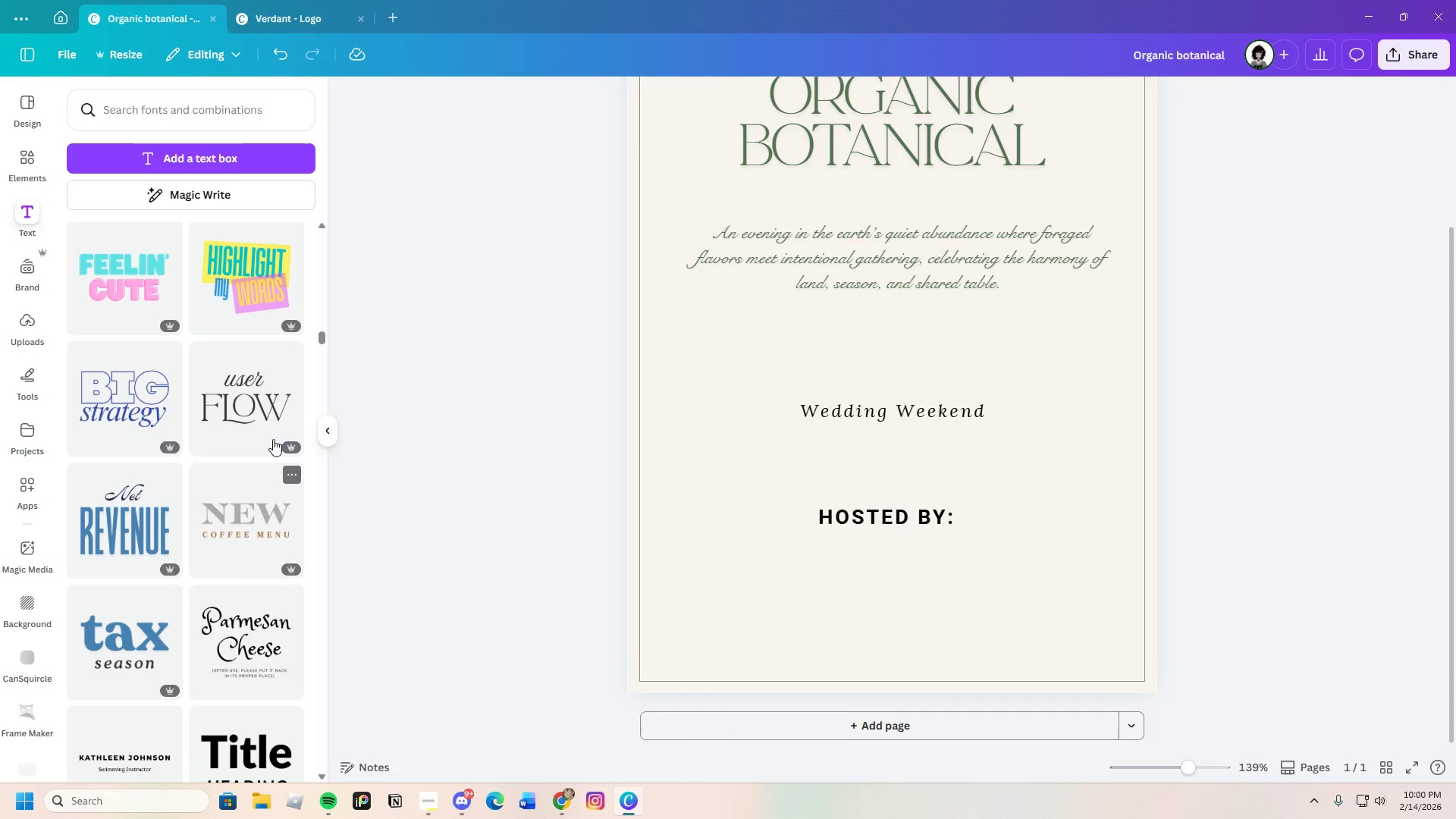 
left_click([260, 397])
 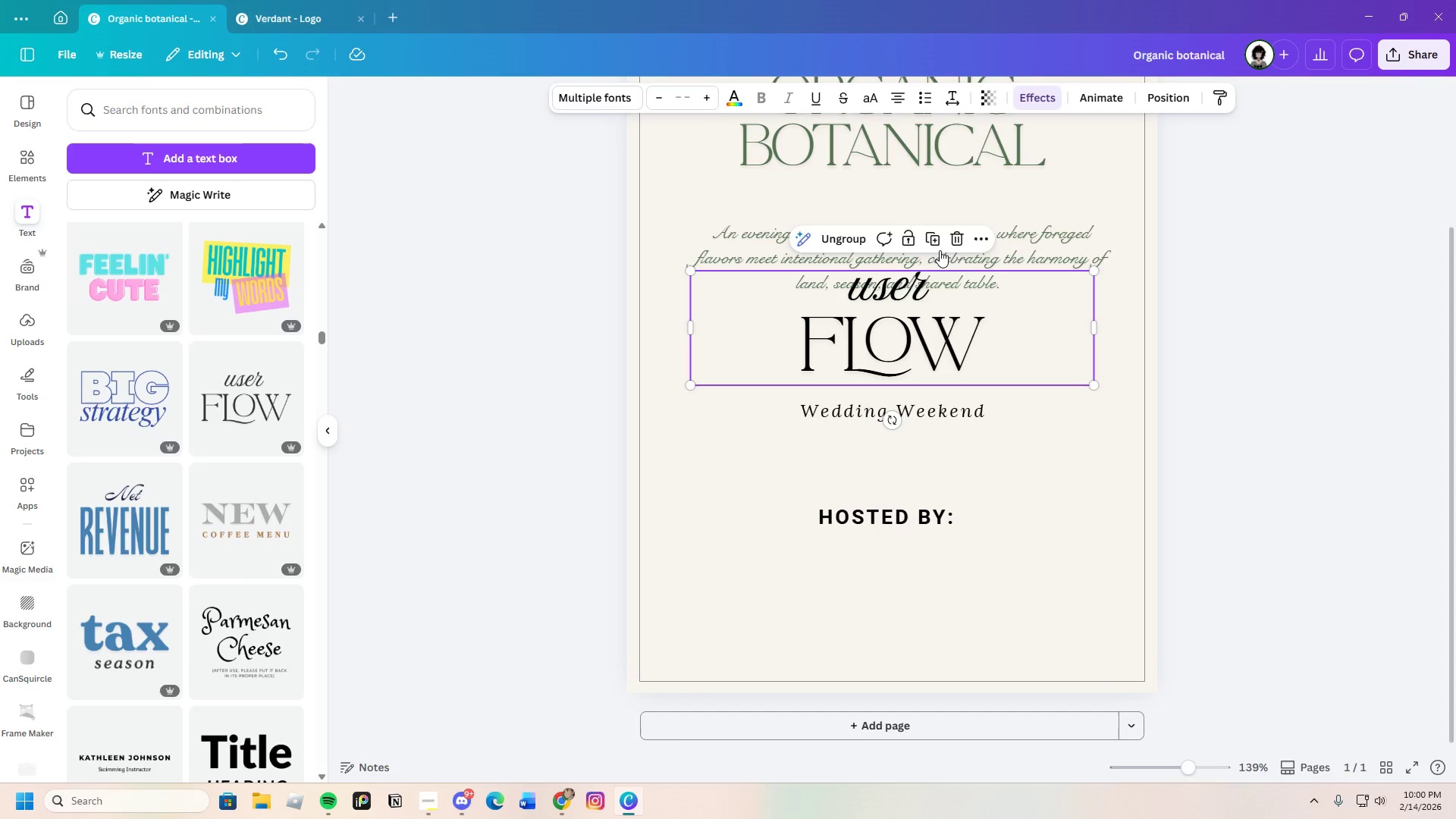 
left_click([989, 364])
 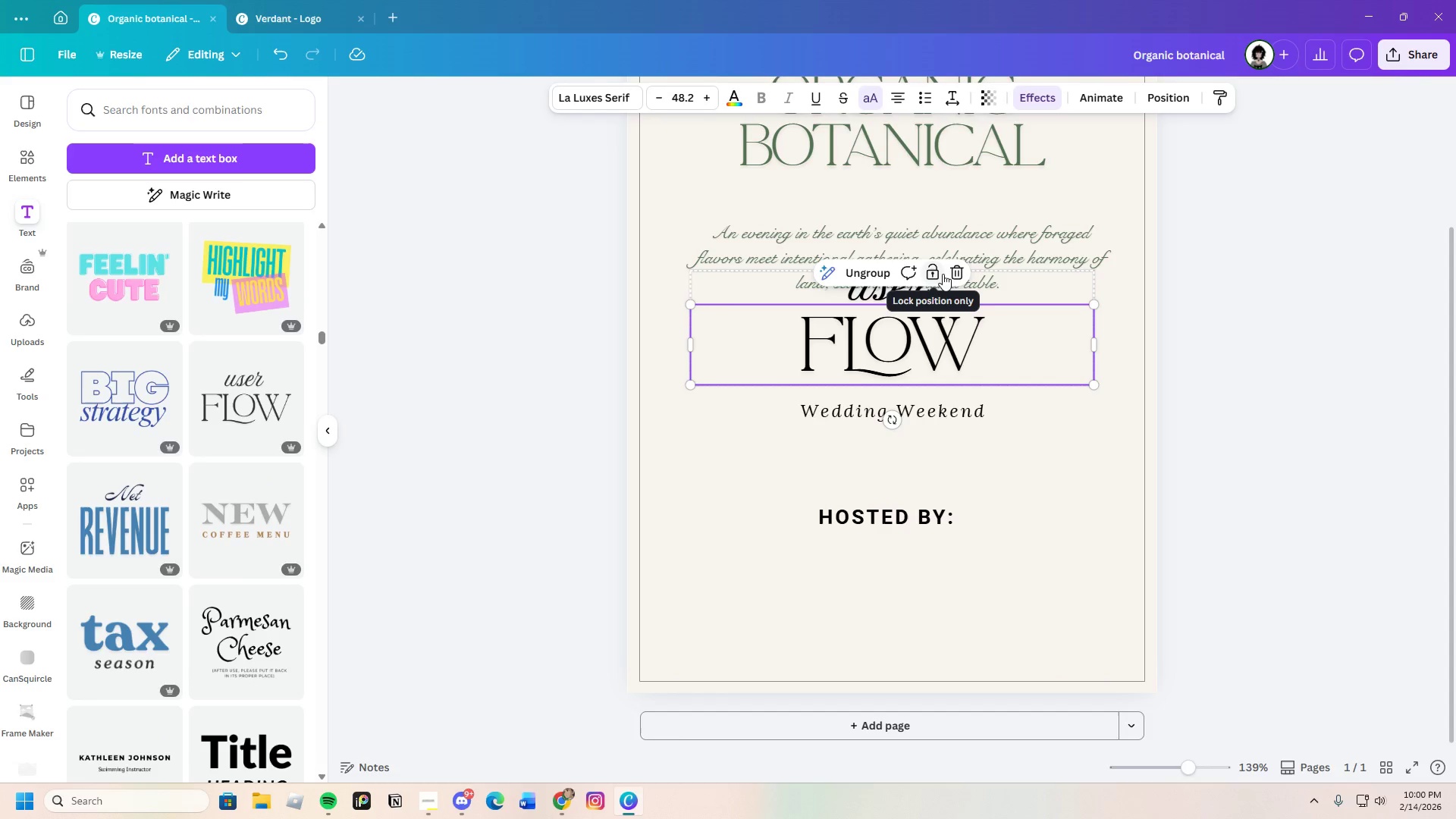 
left_click([947, 273])
 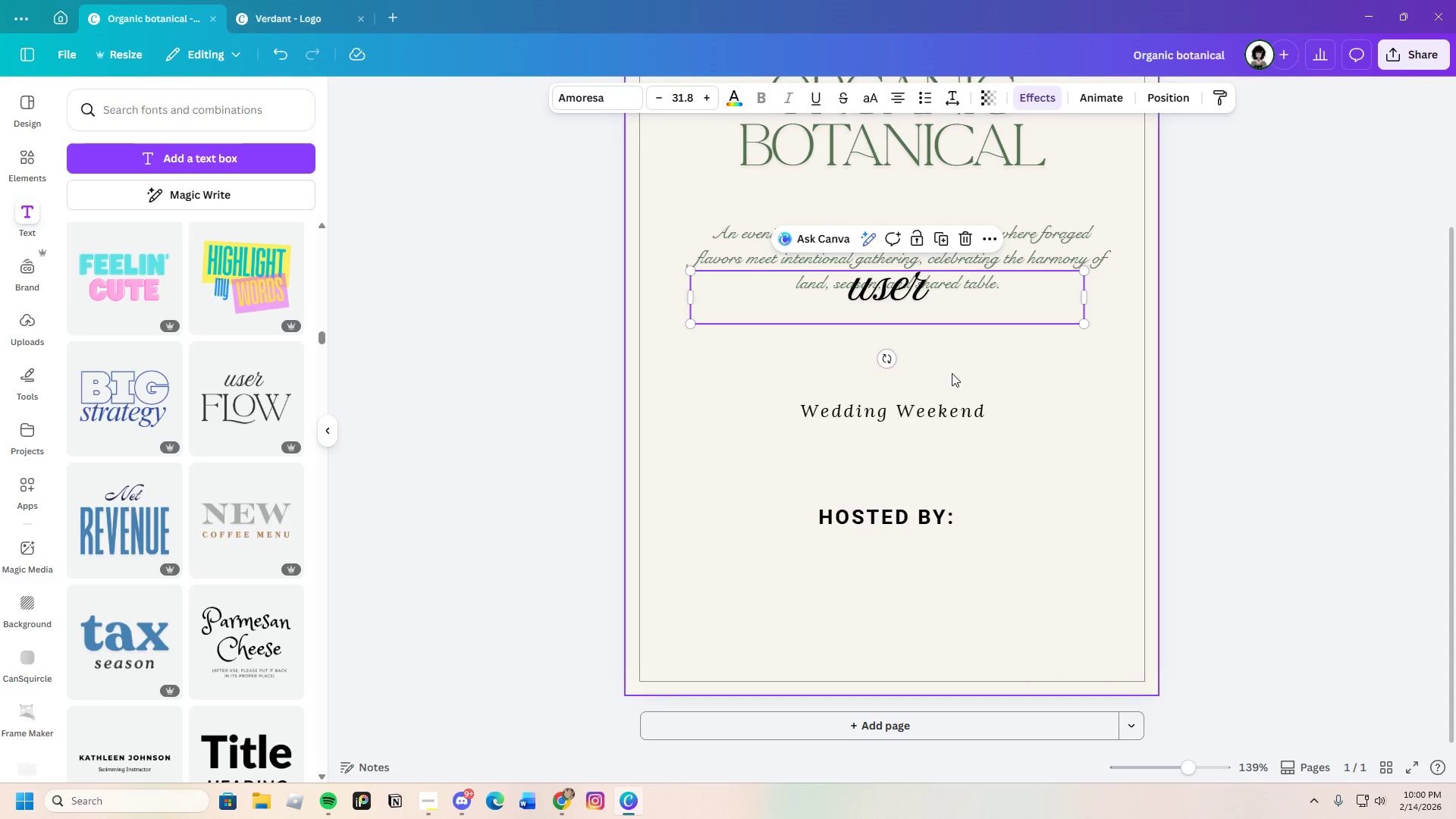 
left_click([962, 413])
 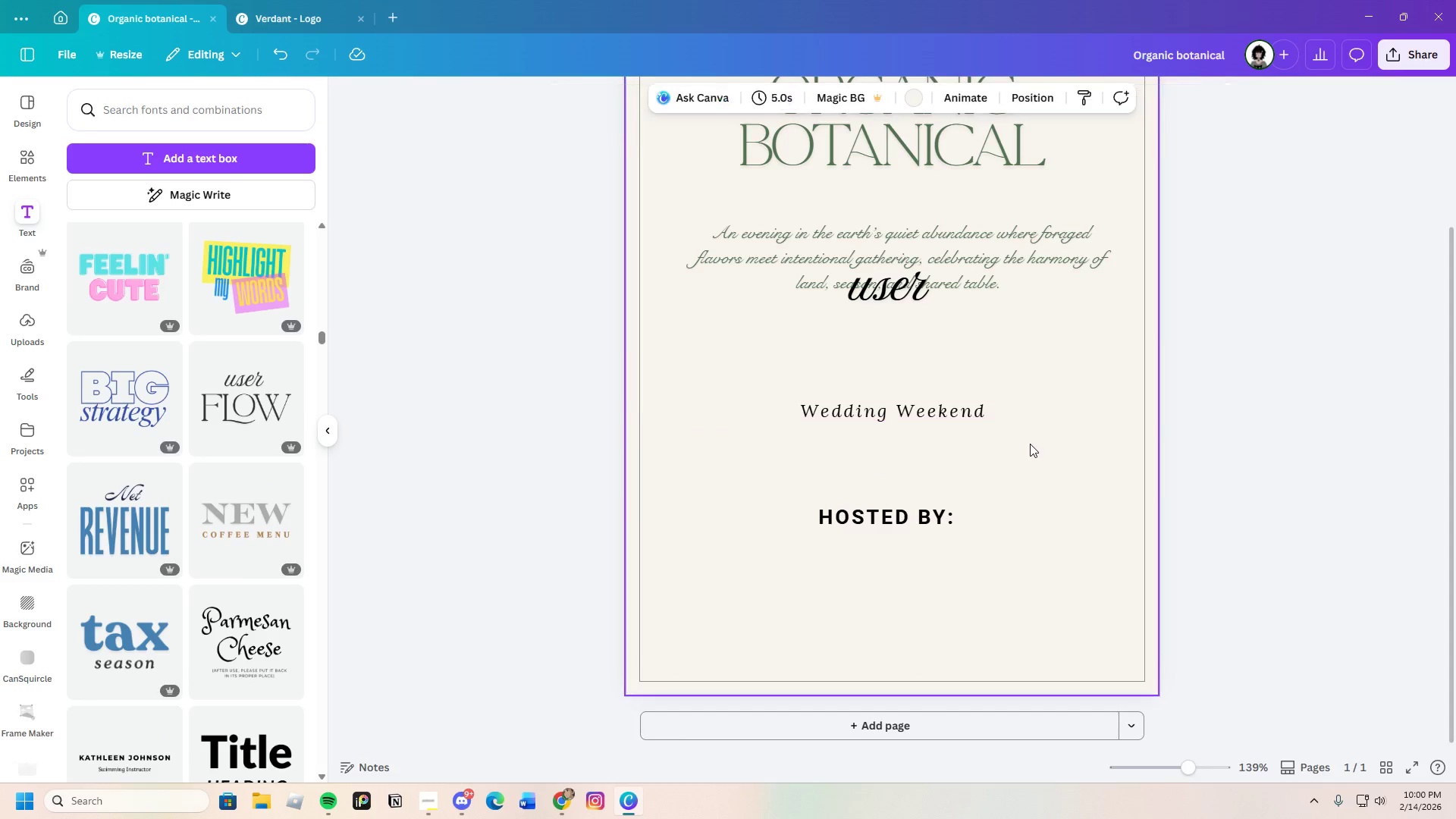 
scroll: coordinate [934, 397], scroll_direction: up, amount: 1.0
 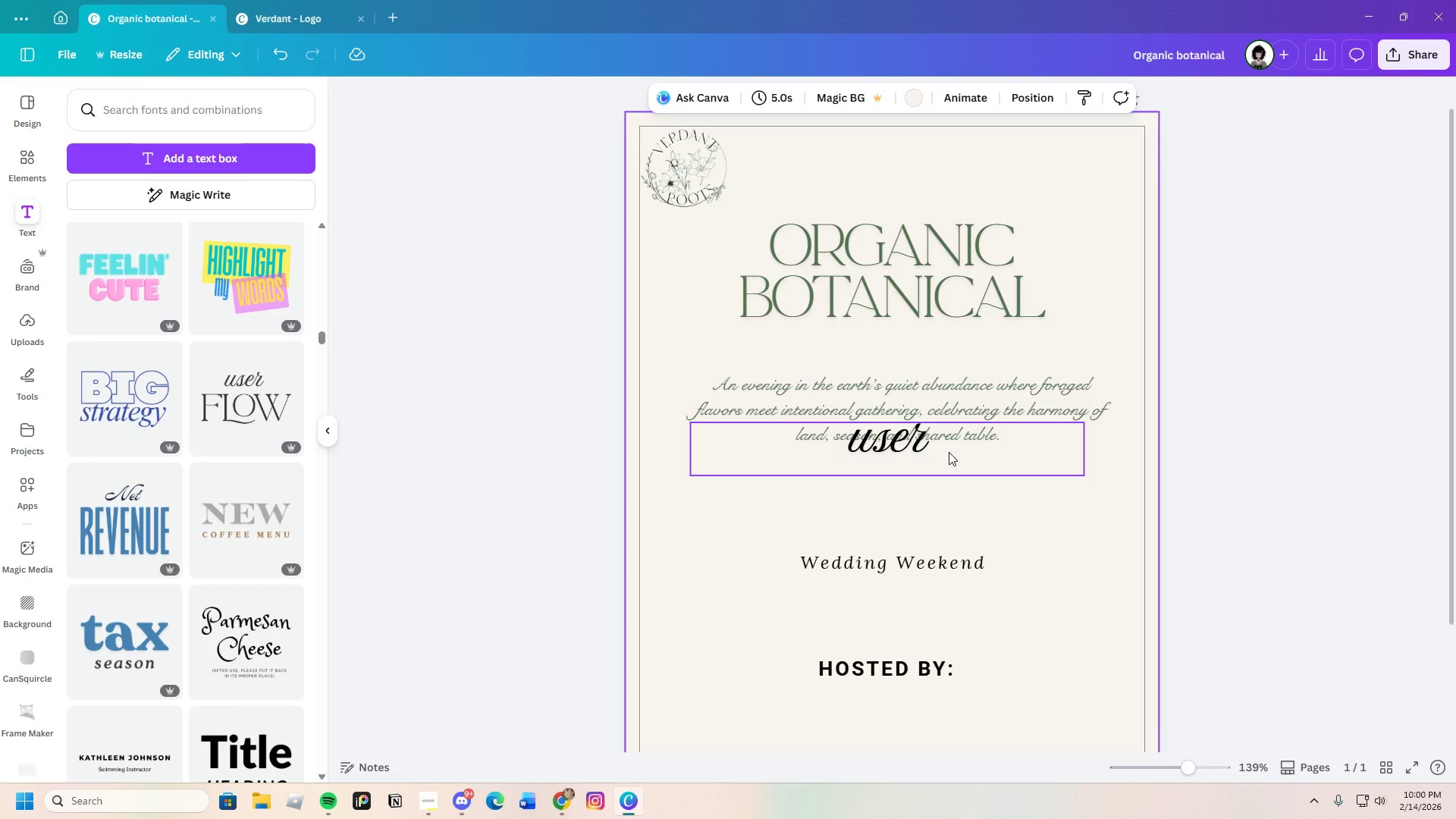 
left_click([900, 440])
 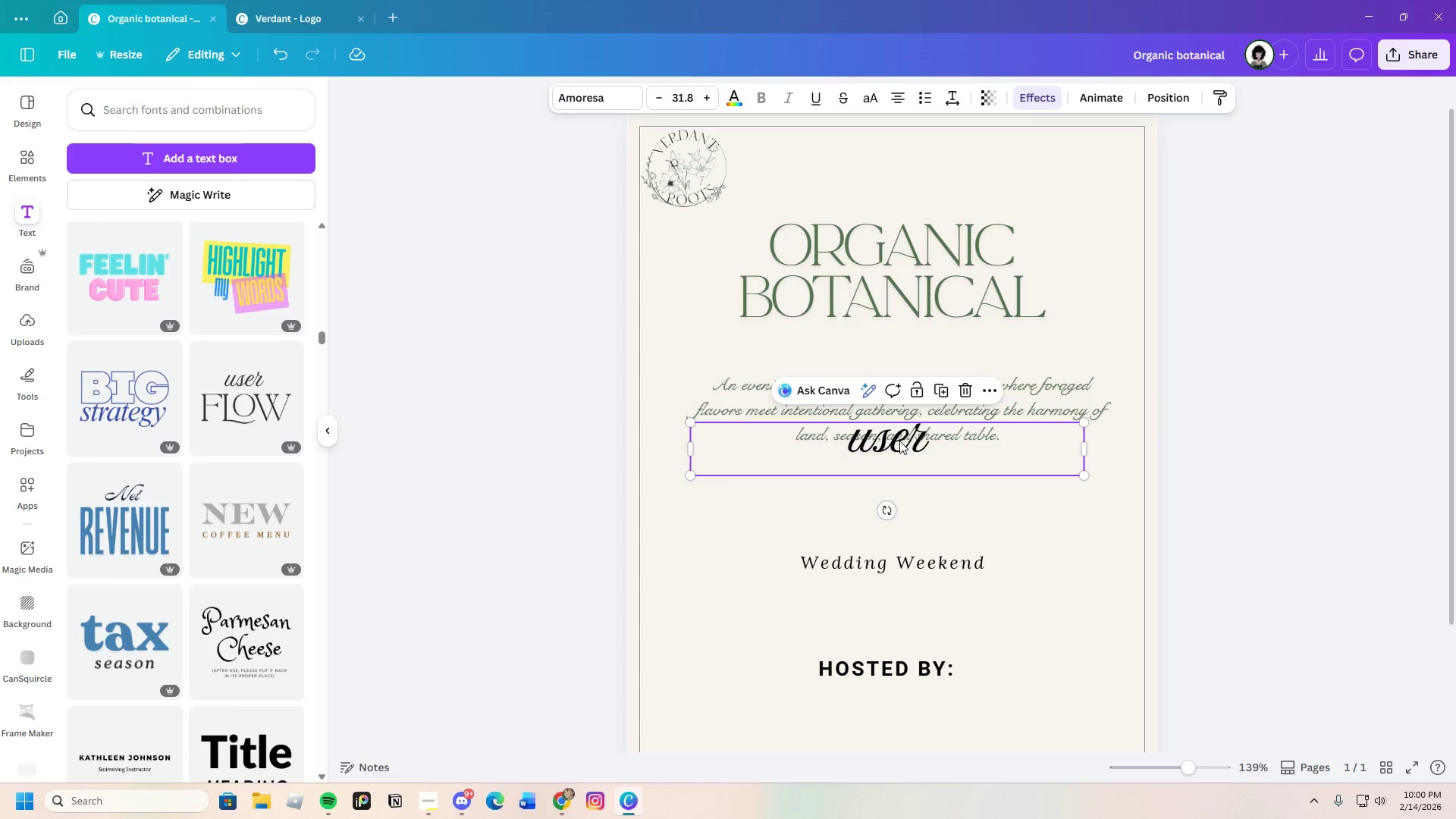 
left_click_drag(start_coordinate=[899, 448], to_coordinate=[935, 621])
 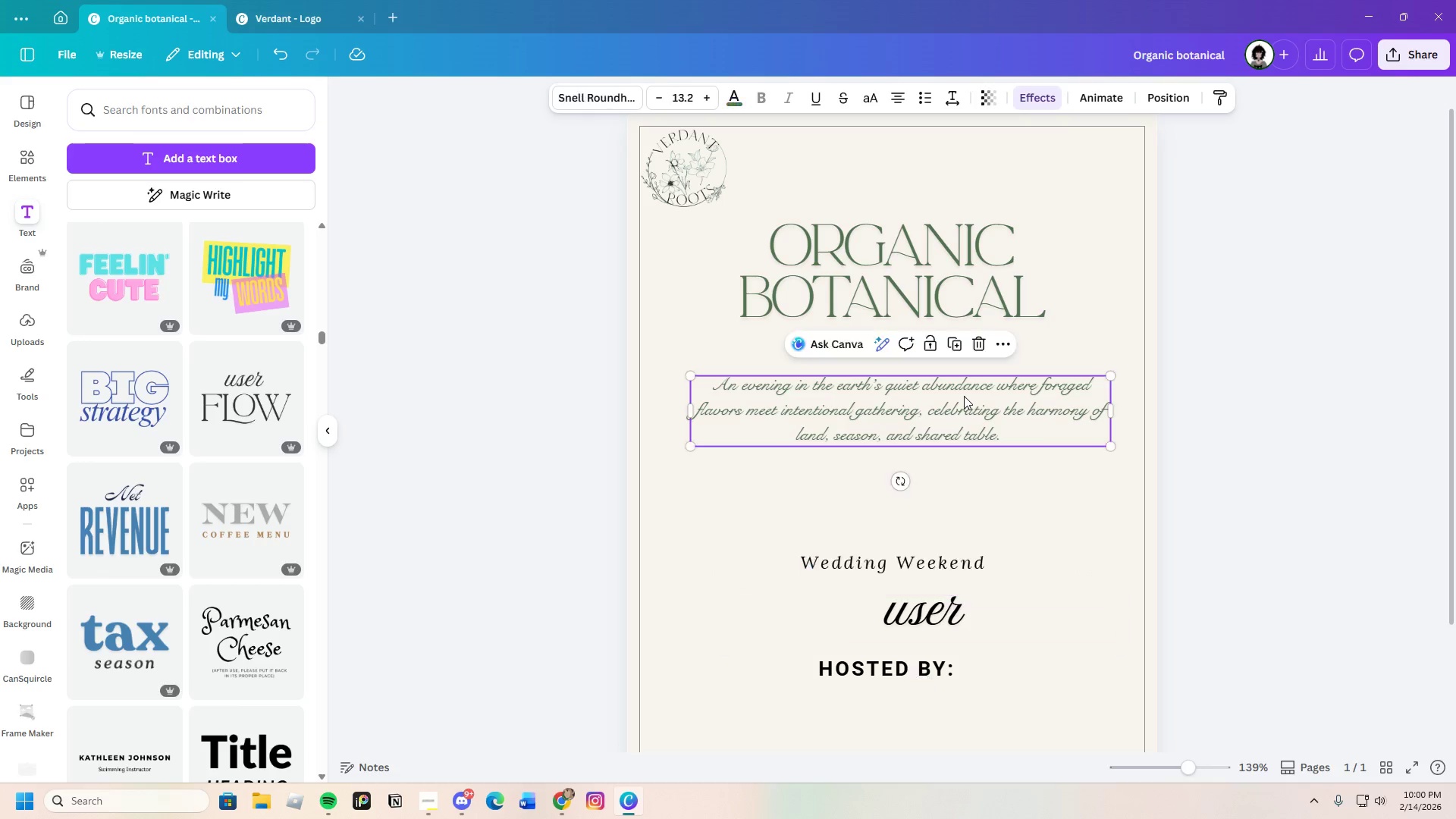 
double_click([964, 396])
 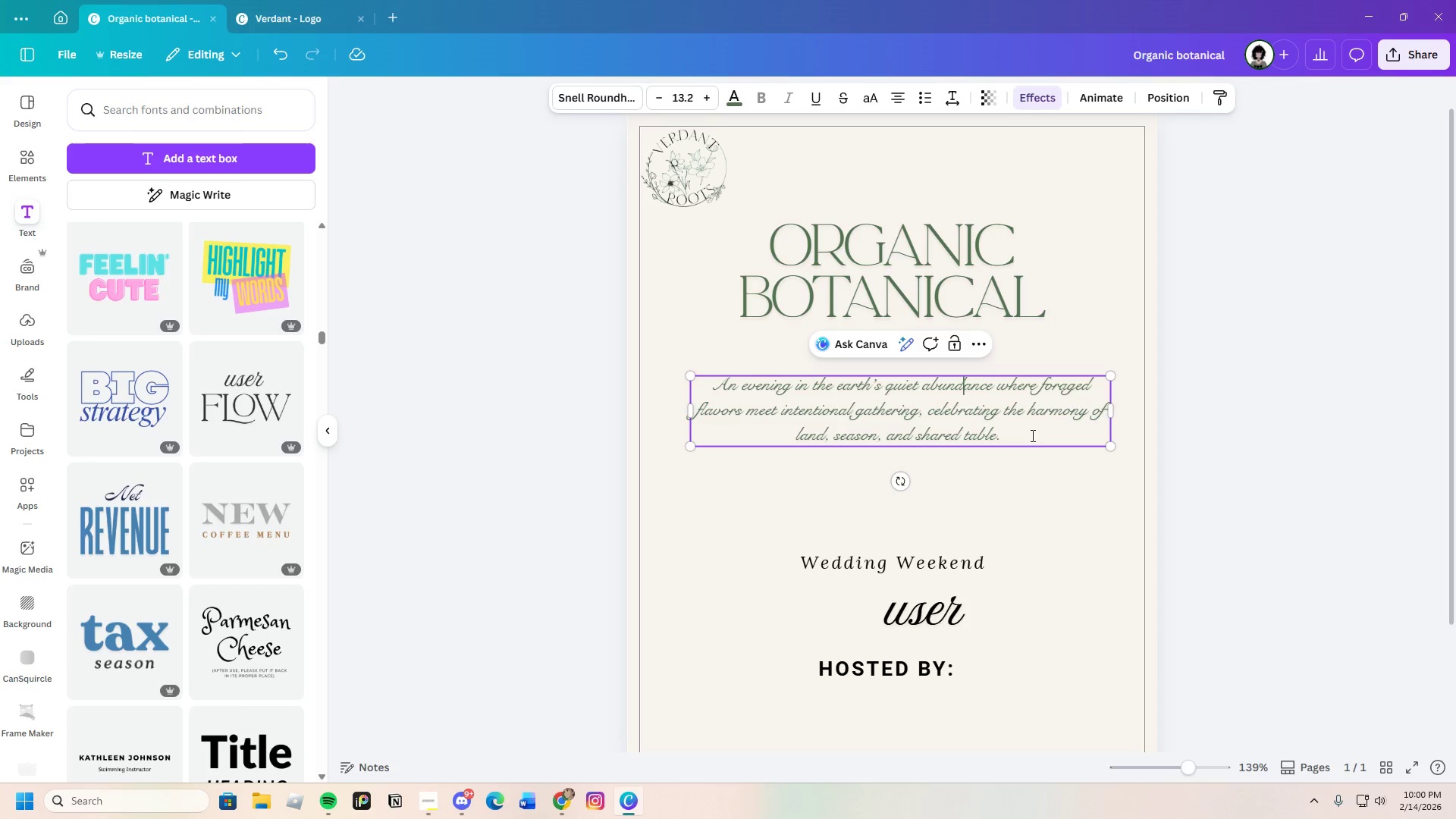 
left_click_drag(start_coordinate=[1028, 438], to_coordinate=[695, 378])
 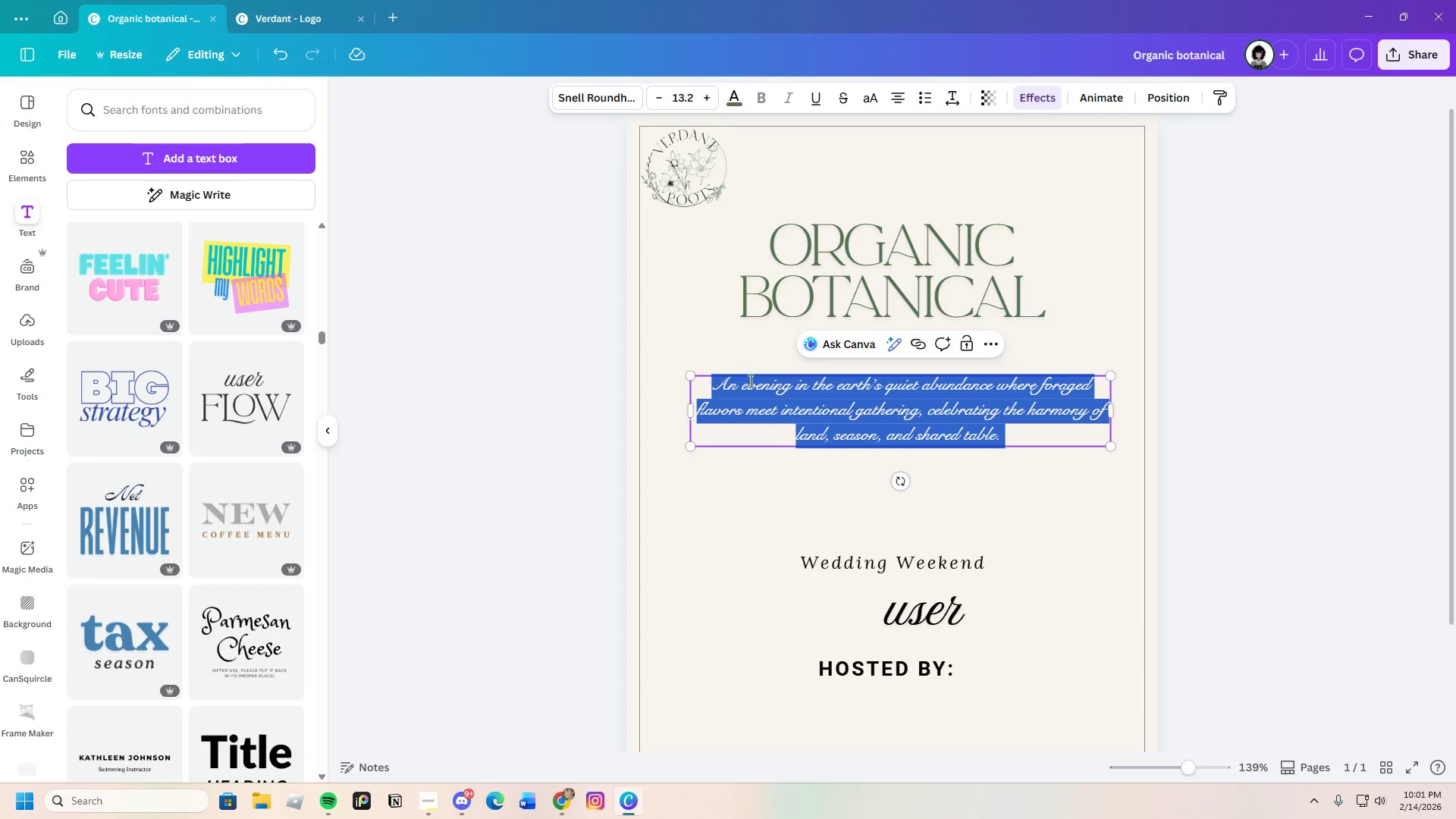 
right_click([750, 381])
 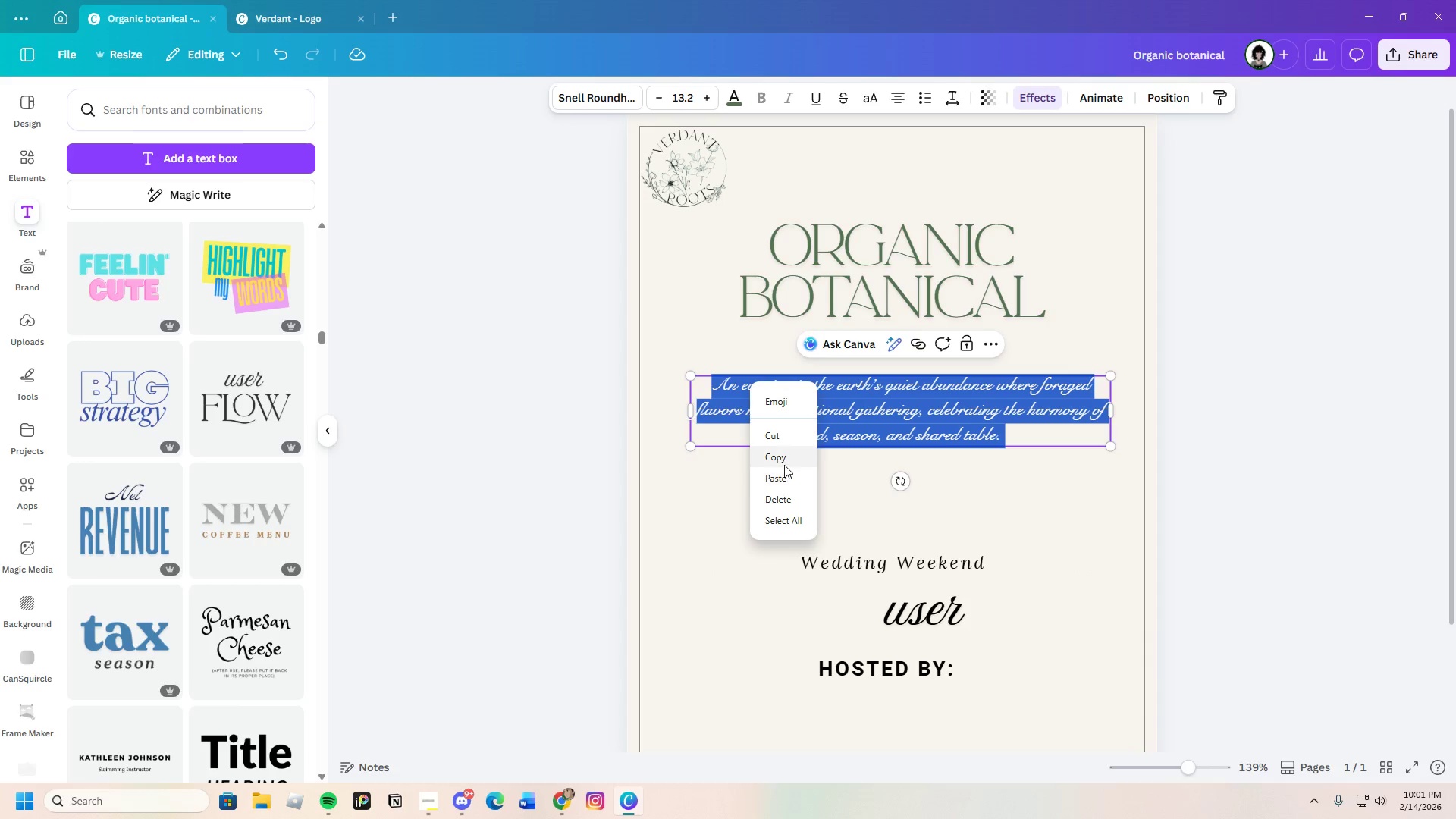 
left_click([783, 463])
 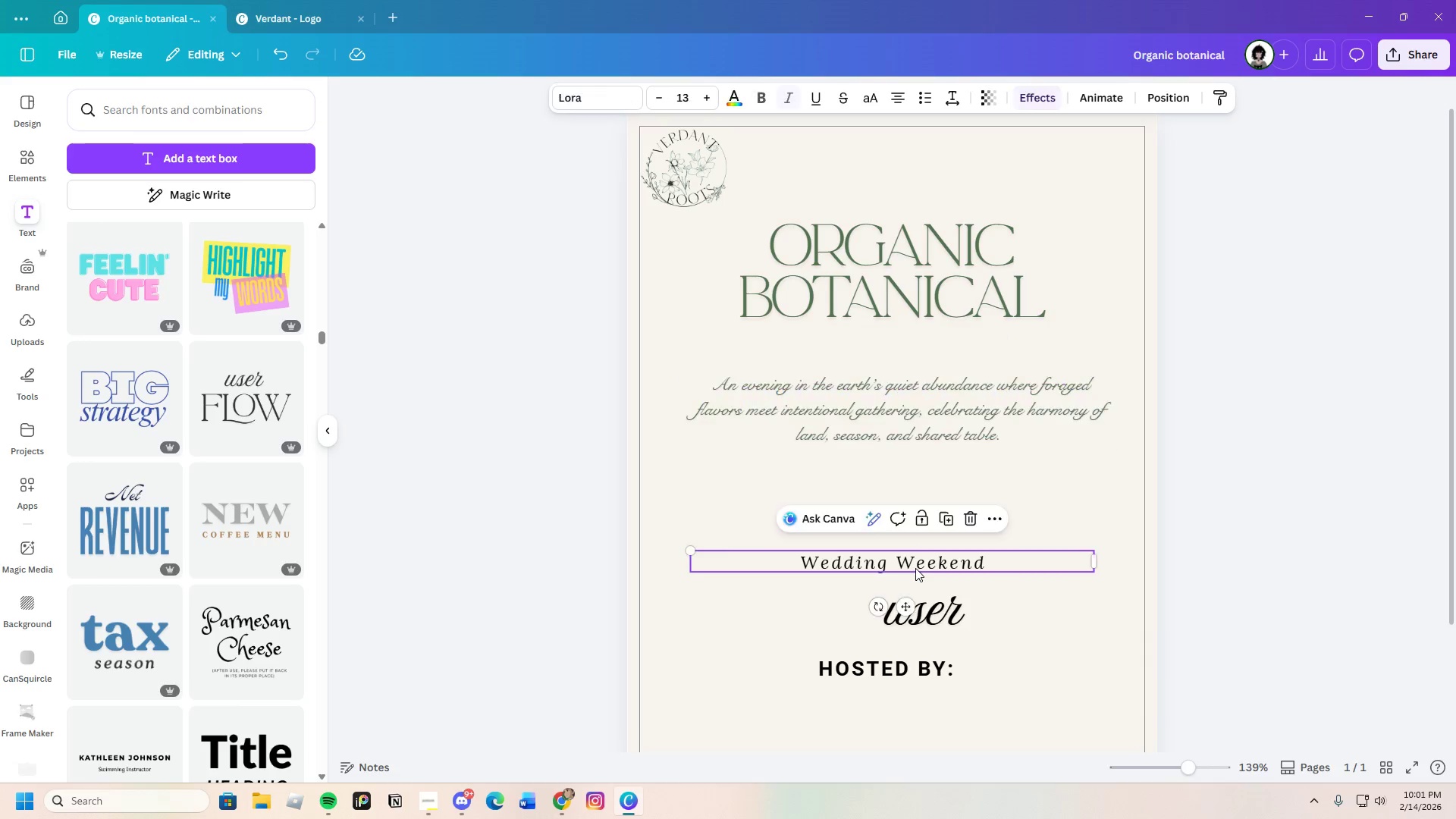 
double_click([915, 568])
 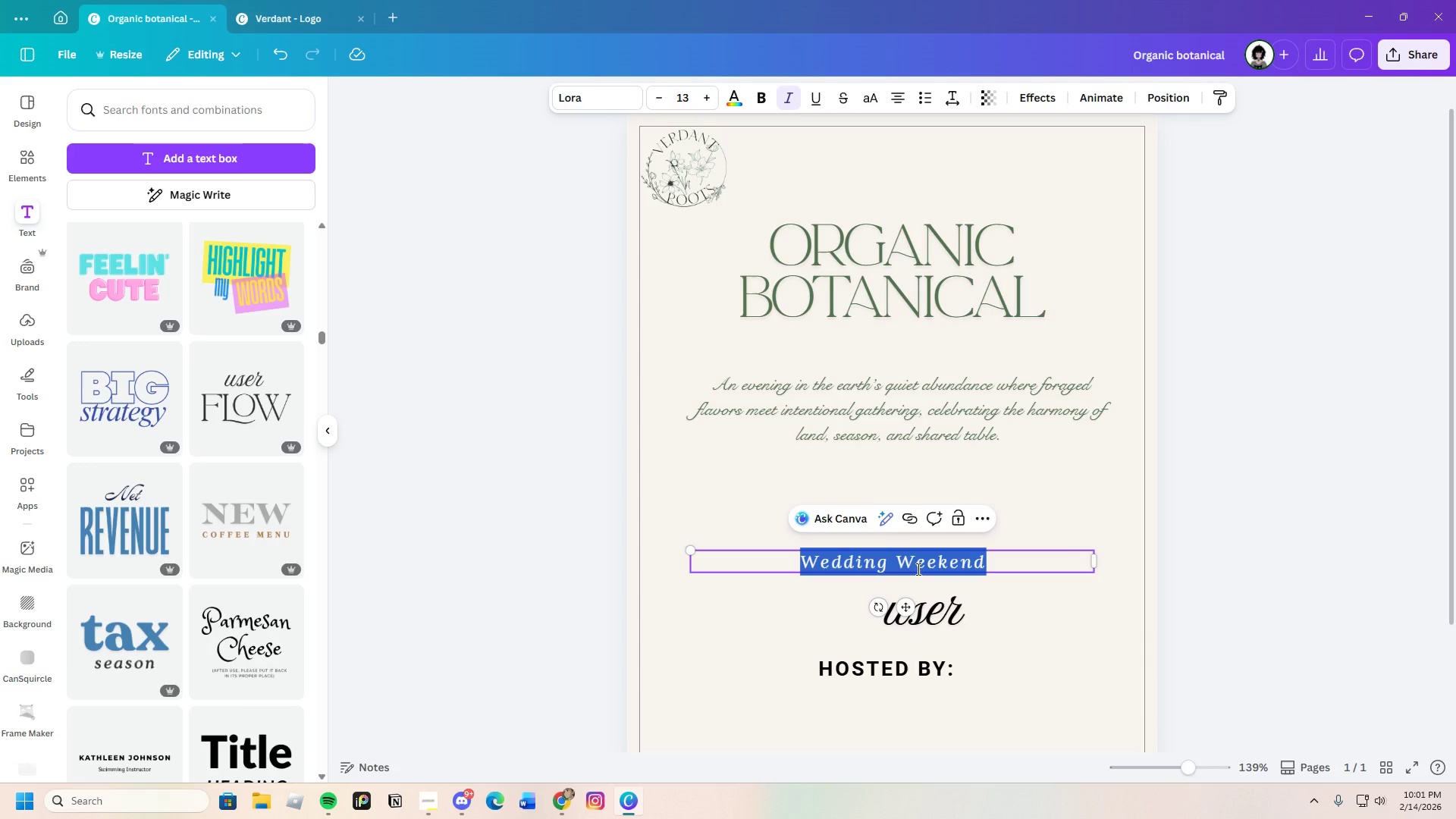 
key(Control+Backspace)
 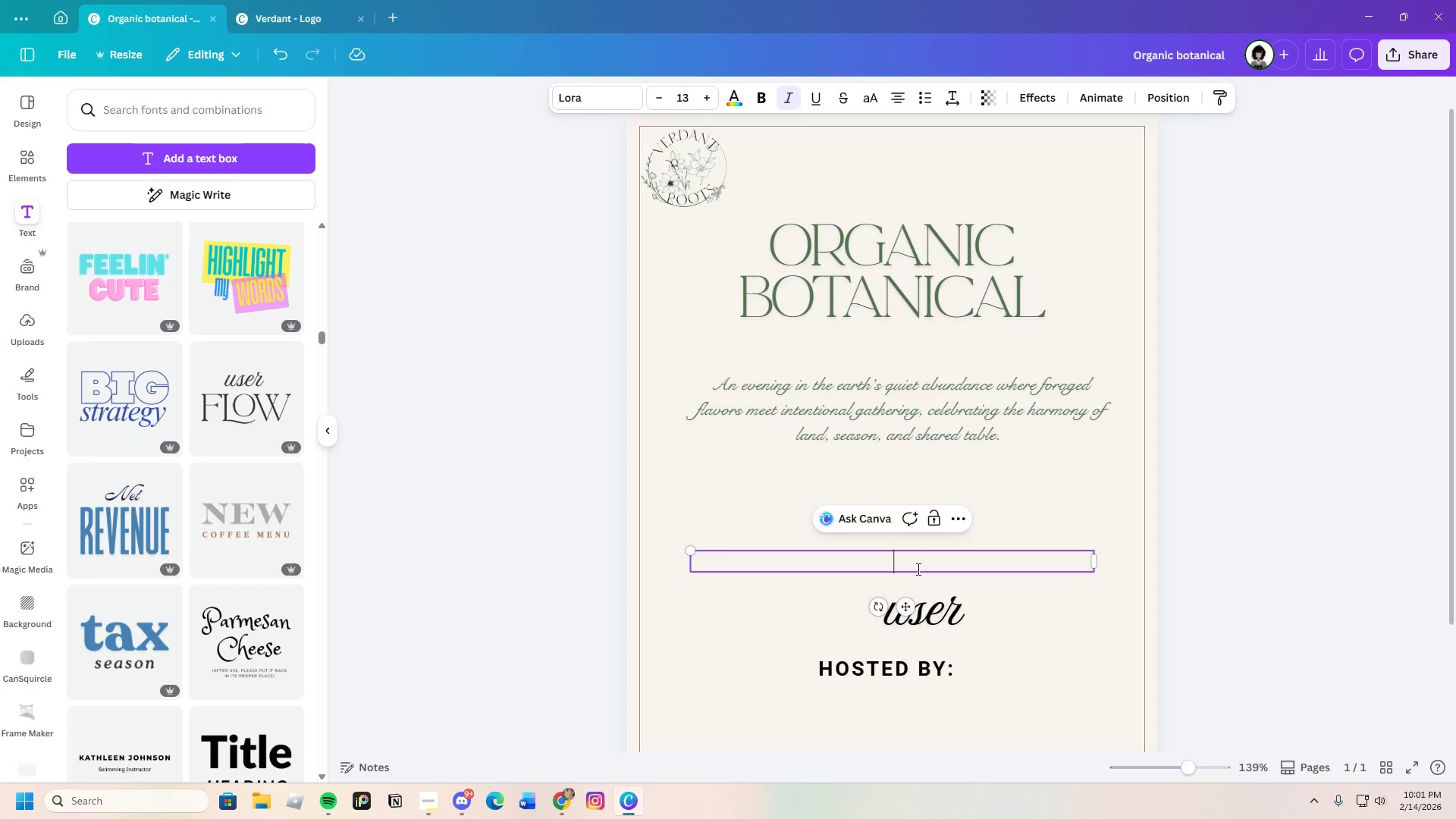 
key(Control+V)
 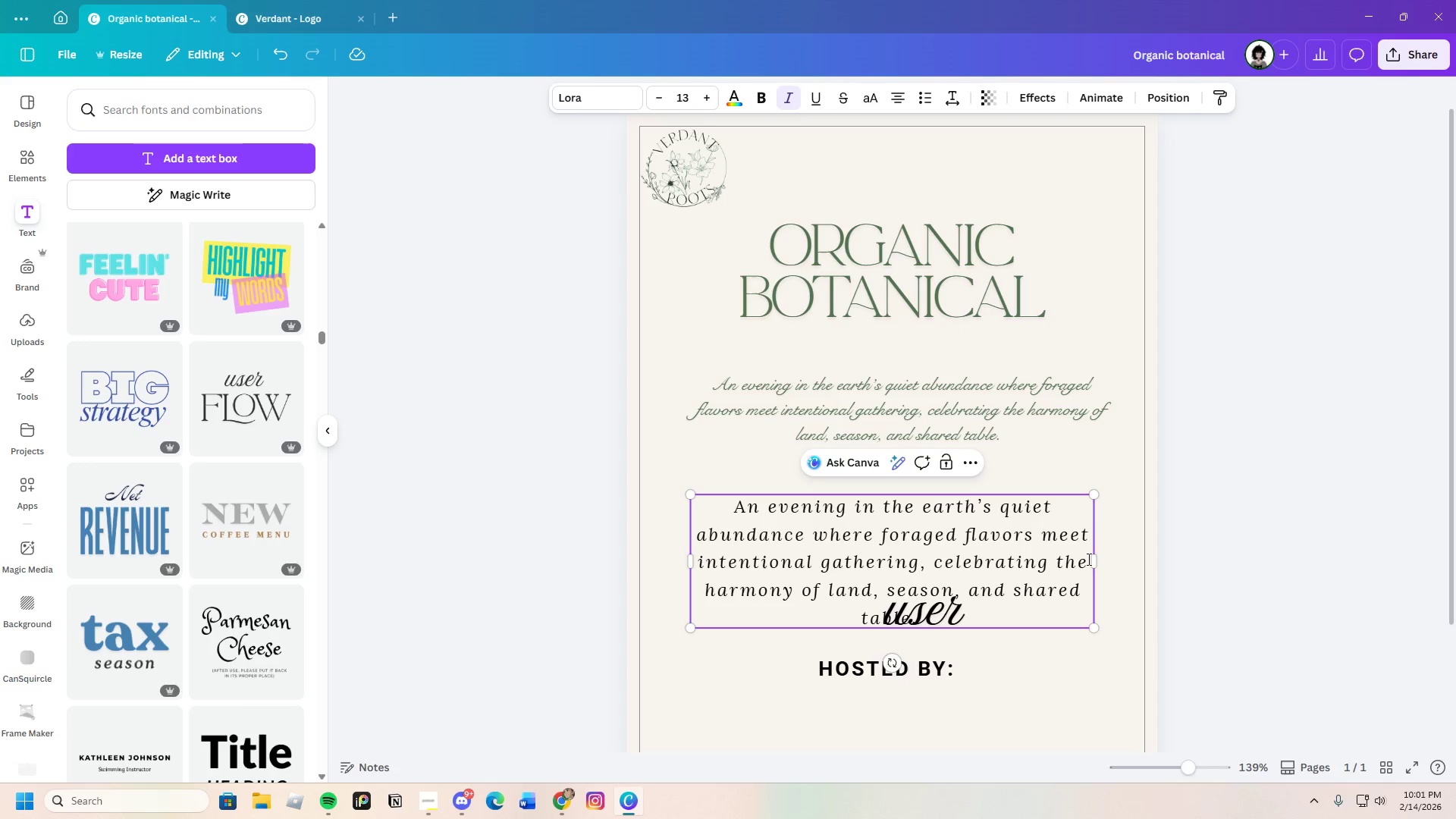 
left_click([1094, 560])
 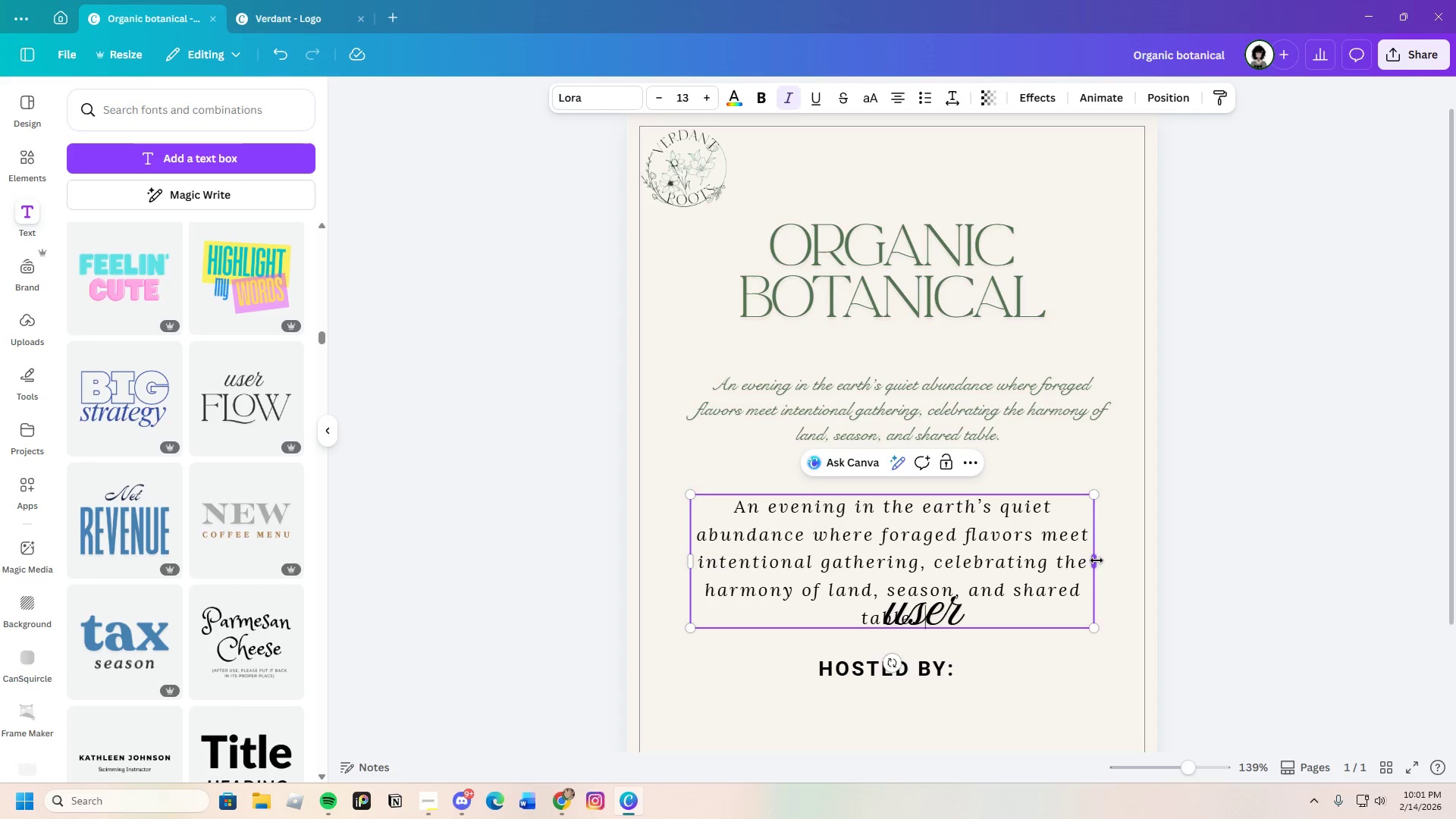 
left_click_drag(start_coordinate=[1098, 560], to_coordinate=[1151, 573])
 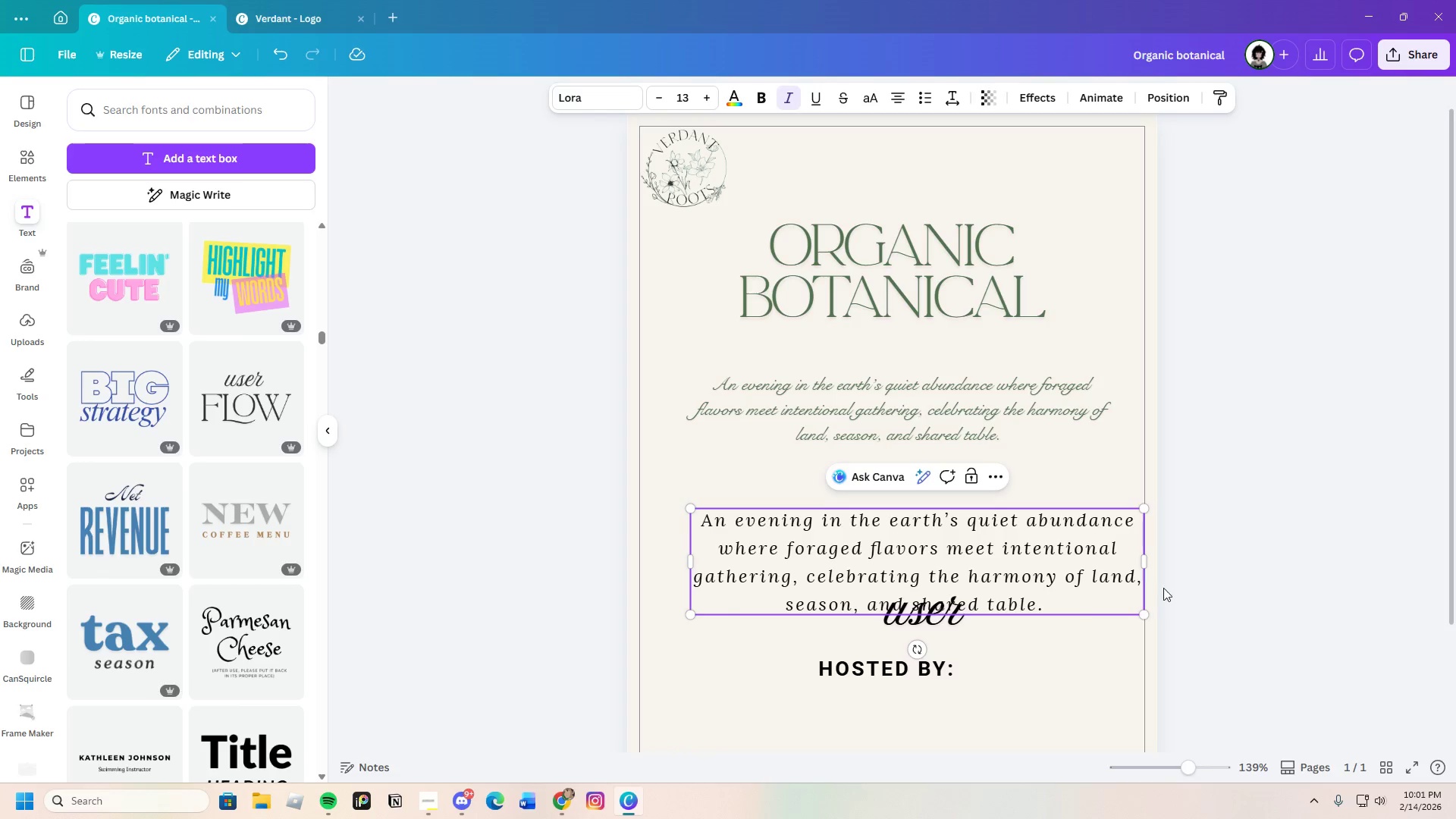 
left_click([1208, 588])
 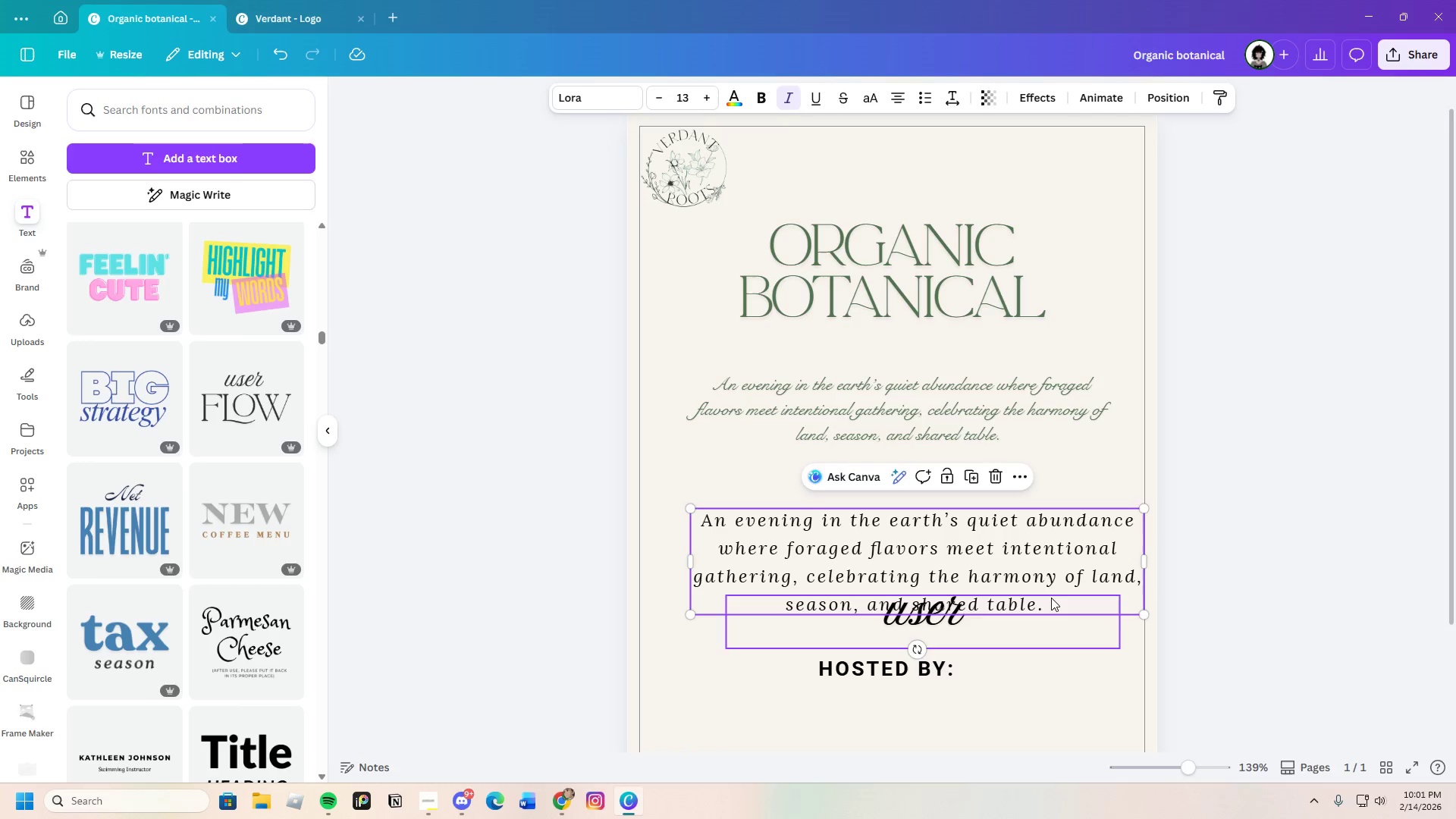 
double_click([1053, 601])
 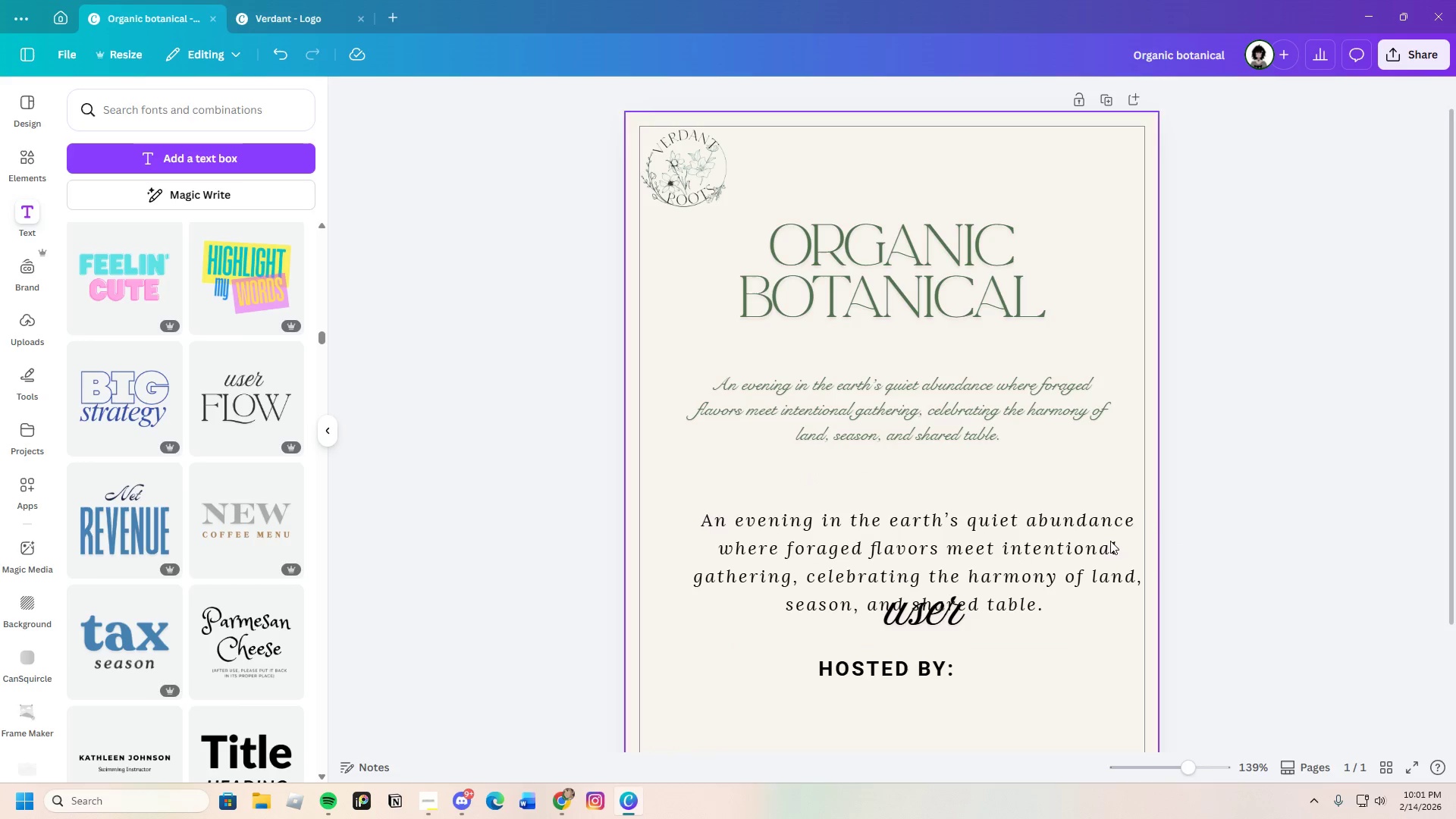 
left_click_drag(start_coordinate=[1076, 539], to_coordinate=[1065, 477])
 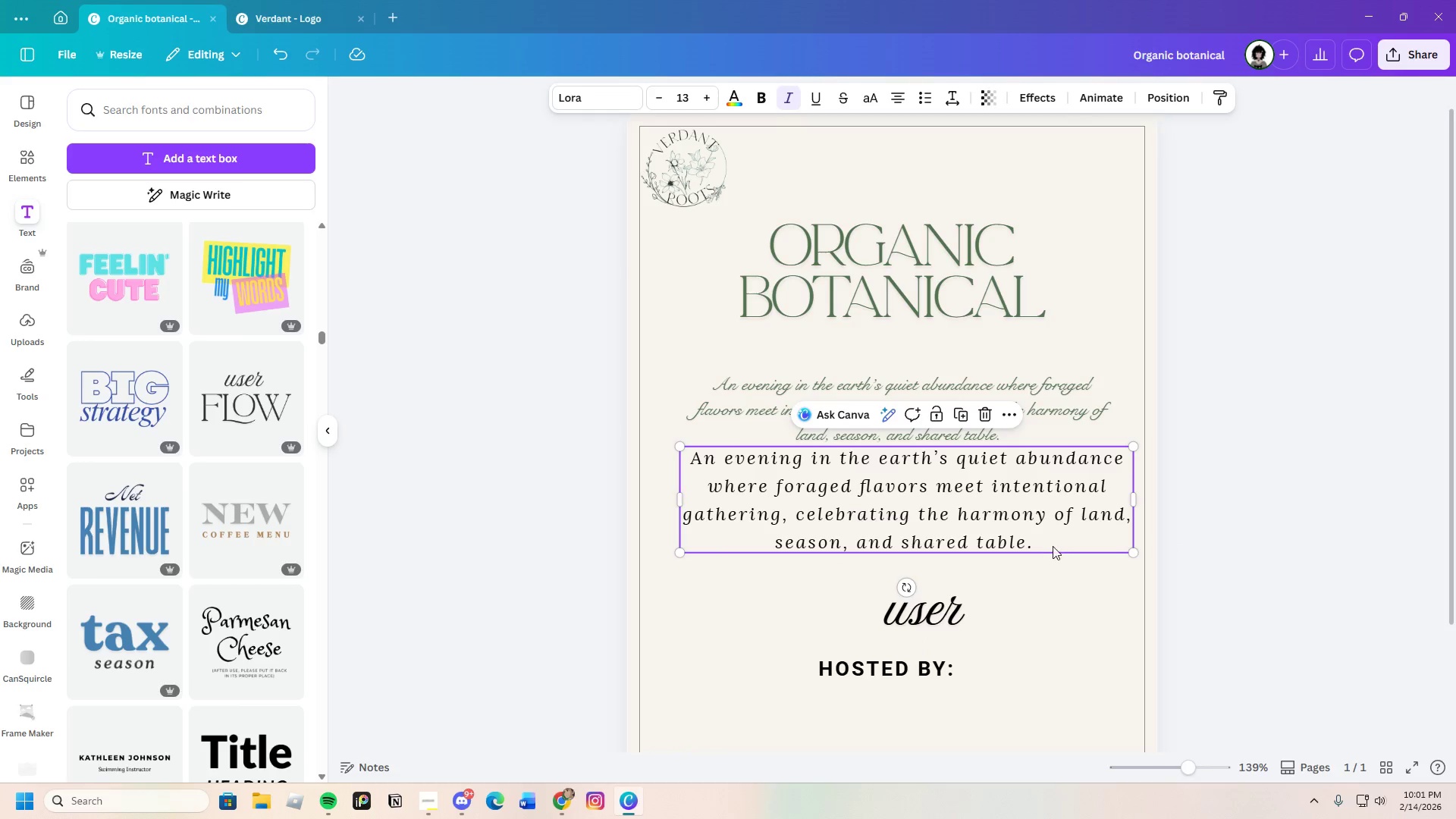 
left_click([1053, 546])
 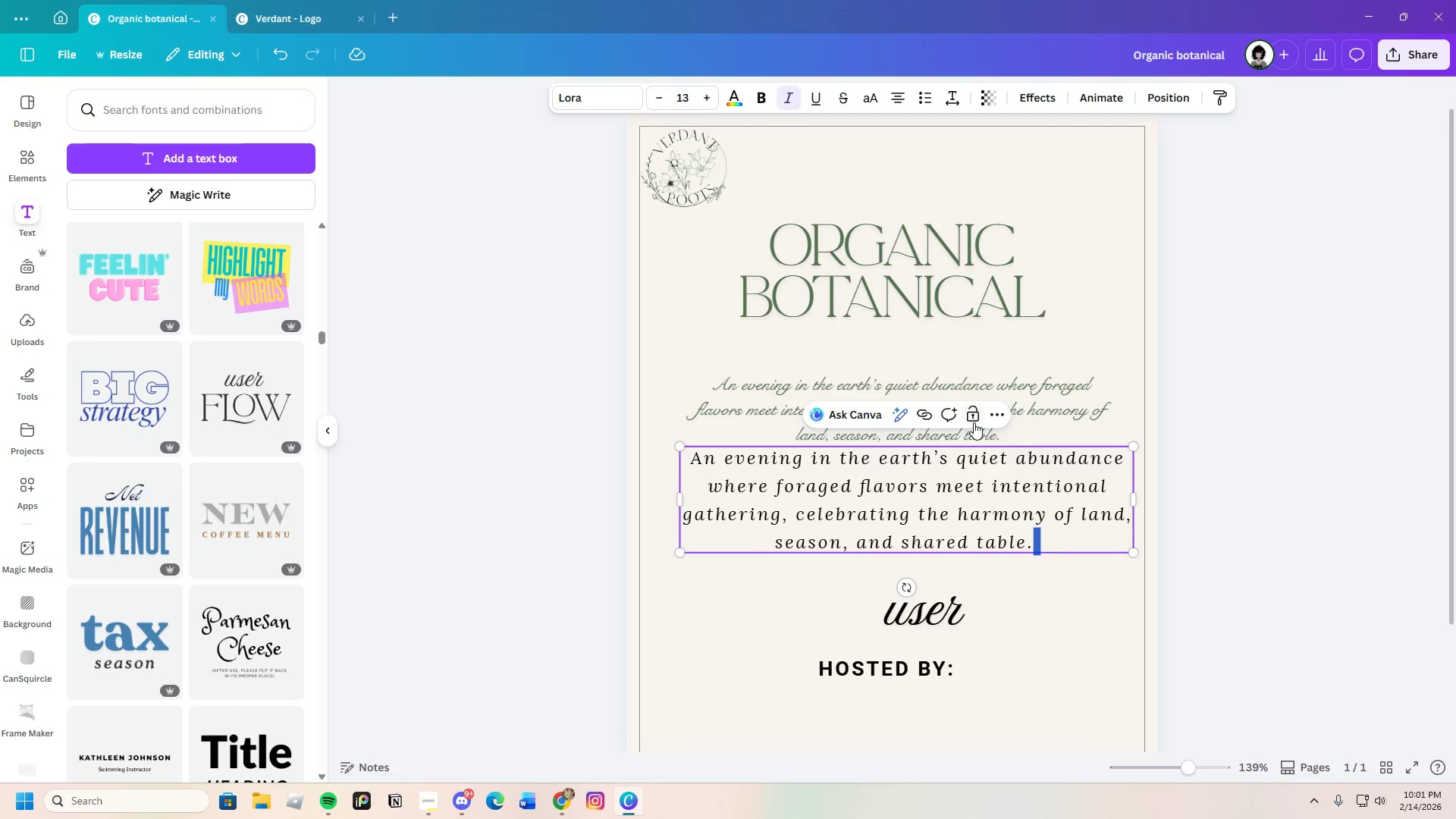 
double_click([952, 493])
 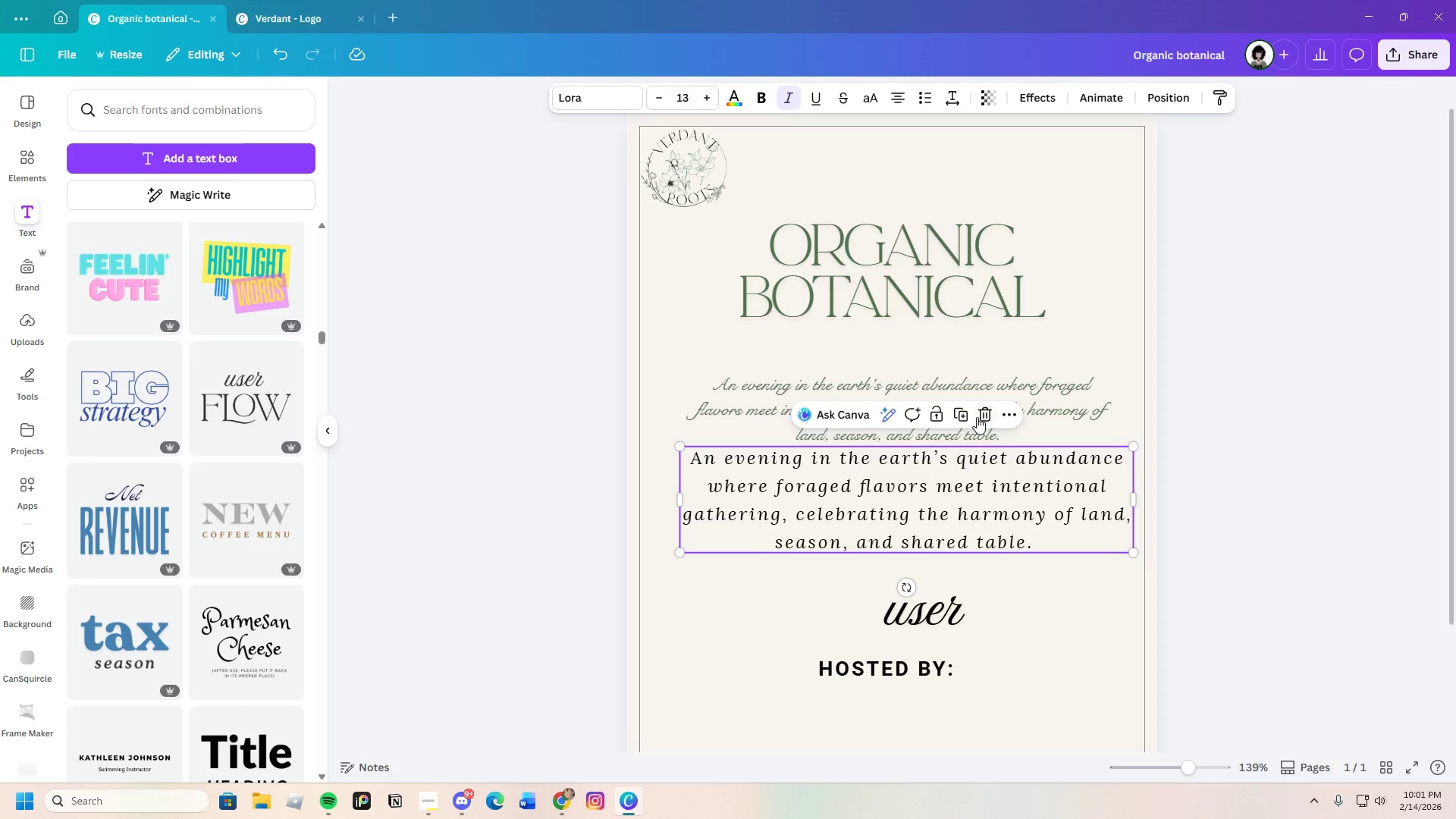 
left_click([977, 416])
 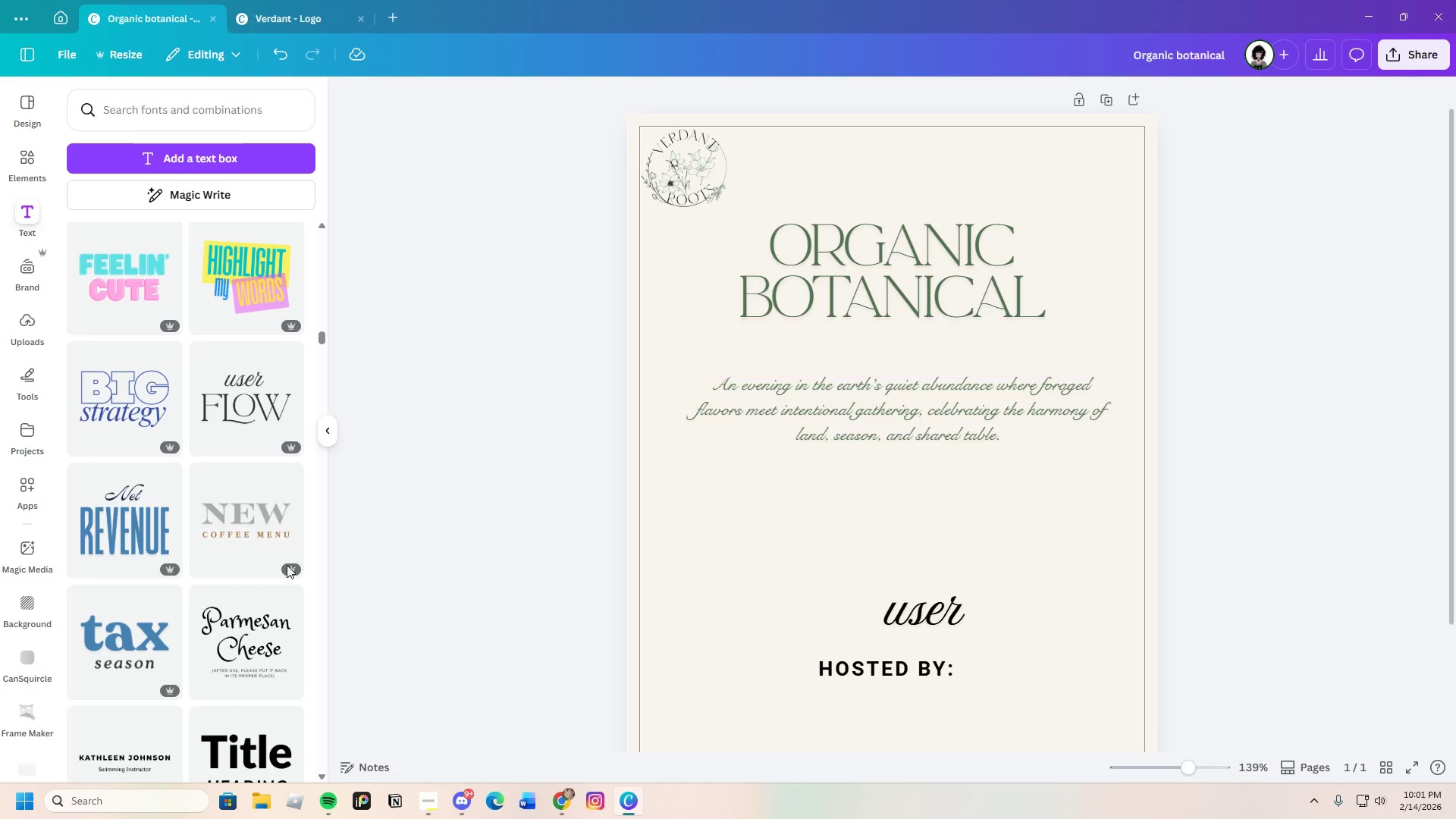 
scroll: coordinate [163, 621], scroll_direction: down, amount: 10.0
 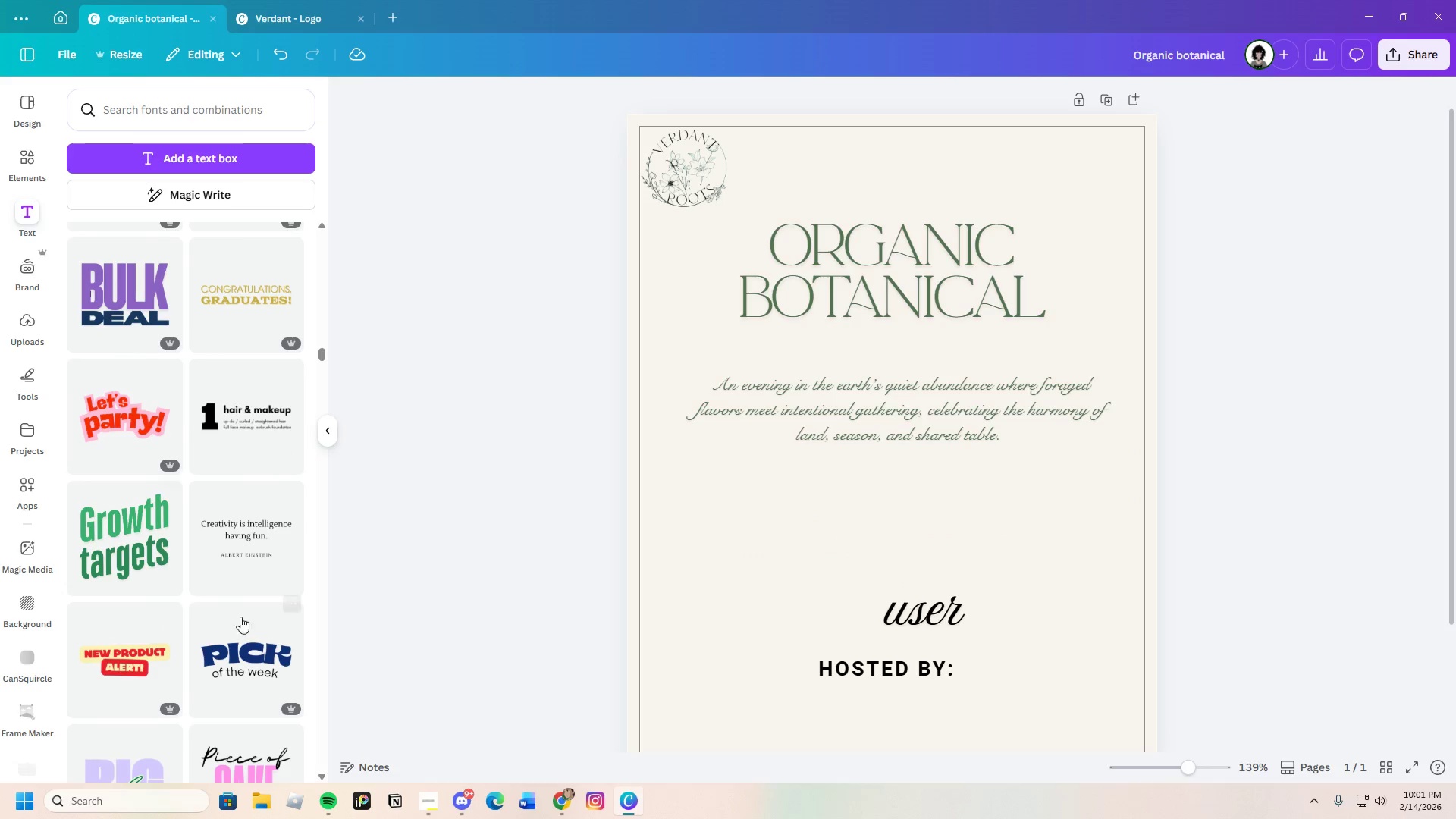 
left_click([263, 543])
 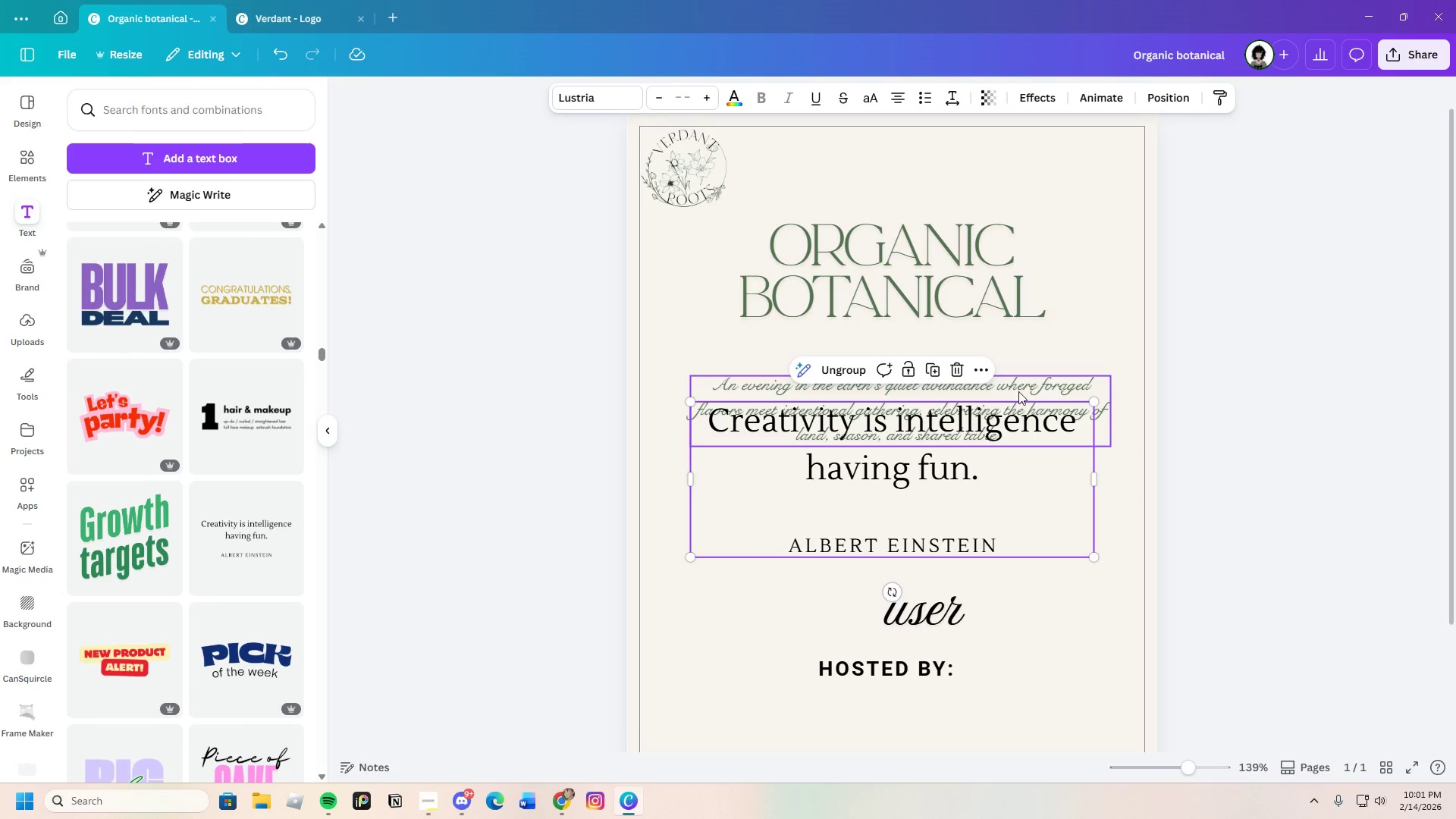 
left_click_drag(start_coordinate=[960, 369], to_coordinate=[946, 369])
 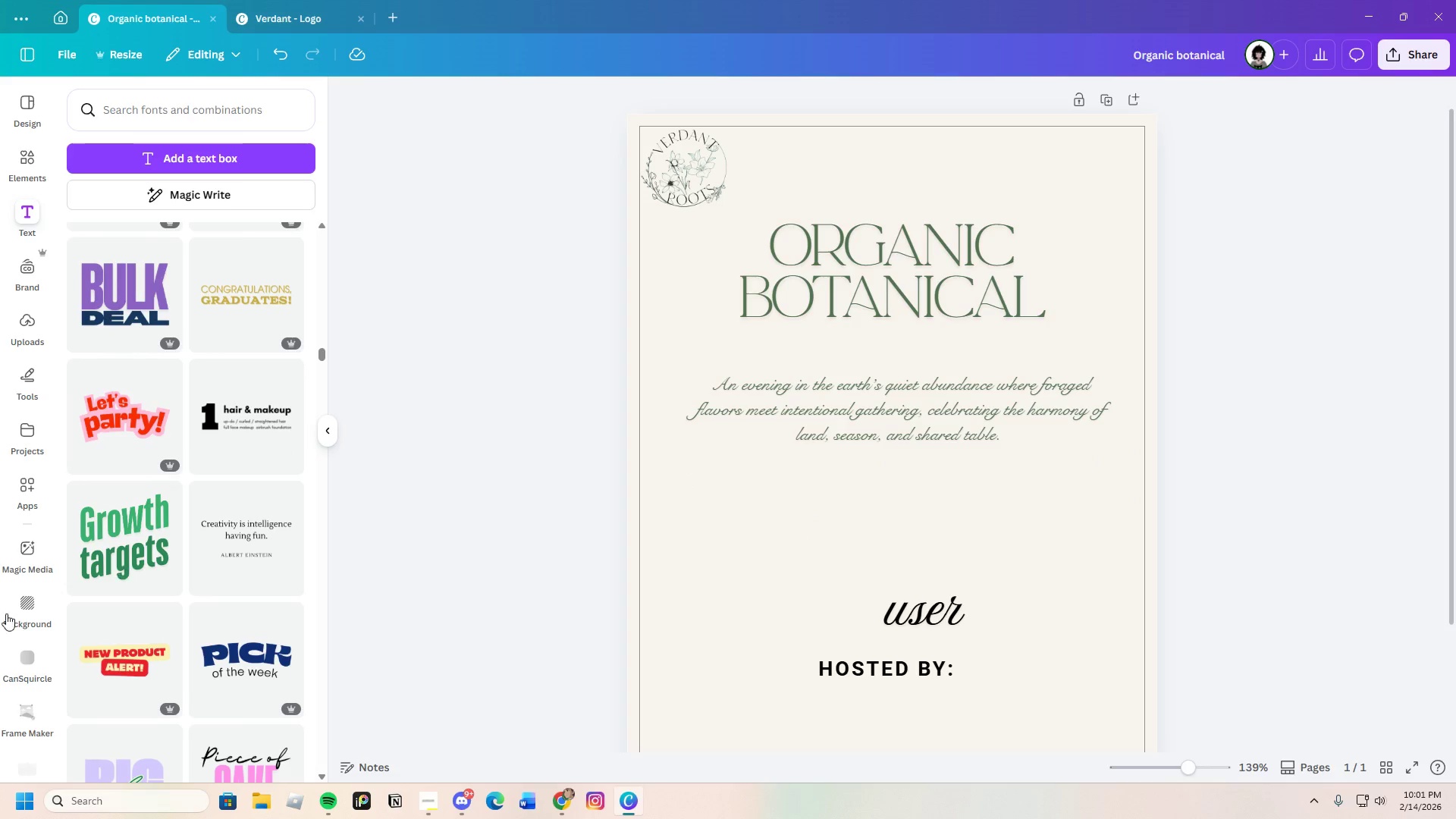 
scroll: coordinate [182, 717], scroll_direction: down, amount: 12.0
 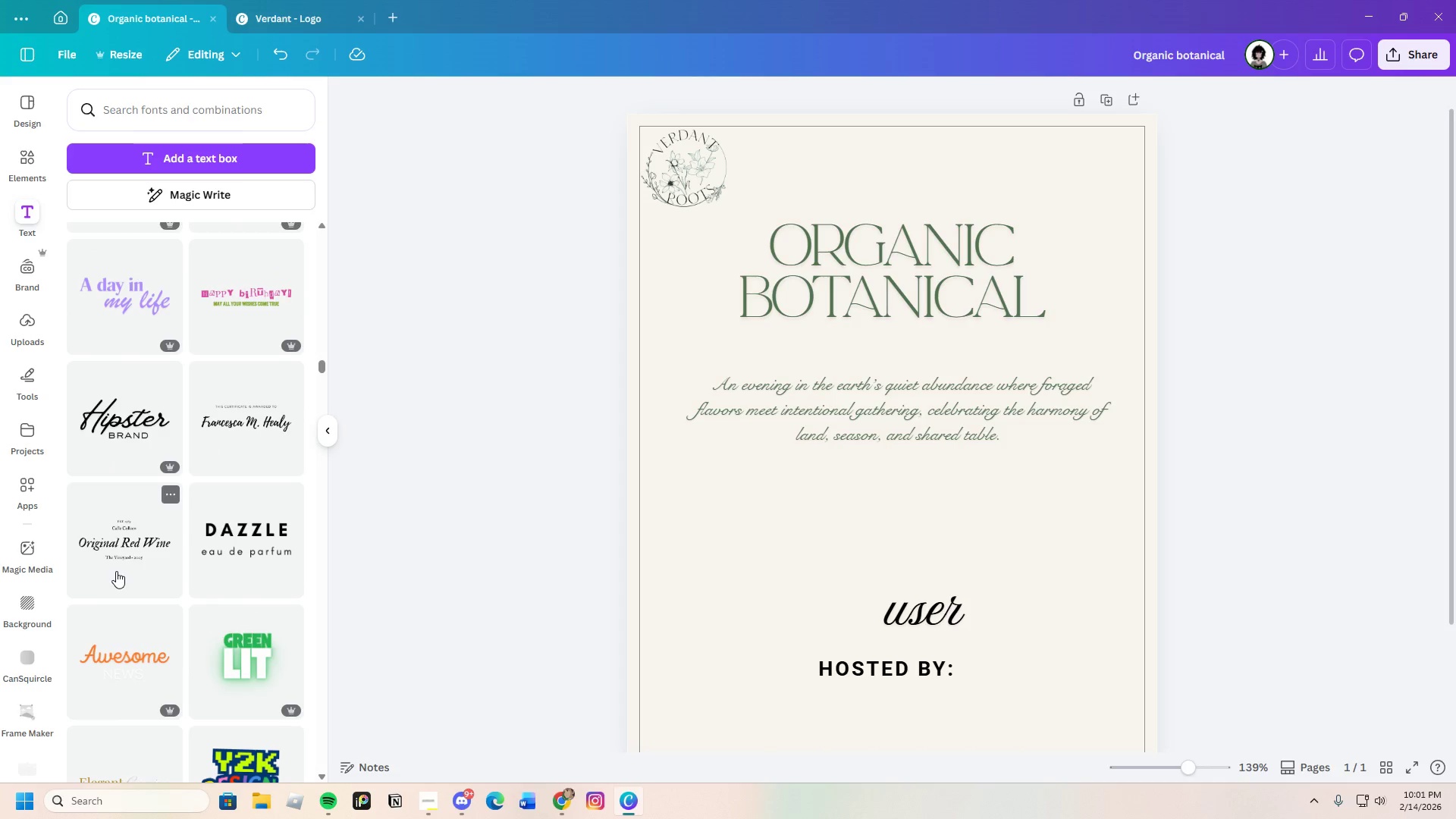 
left_click([116, 519])
 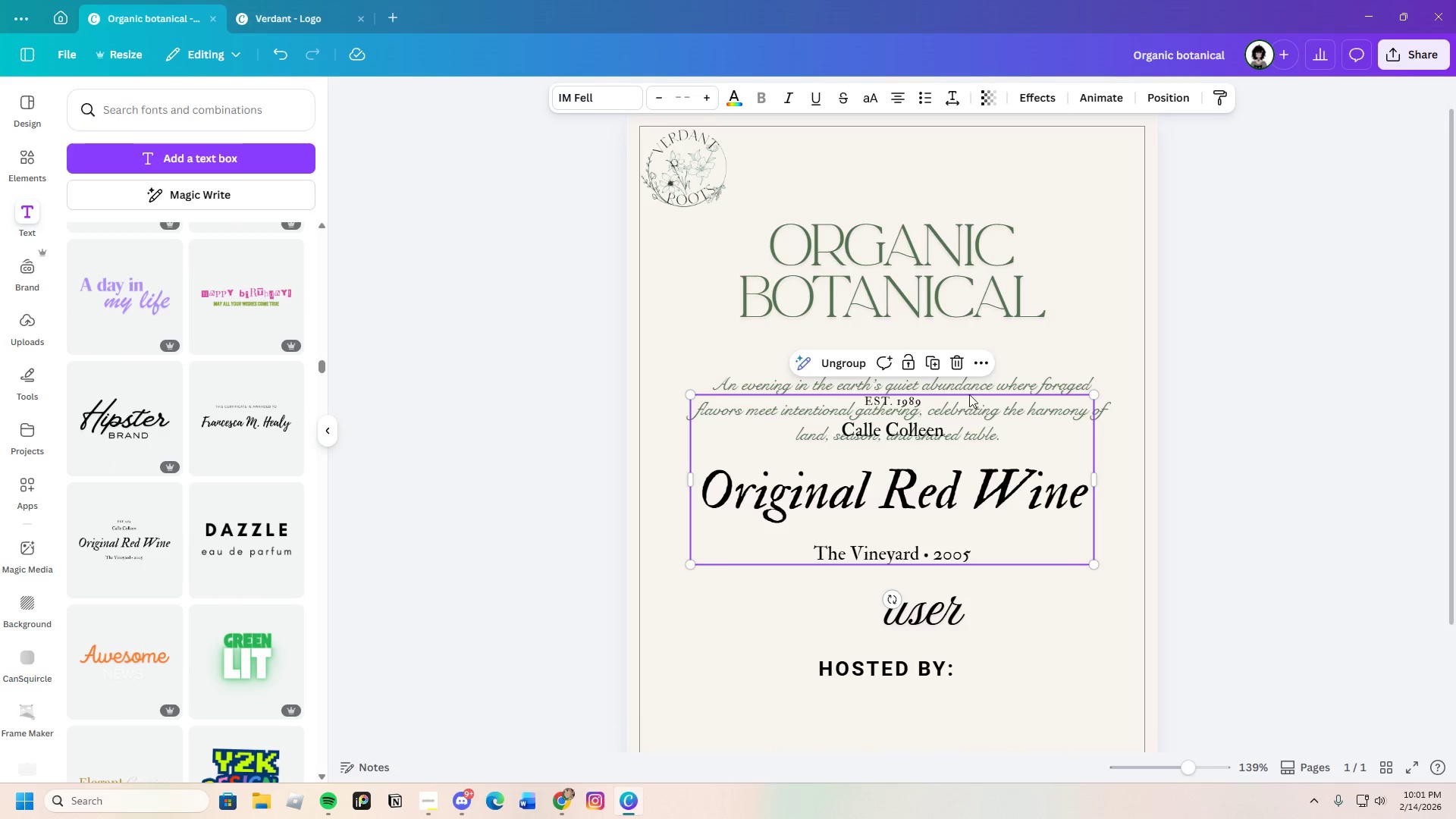 
left_click([956, 364])
 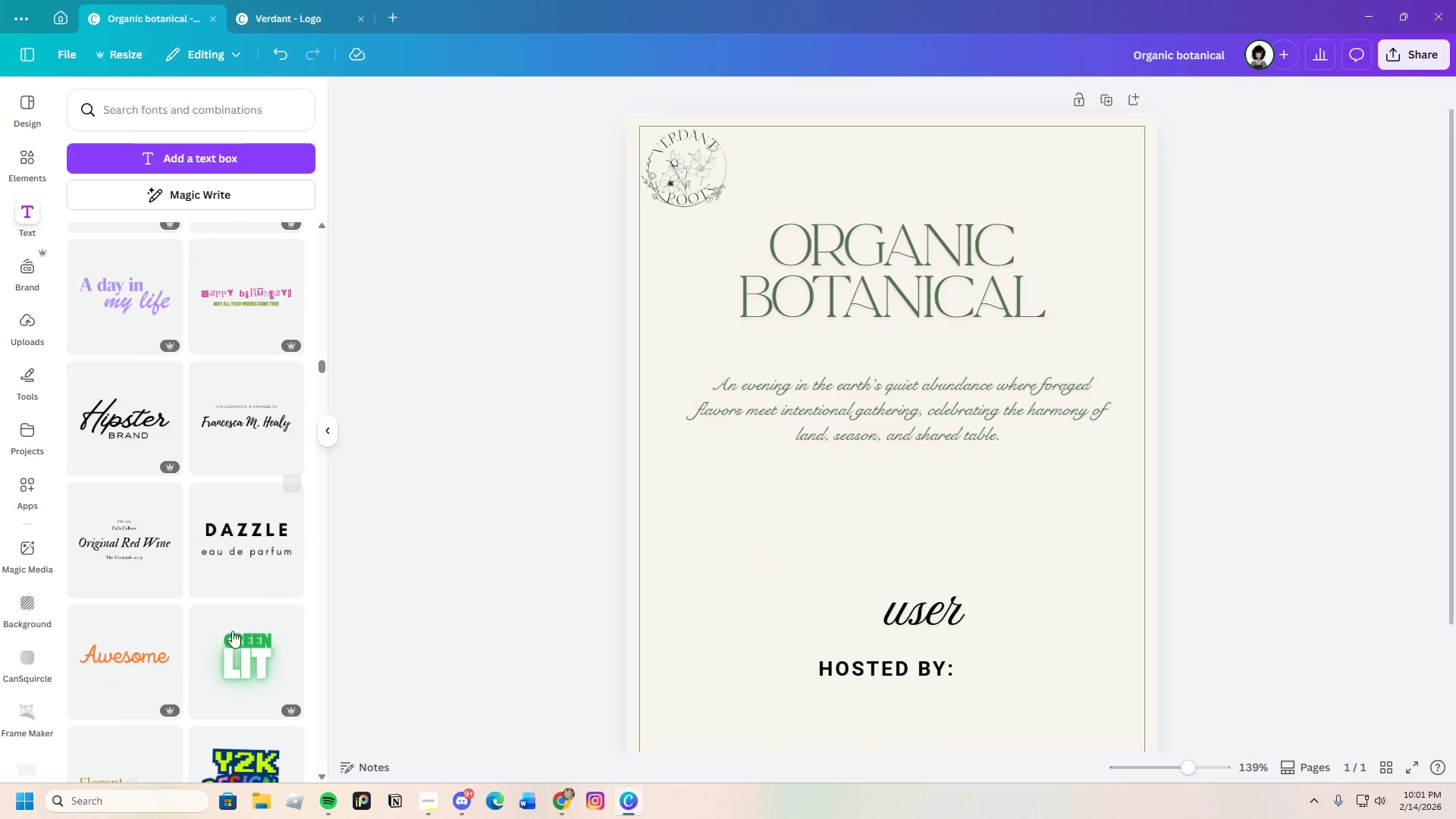 
scroll: coordinate [181, 729], scroll_direction: down, amount: 20.0
 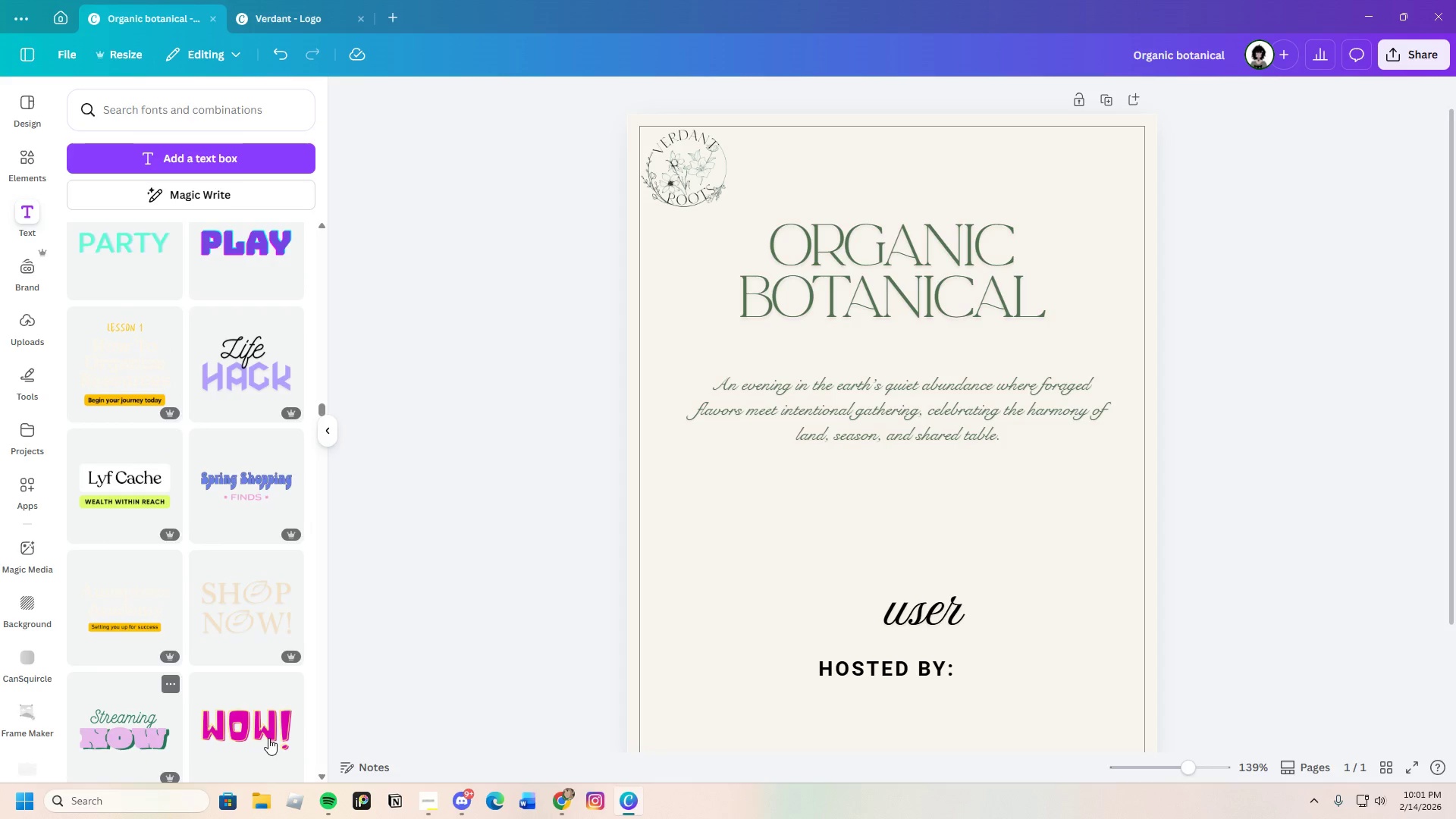 
left_click([824, 384])
 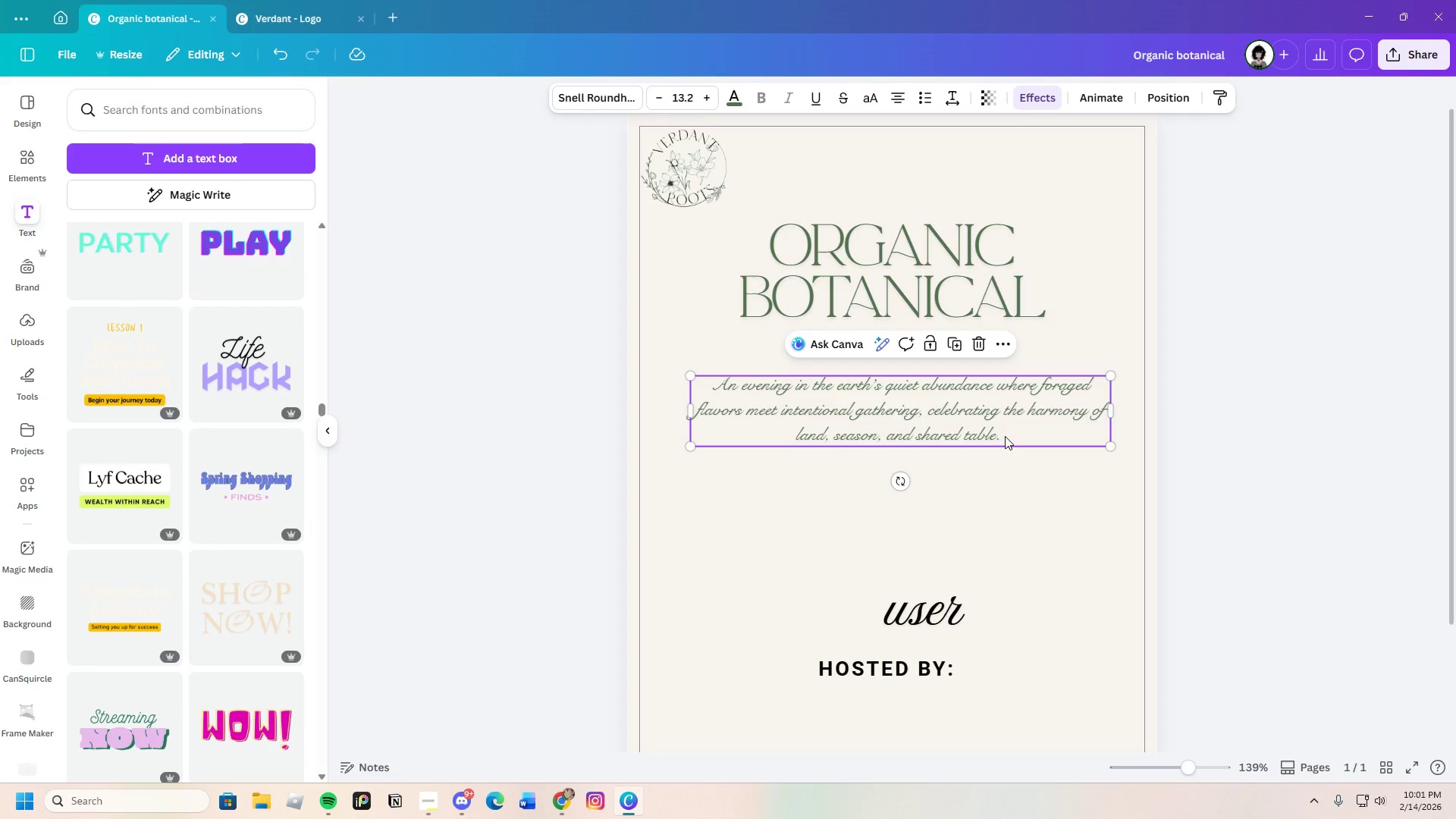 
left_click([1001, 435])
 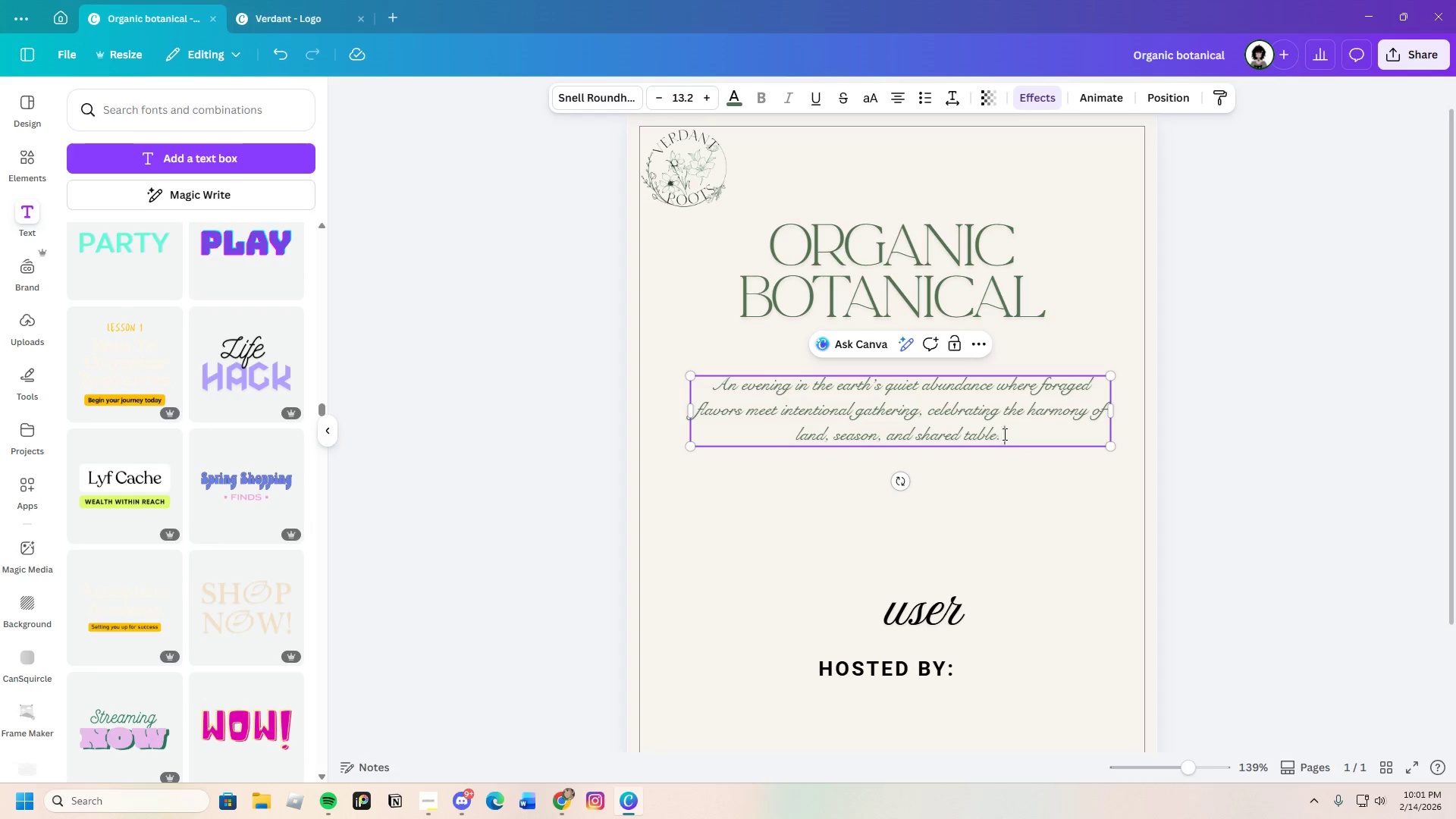 
left_click_drag(start_coordinate=[1003, 434], to_coordinate=[714, 378])
 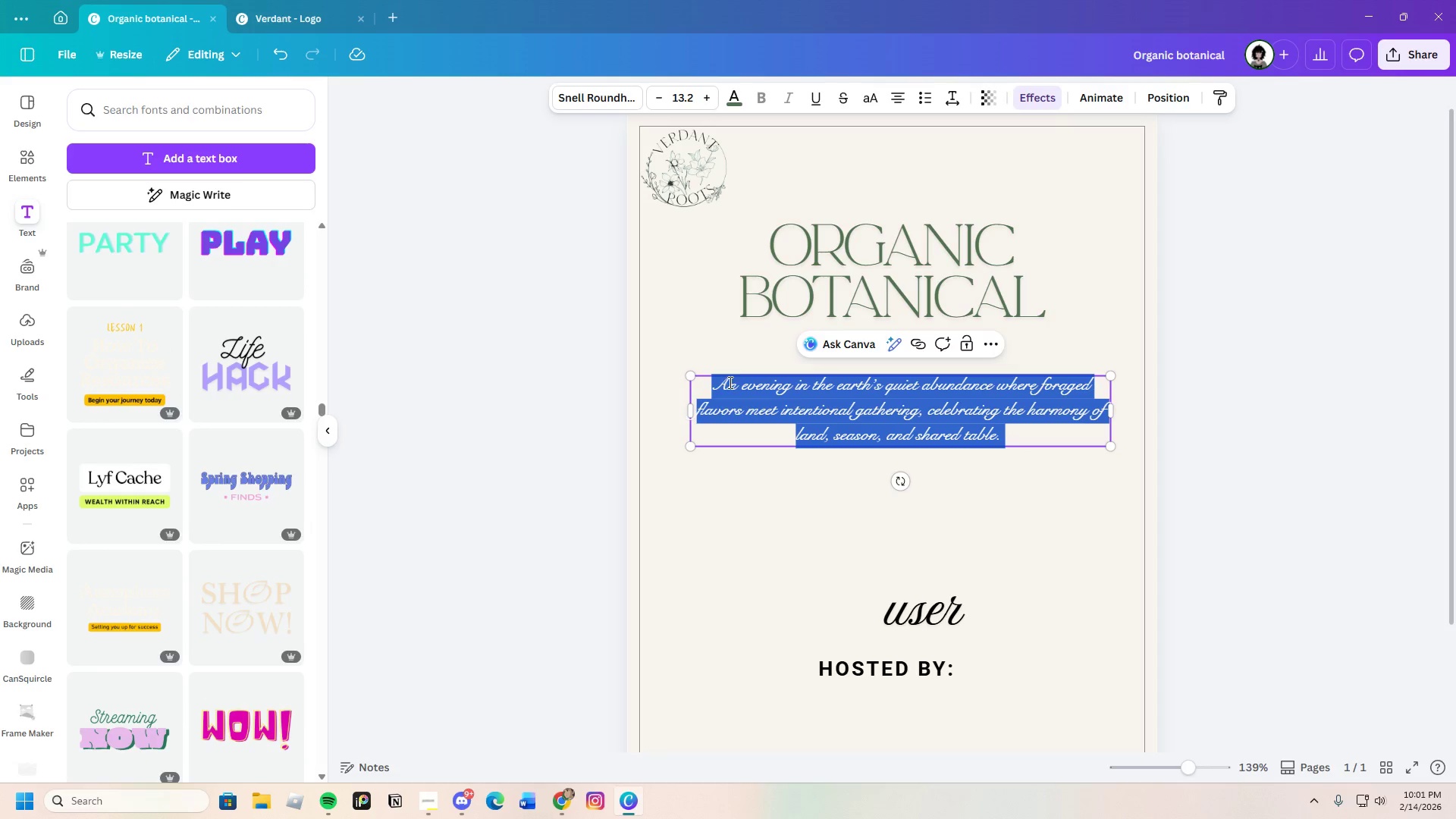 
right_click([729, 382])
 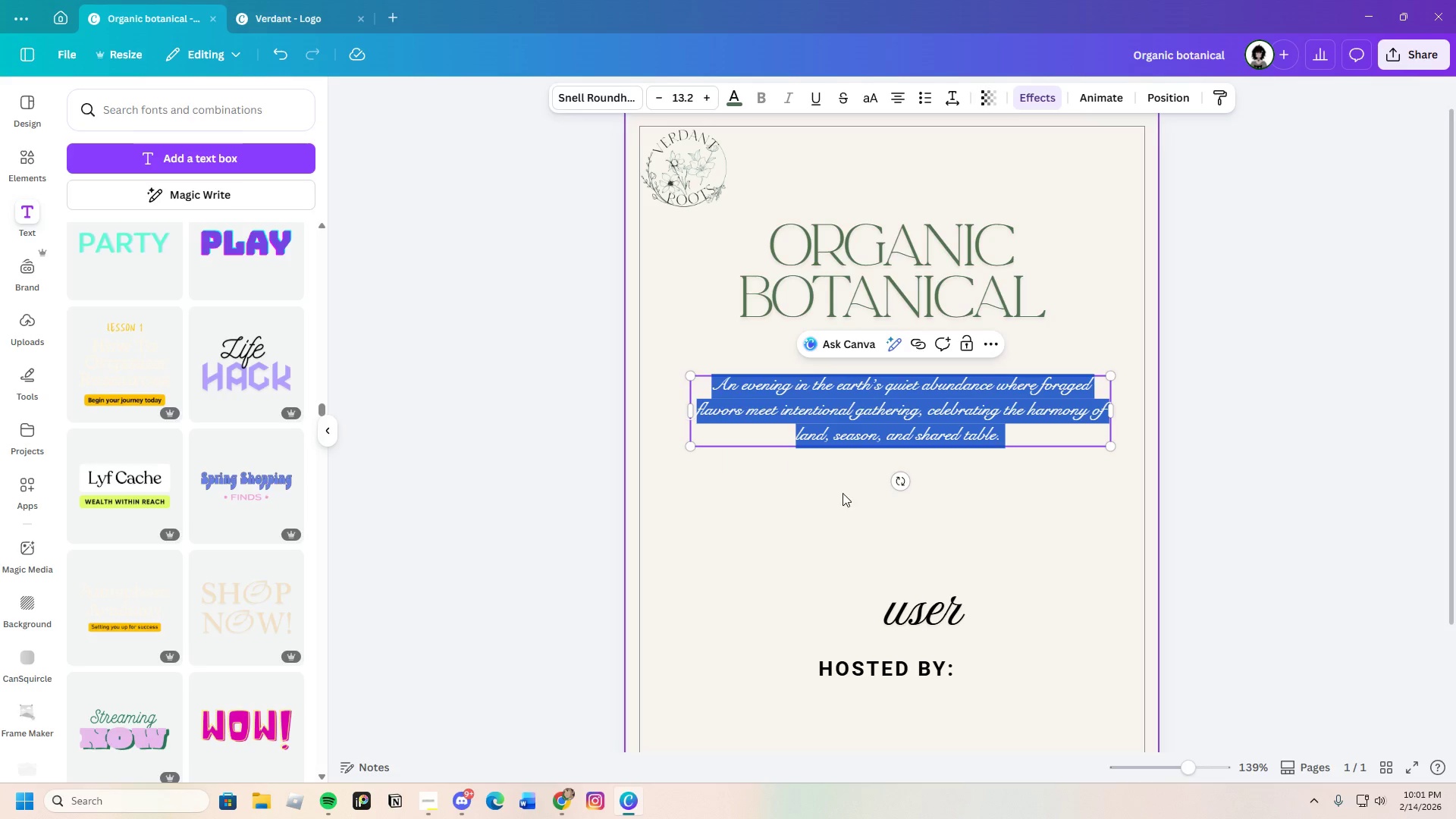 
double_click([950, 605])
 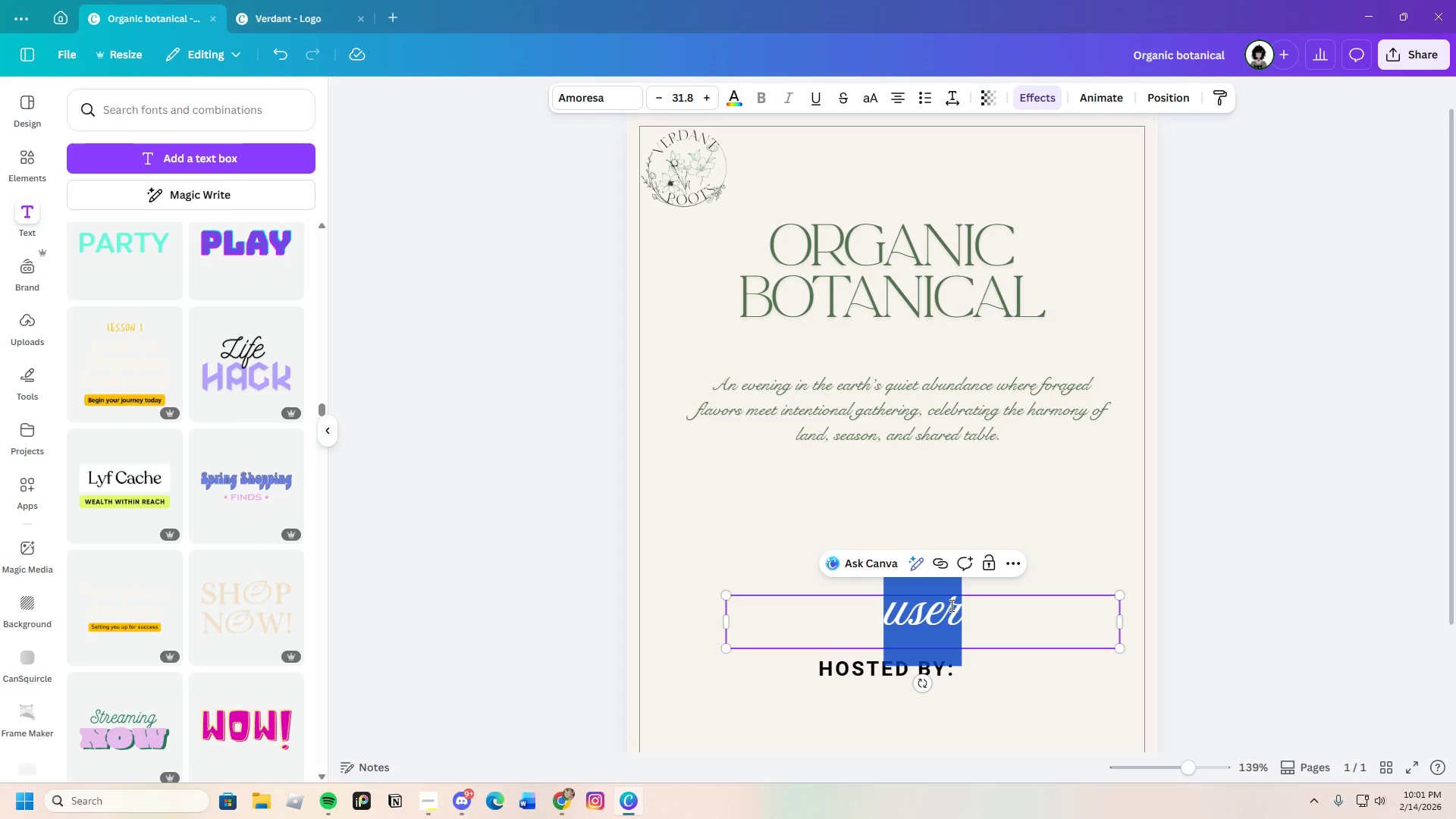 
key(Control+Backspace)
 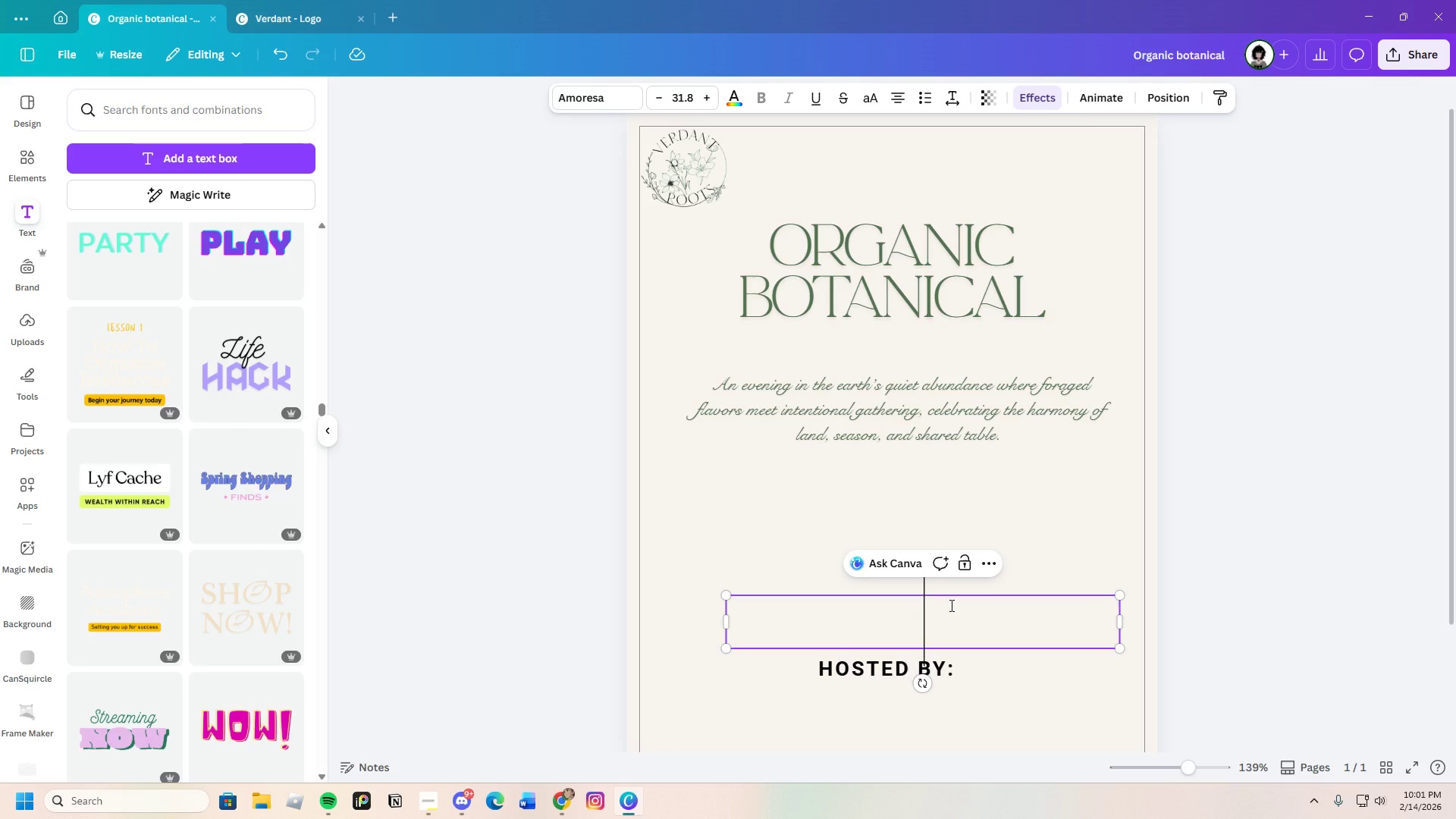 
key(Control+ControlLeft)
 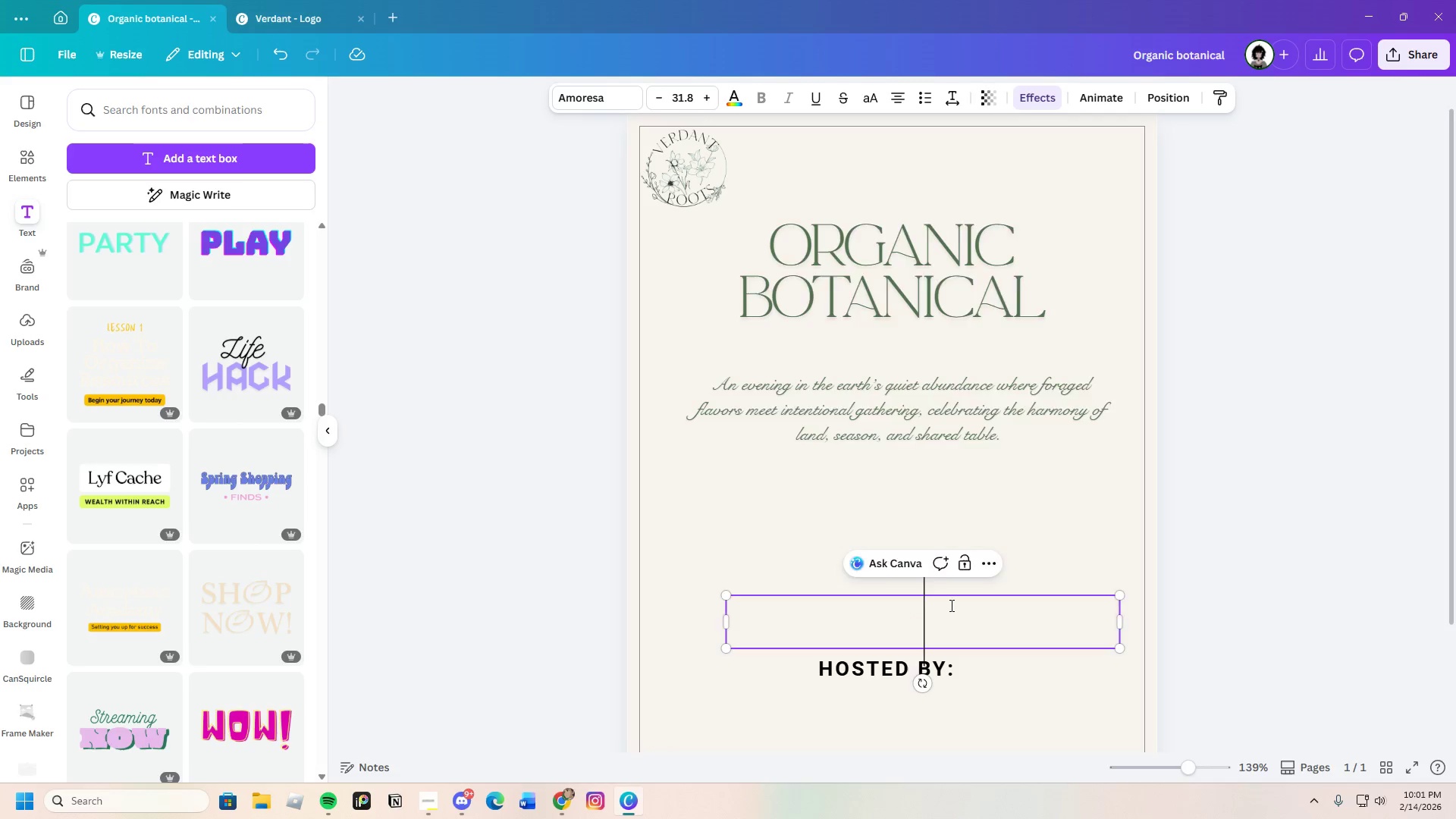 
key(Control+V)
 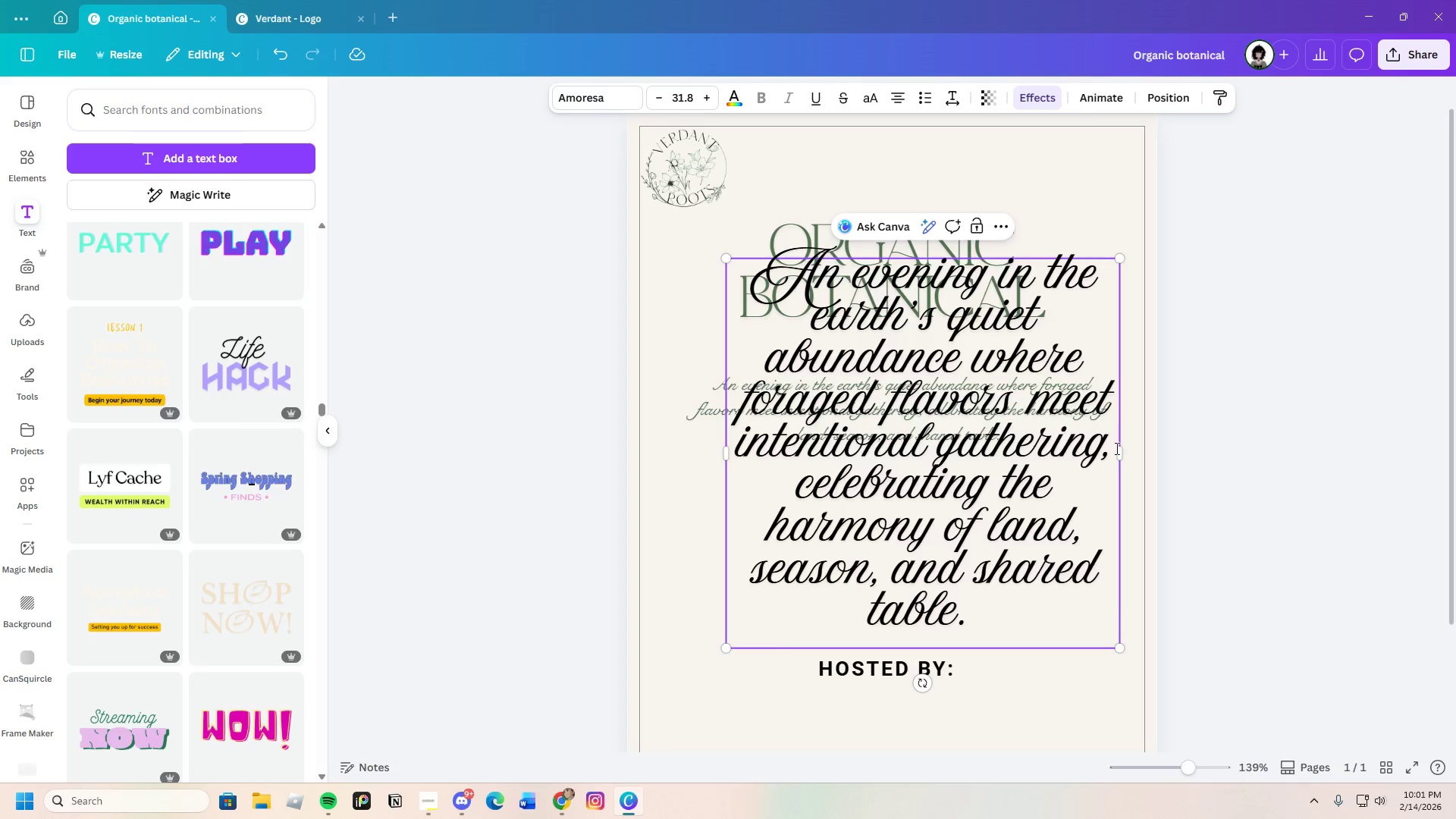 
left_click_drag(start_coordinate=[1125, 457], to_coordinate=[1238, 494])
 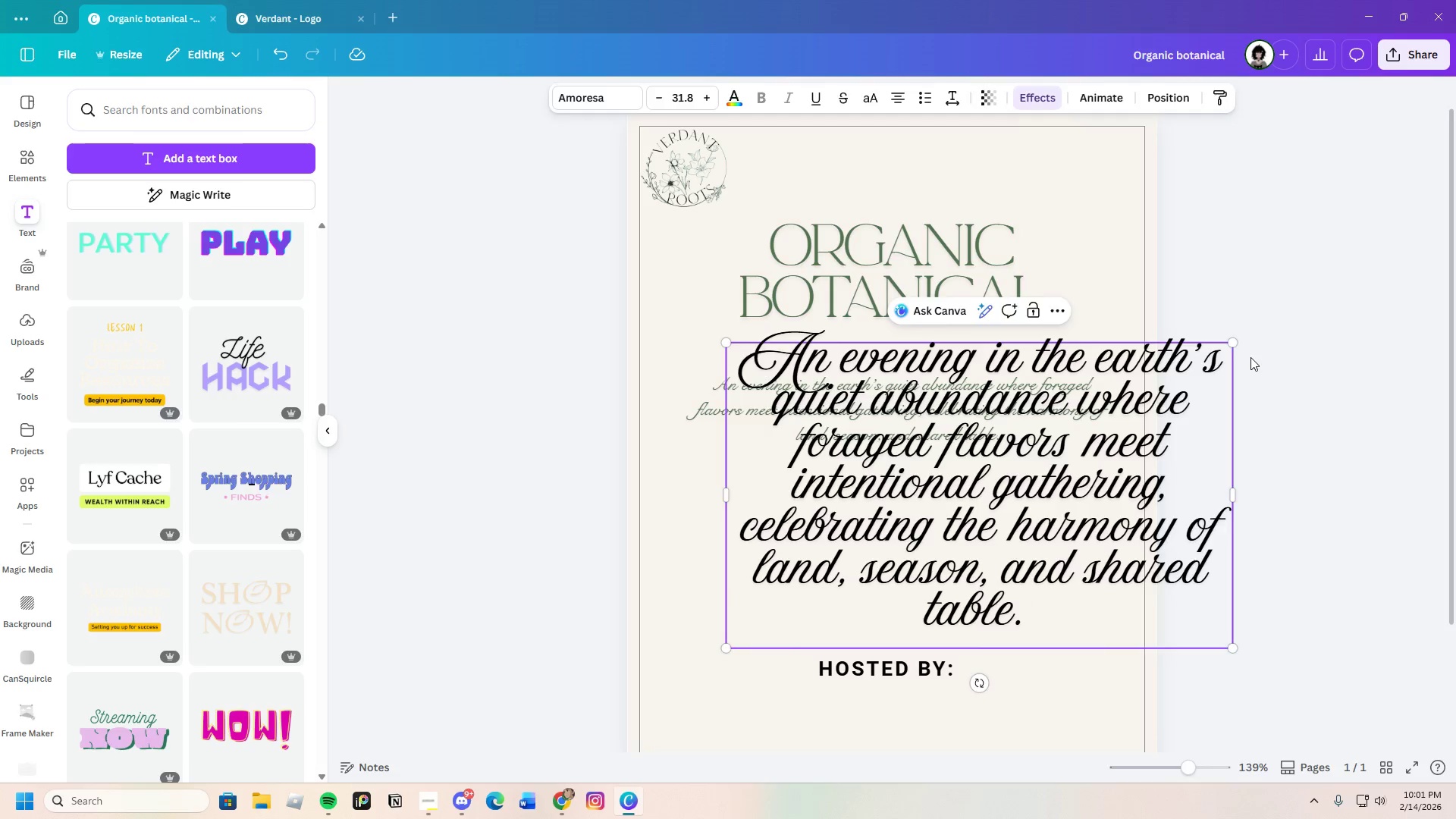 
double_click([1091, 469])
 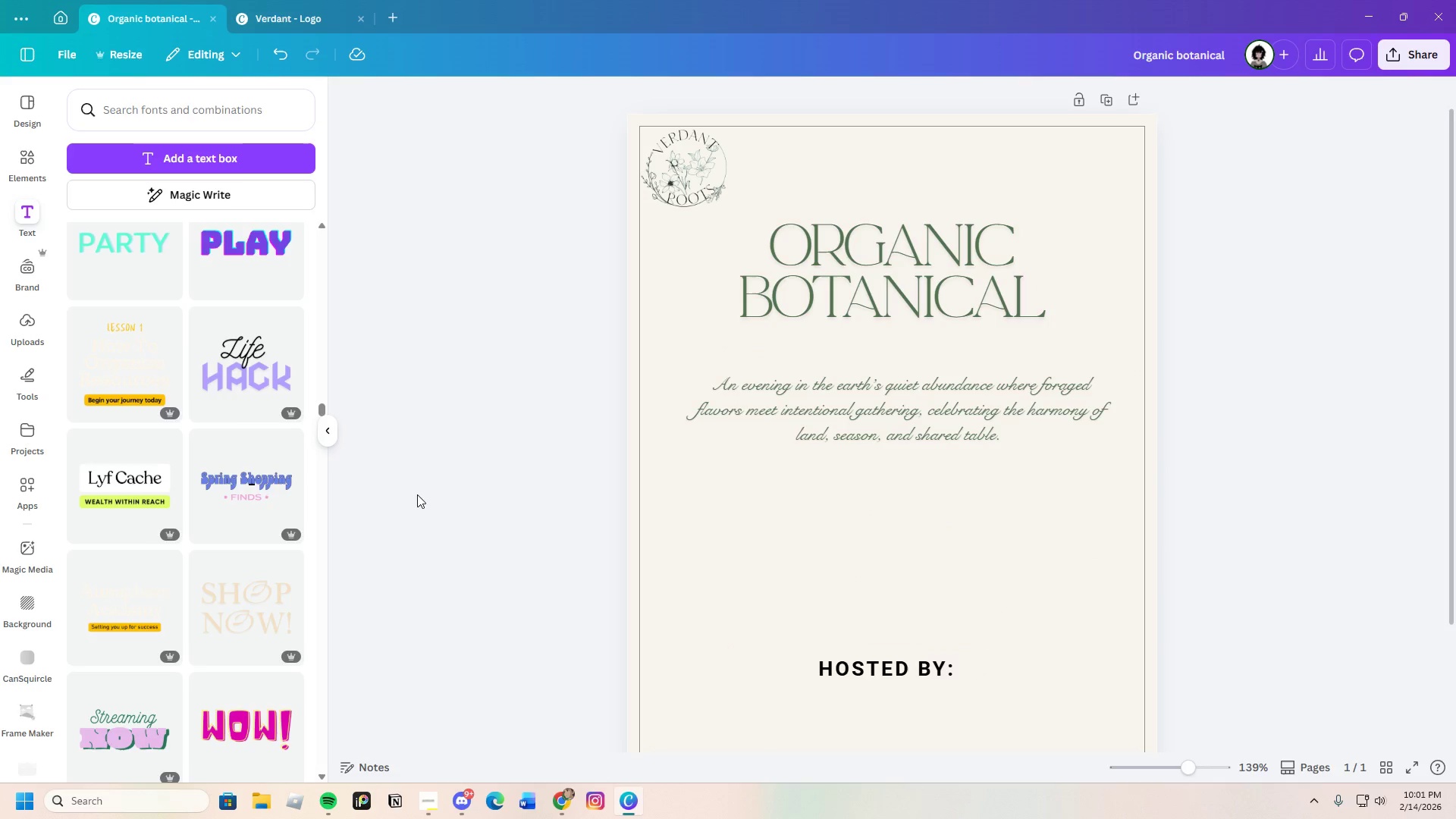 
scroll: coordinate [124, 573], scroll_direction: down, amount: 10.0
 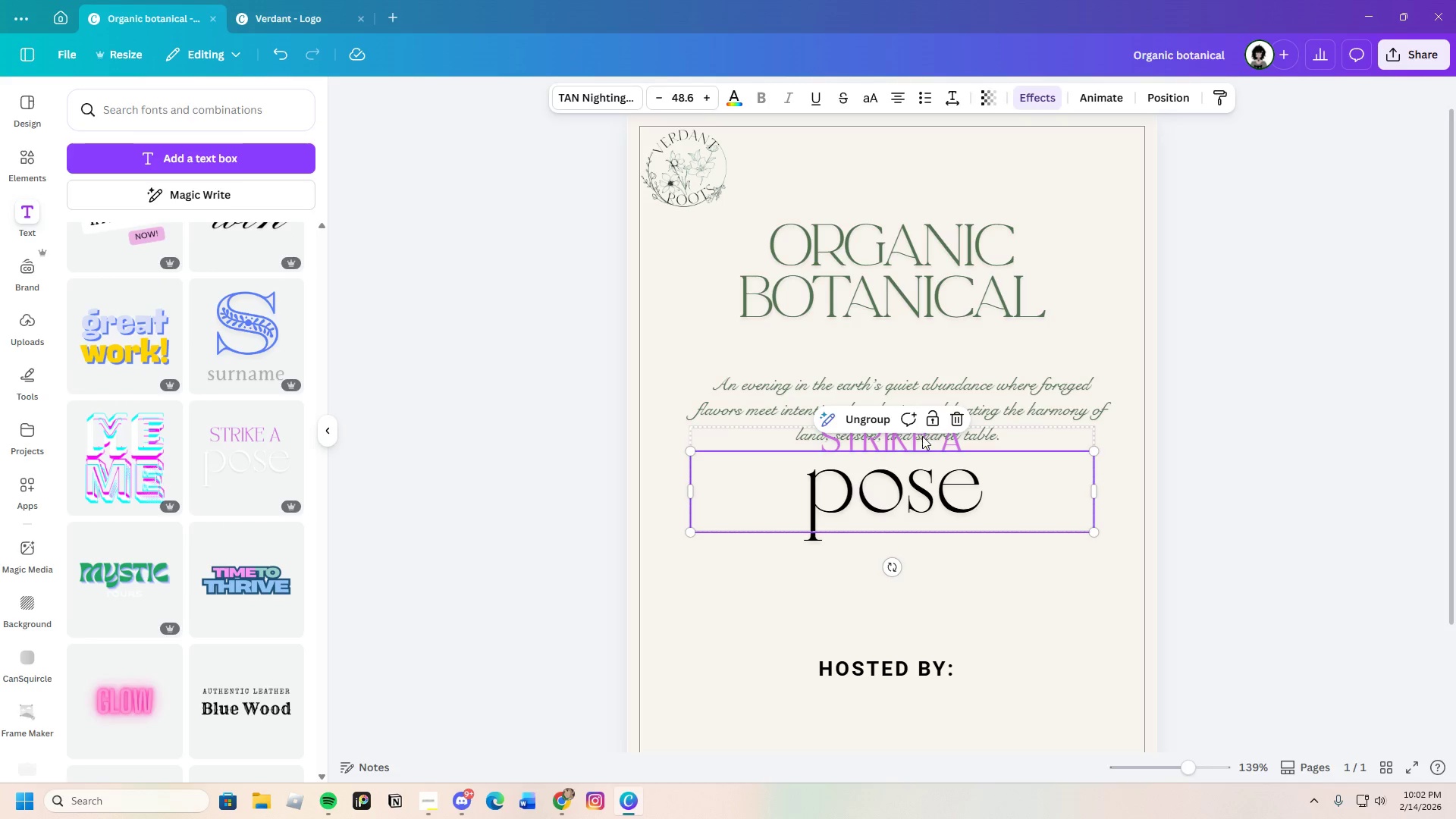 
wait(5.41)
 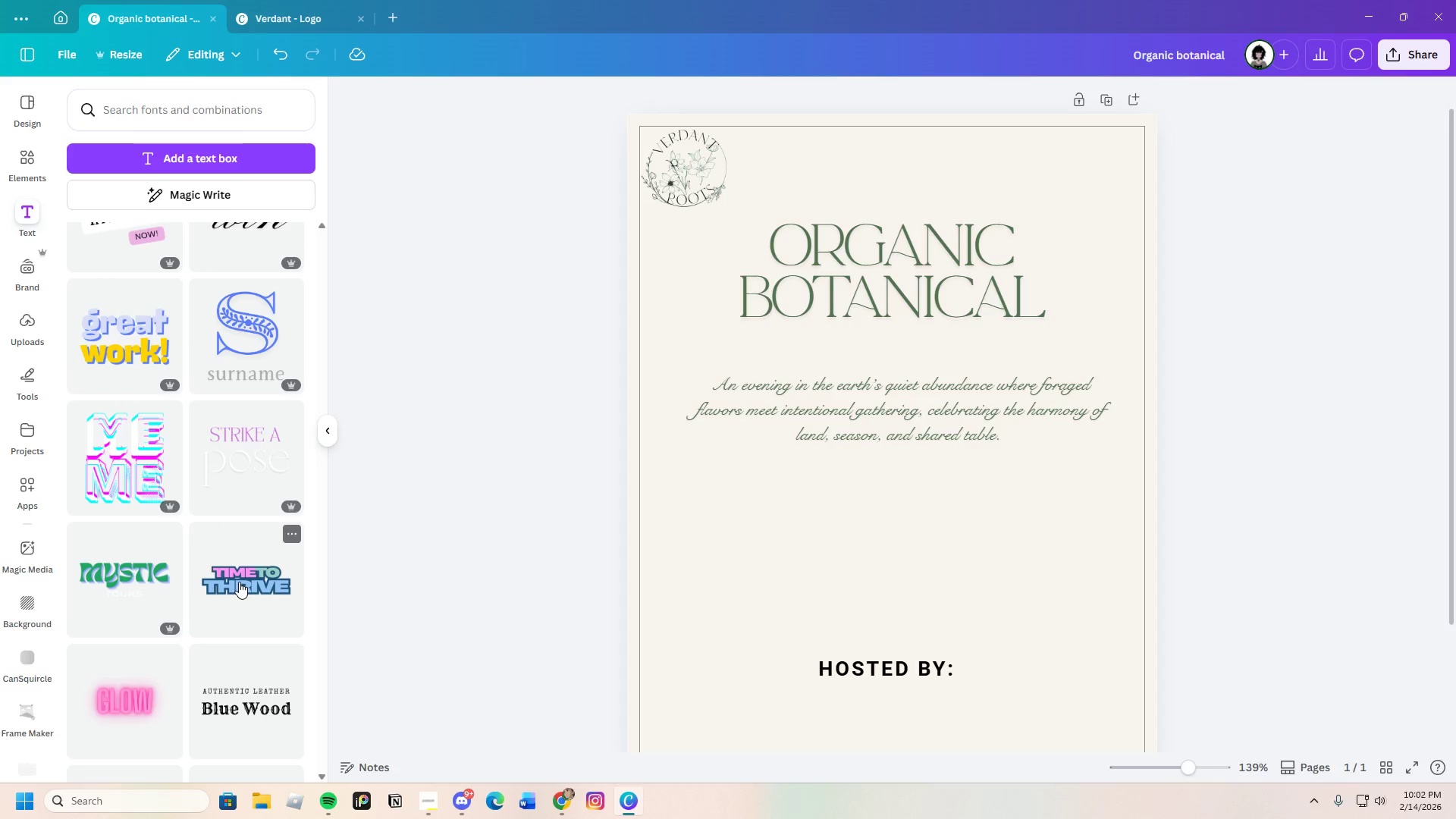 
double_click([930, 489])
 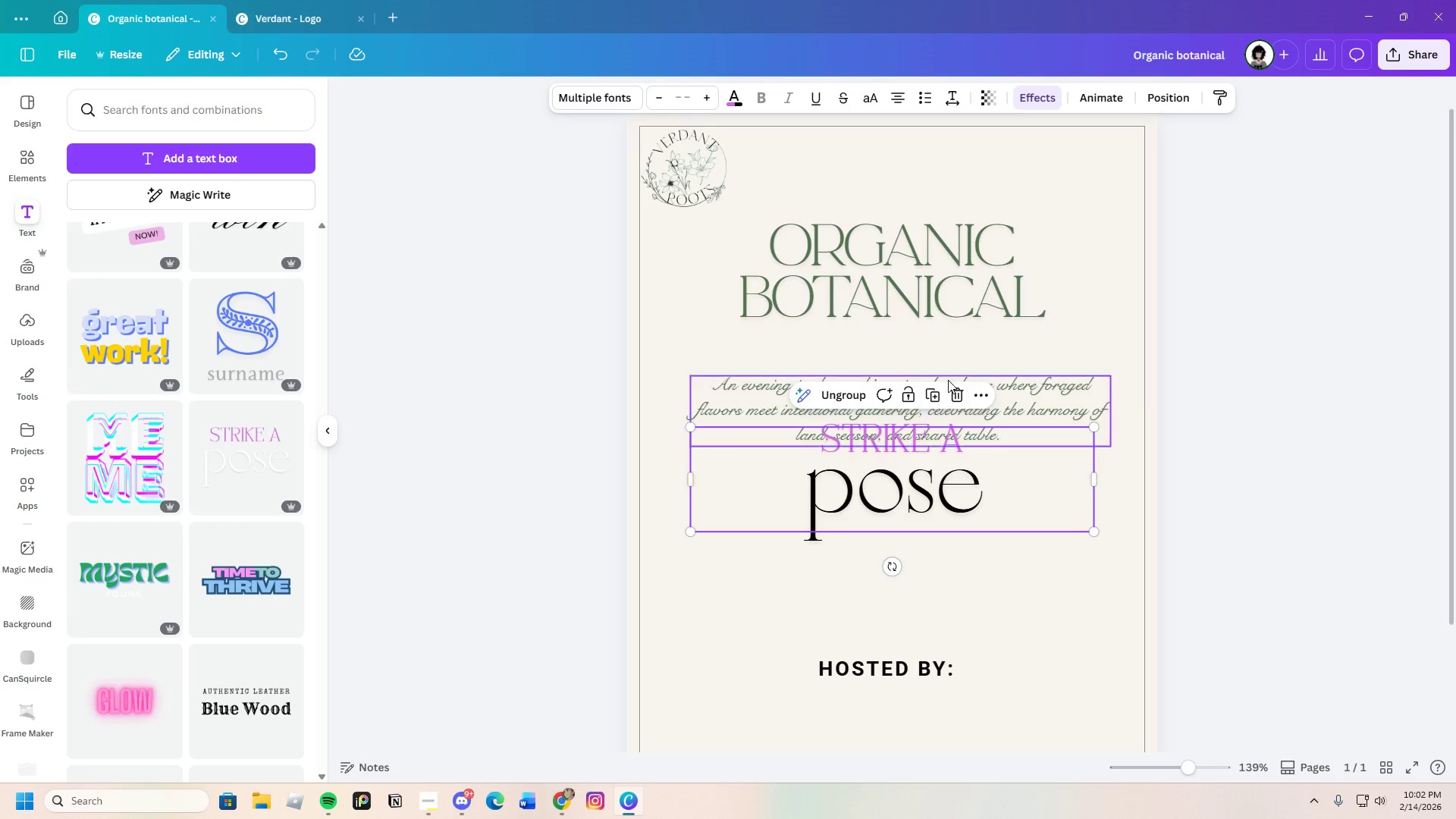 
left_click([953, 394])
 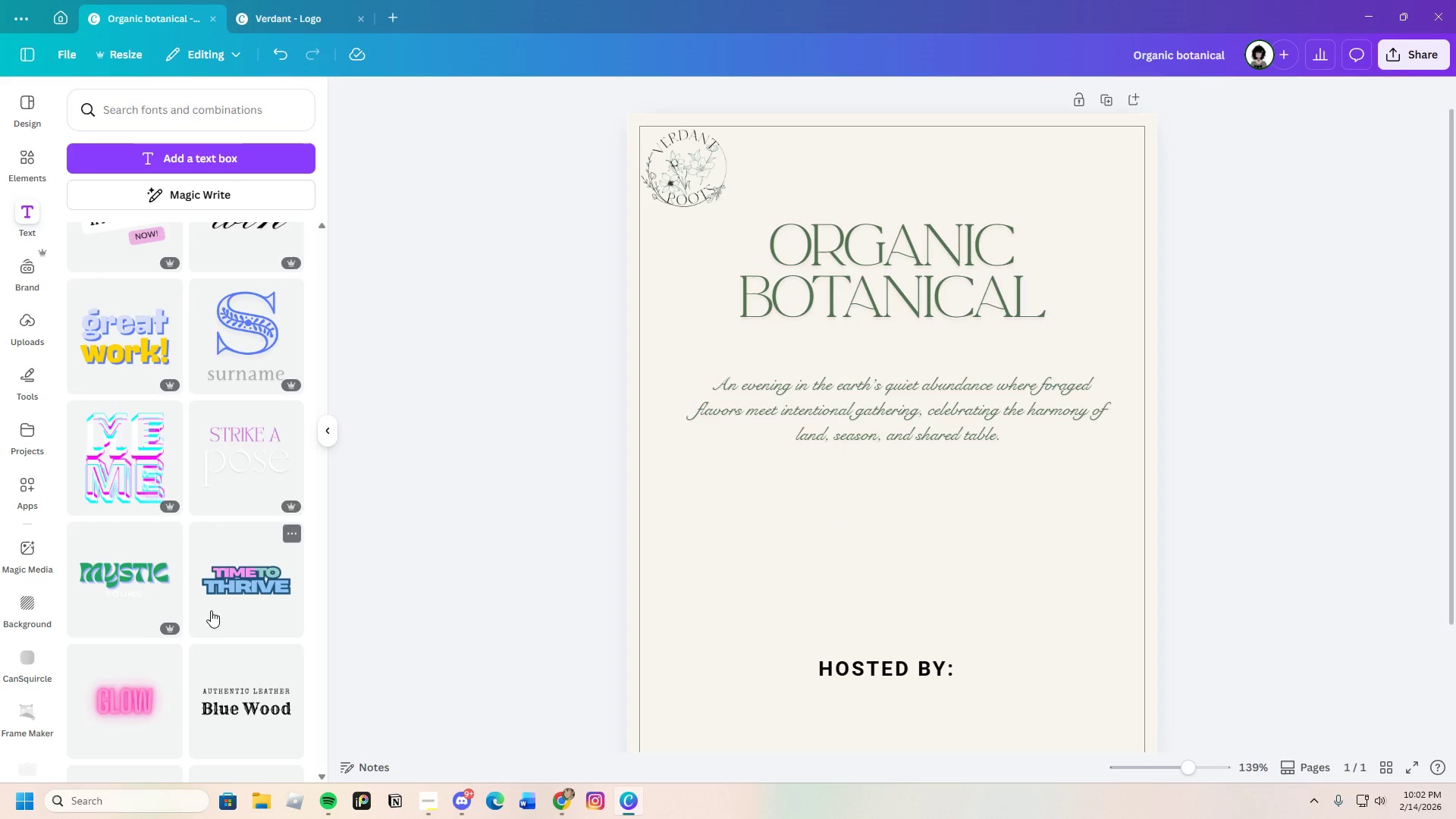 
scroll: coordinate [191, 628], scroll_direction: down, amount: 10.0
 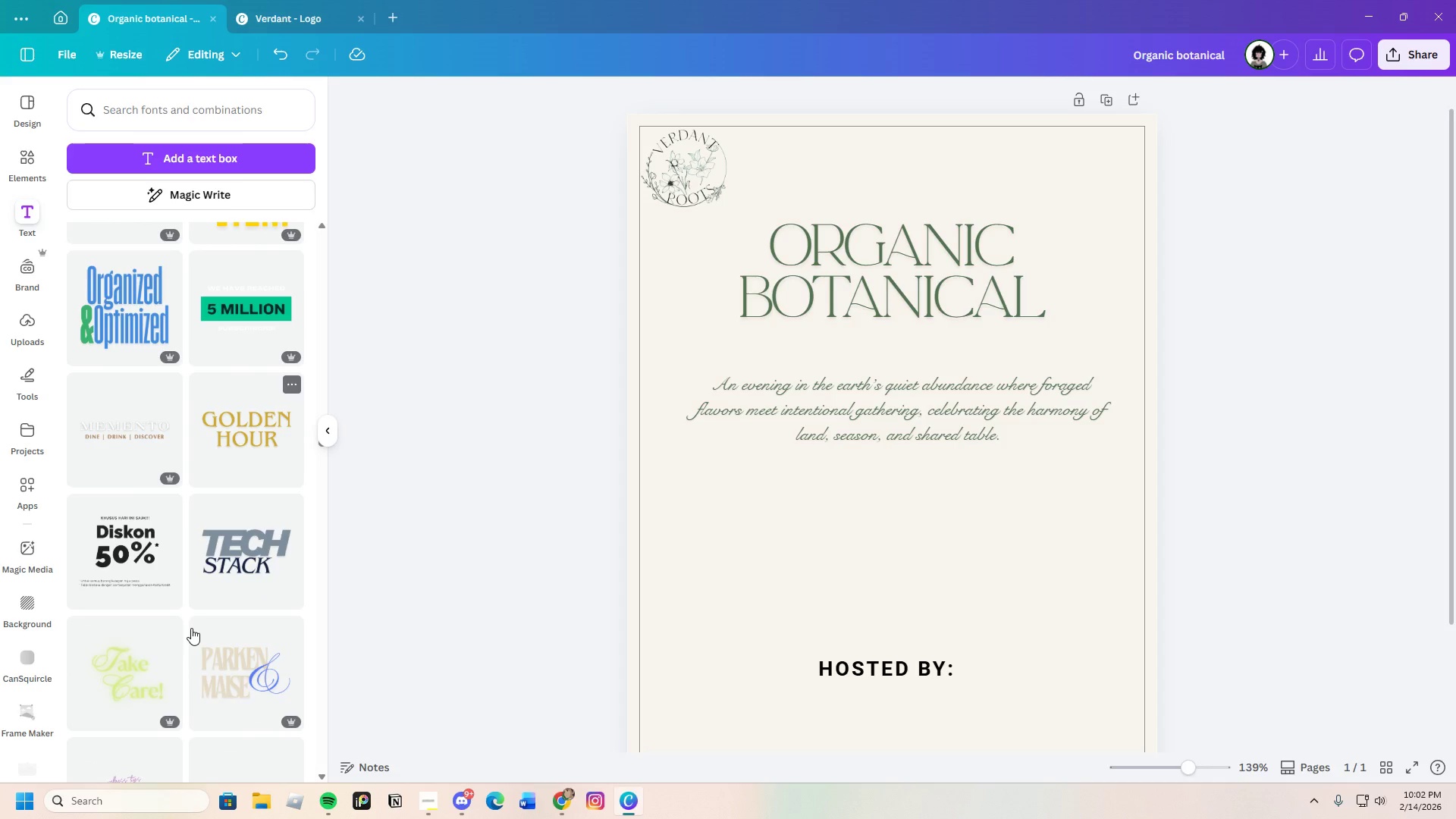 
mouse_move([167, 604])
 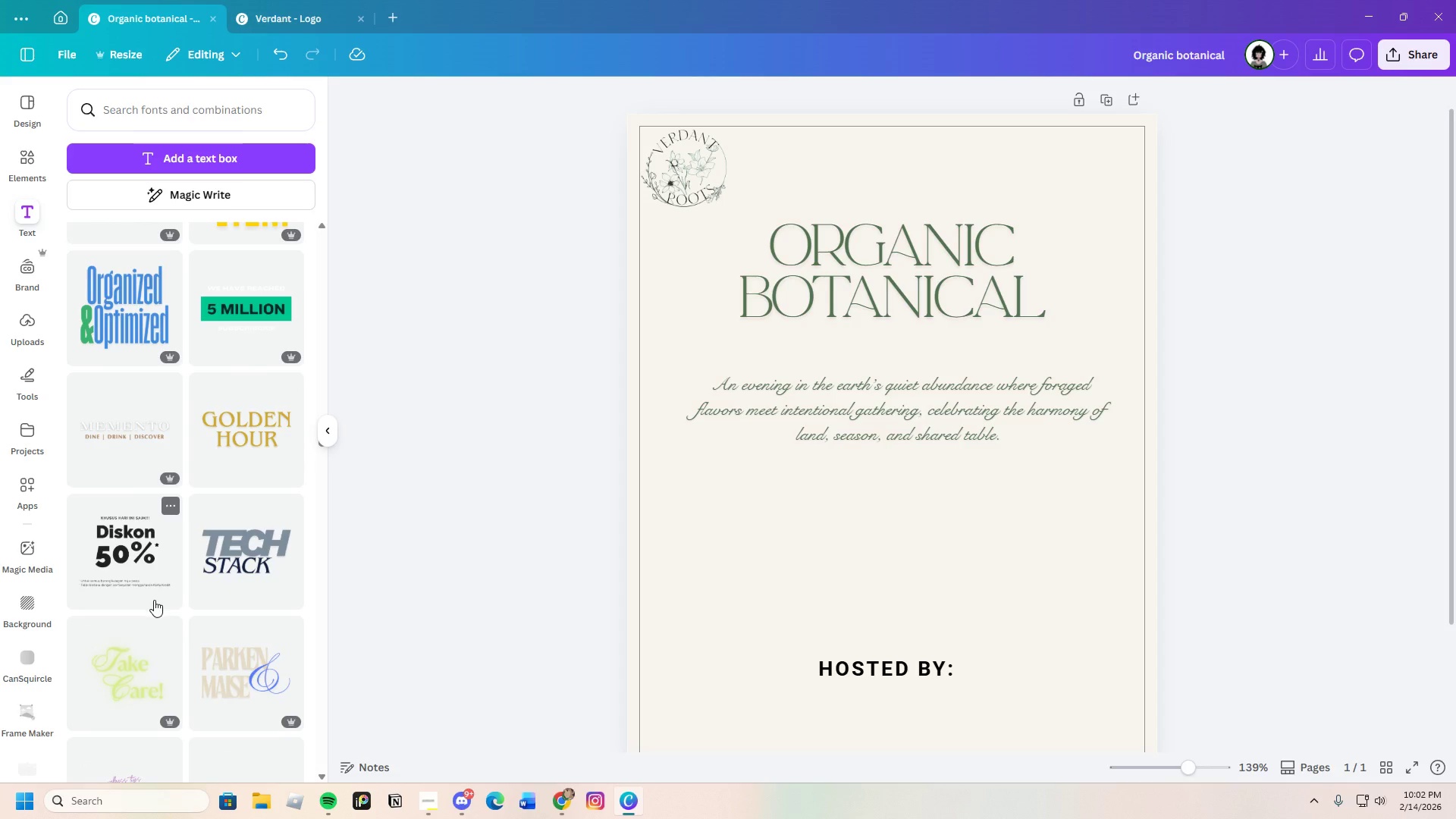 
scroll: coordinate [233, 573], scroll_direction: down, amount: 17.0
 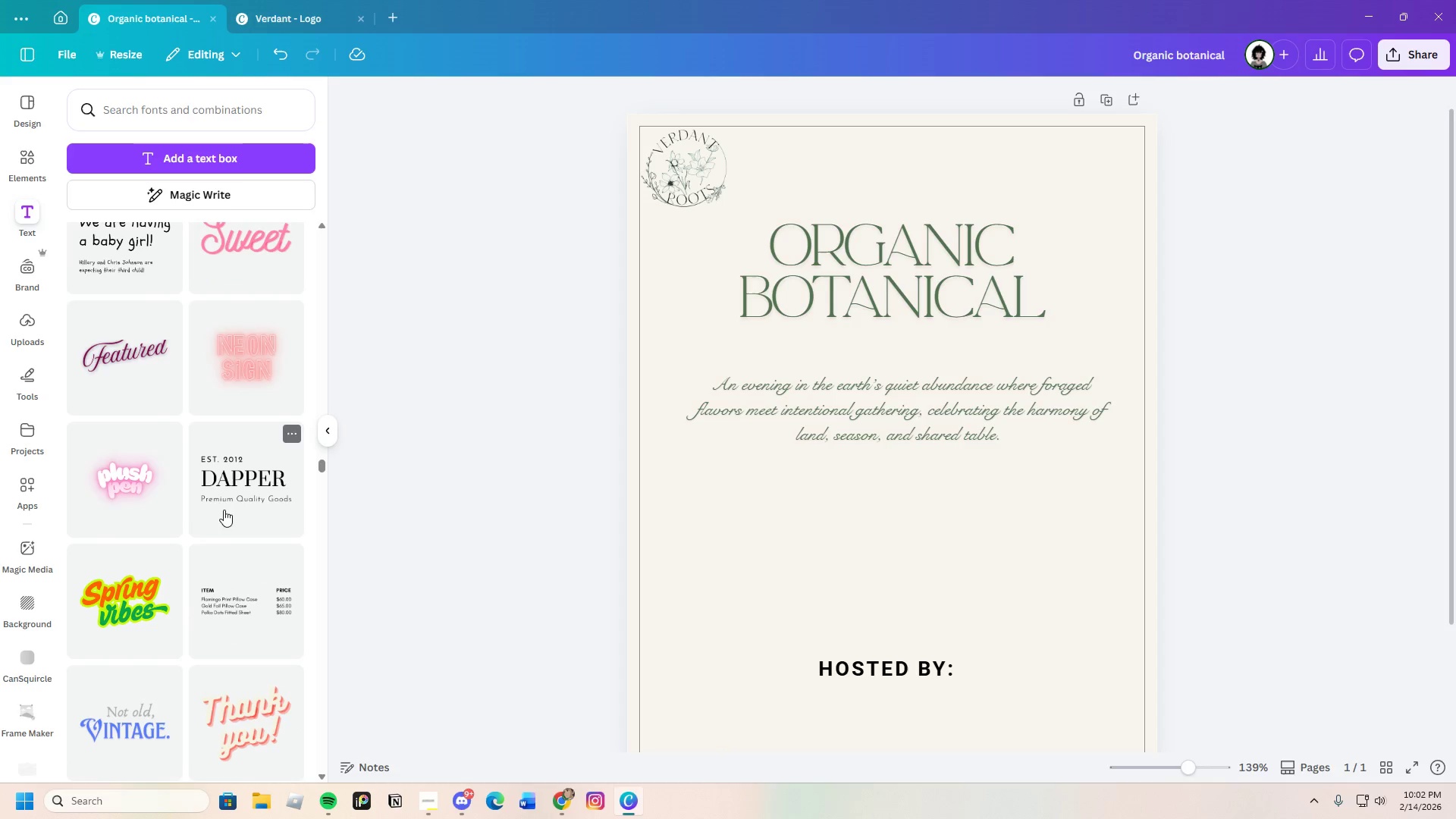 
scroll: coordinate [202, 507], scroll_direction: up, amount: 2.0
 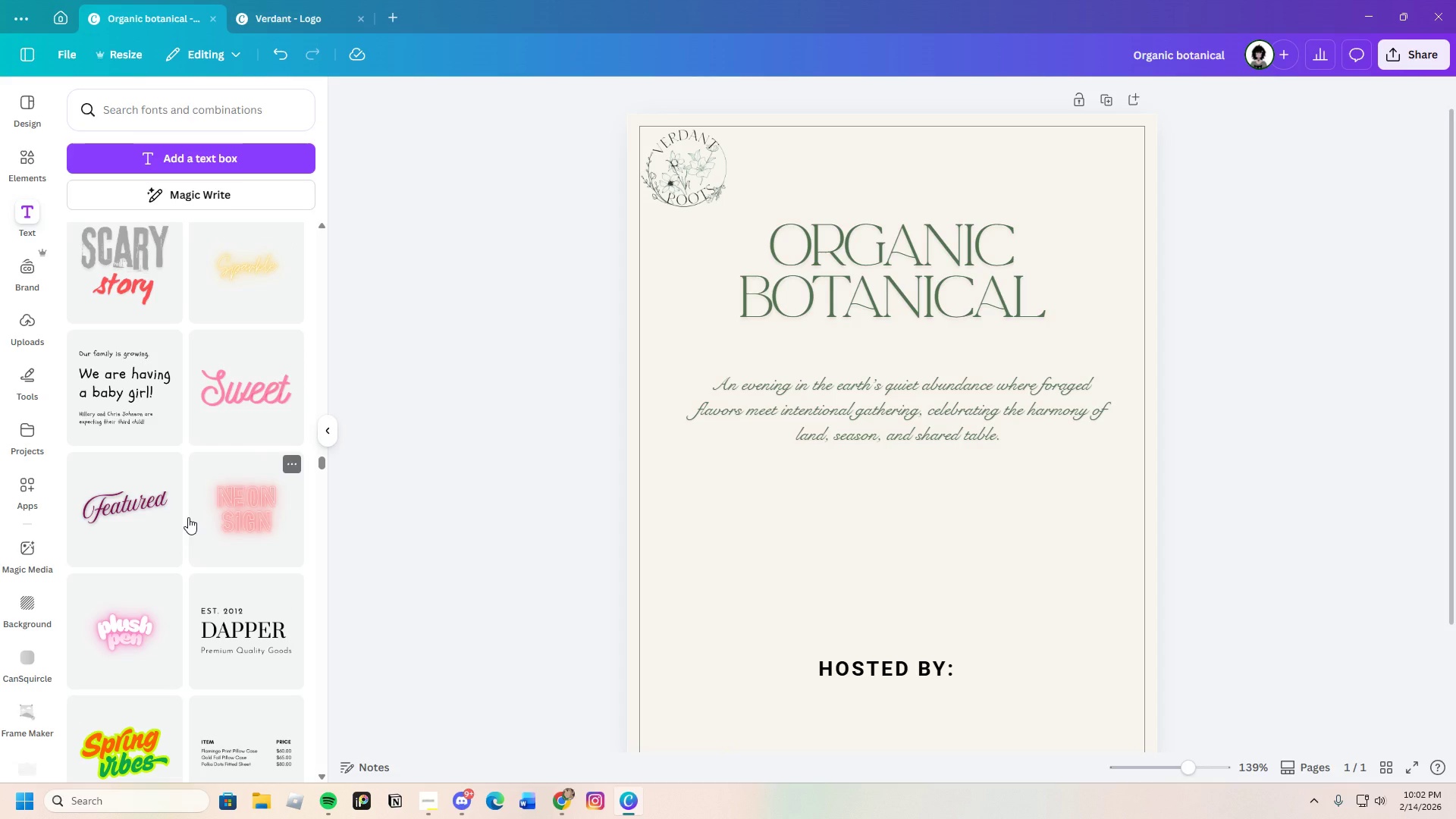 
wait(12.24)
 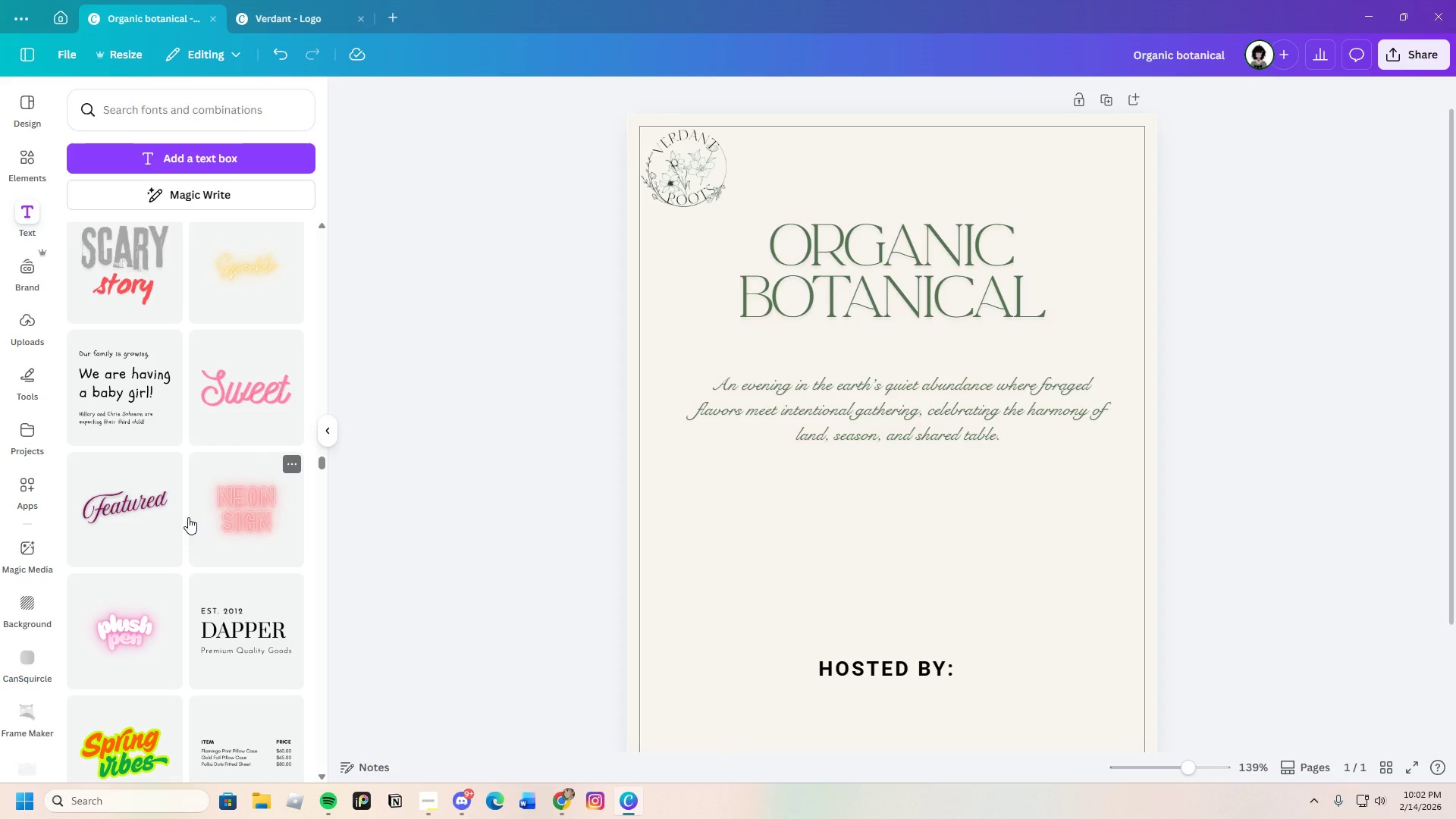 
scroll: coordinate [228, 541], scroll_direction: down, amount: 11.0
 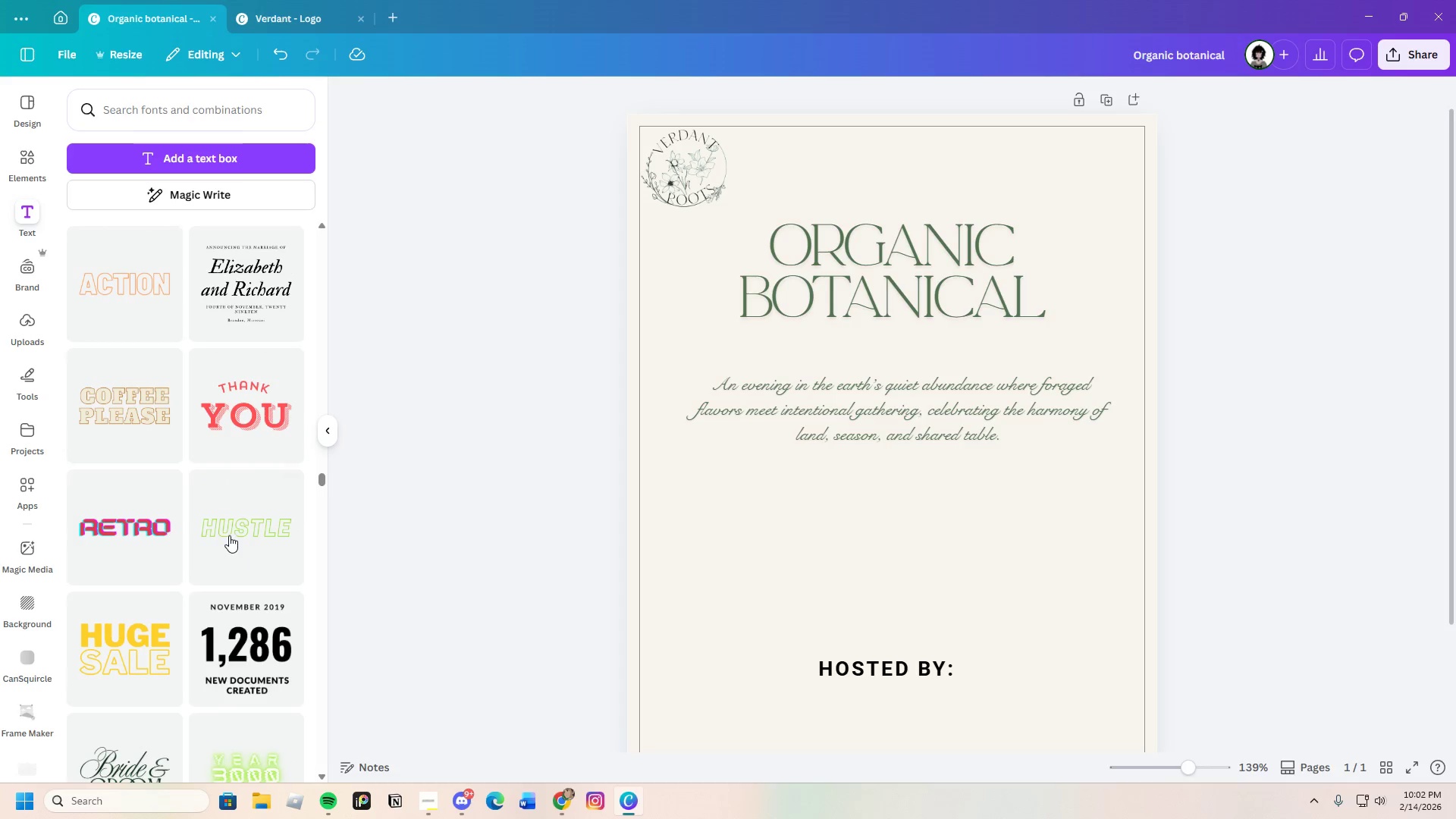 
mouse_move([231, 518])
 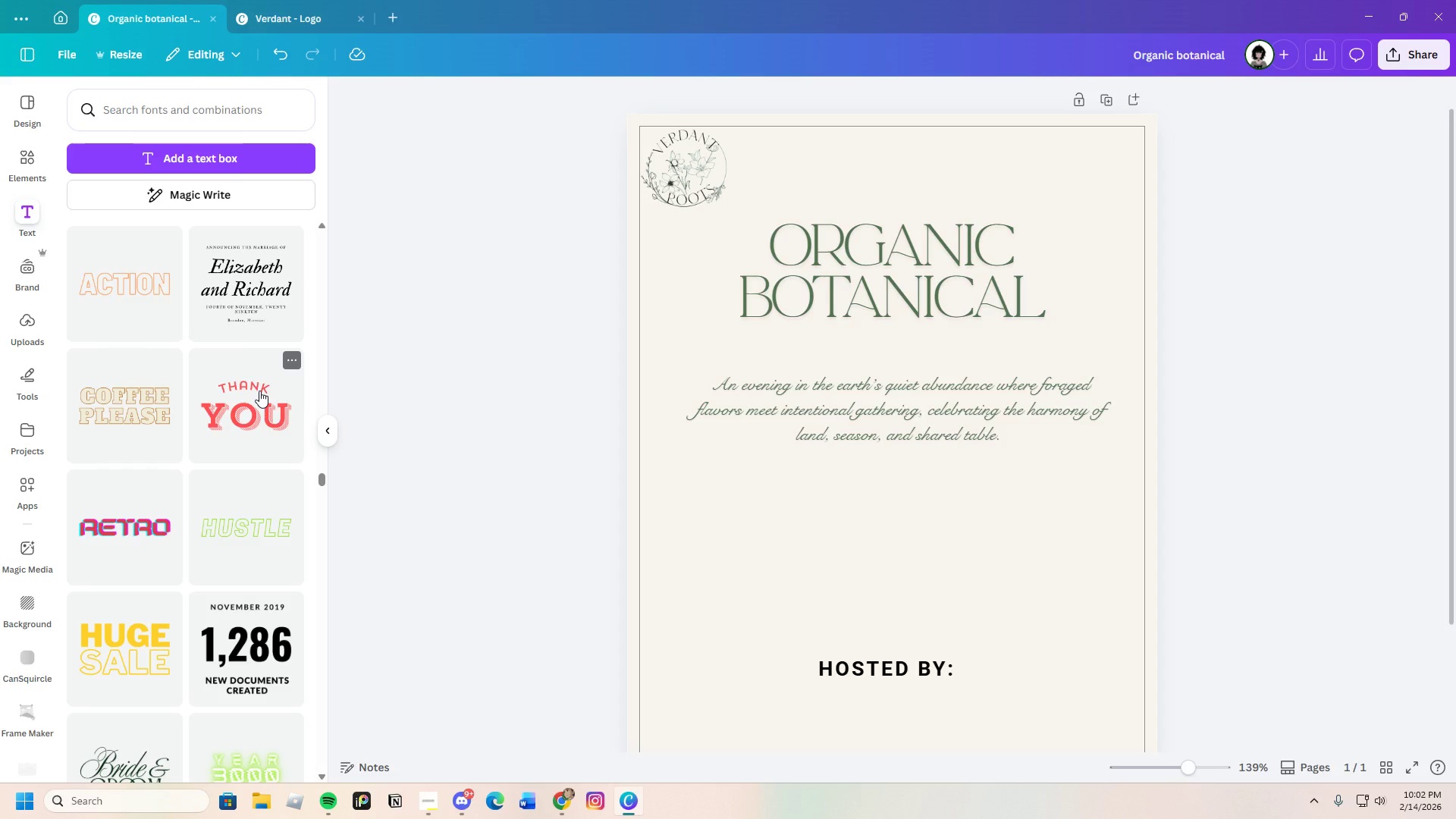 
scroll: coordinate [218, 541], scroll_direction: down, amount: 26.0
 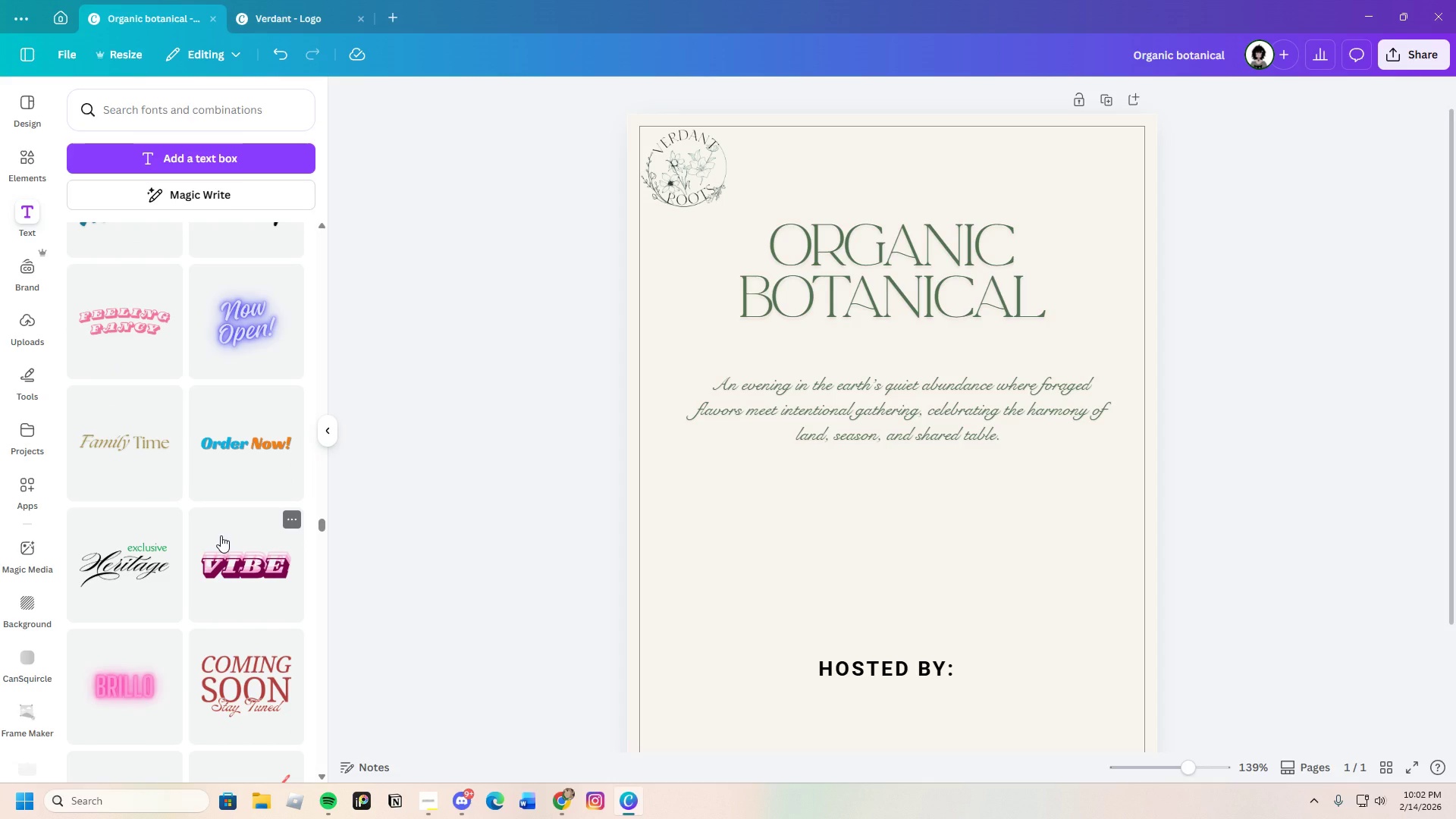 
scroll: coordinate [111, 550], scroll_direction: down, amount: 8.0
 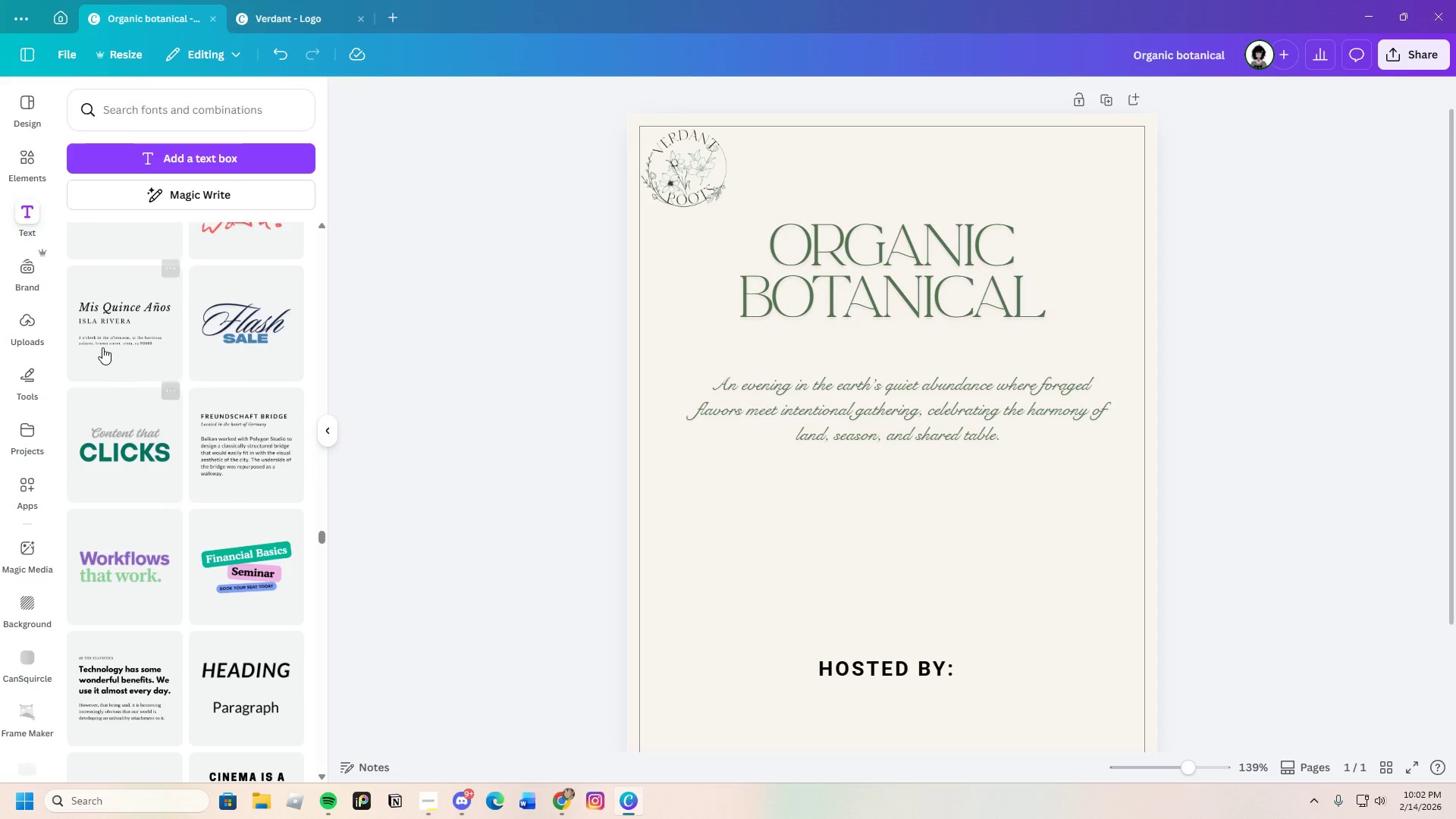 
left_click([106, 337])
 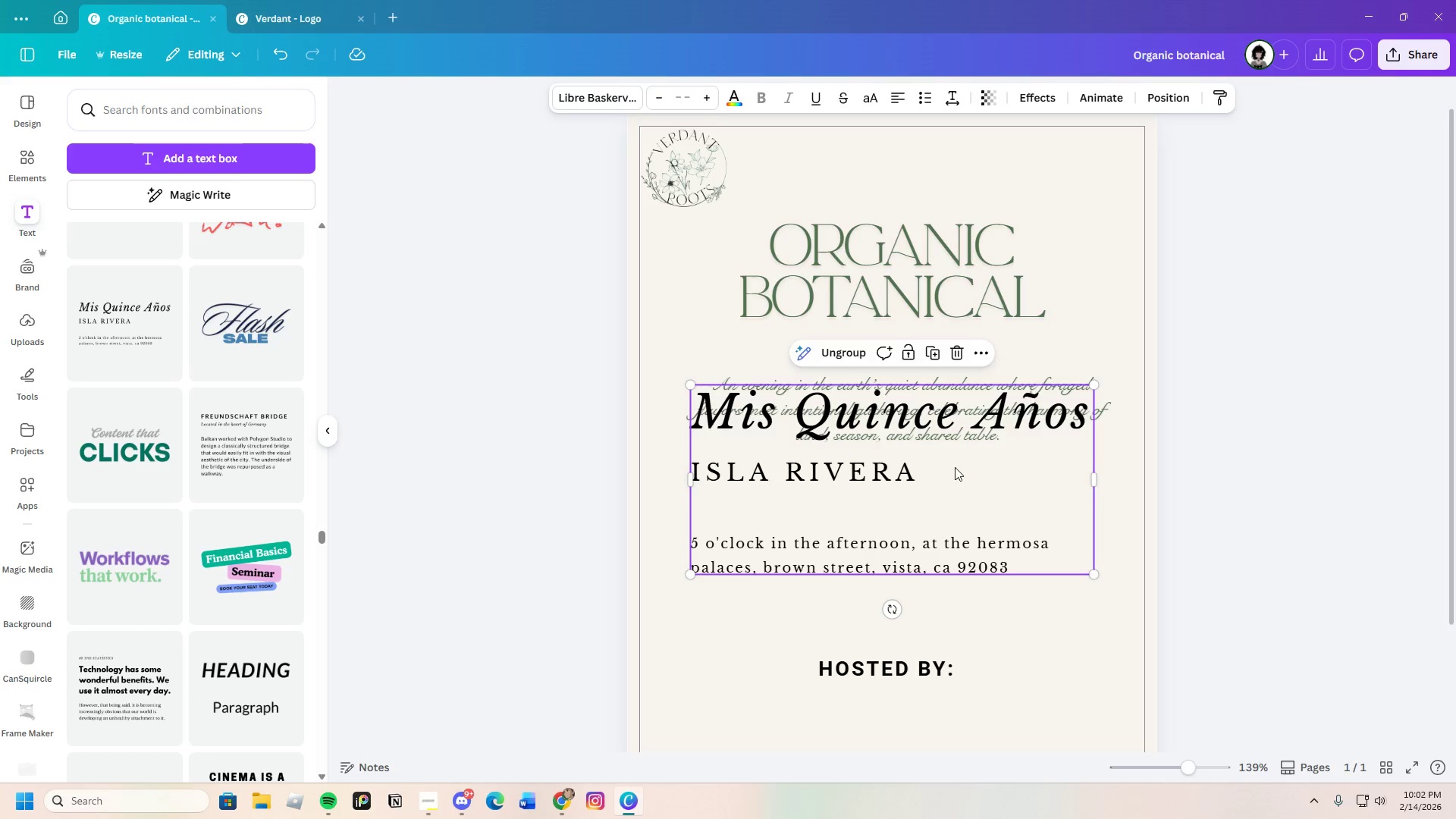 
double_click([940, 476])
 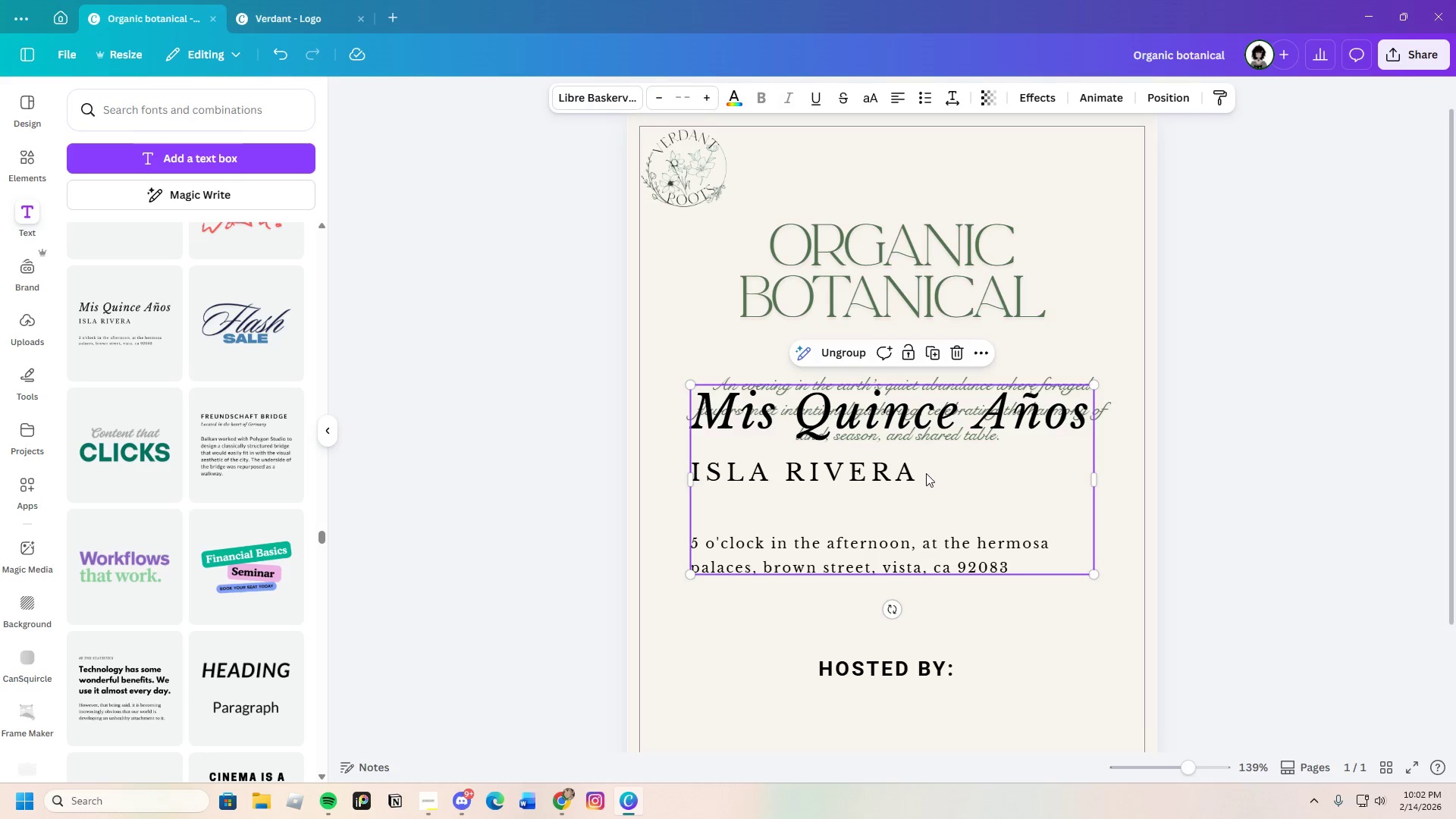 
left_click([924, 475])
 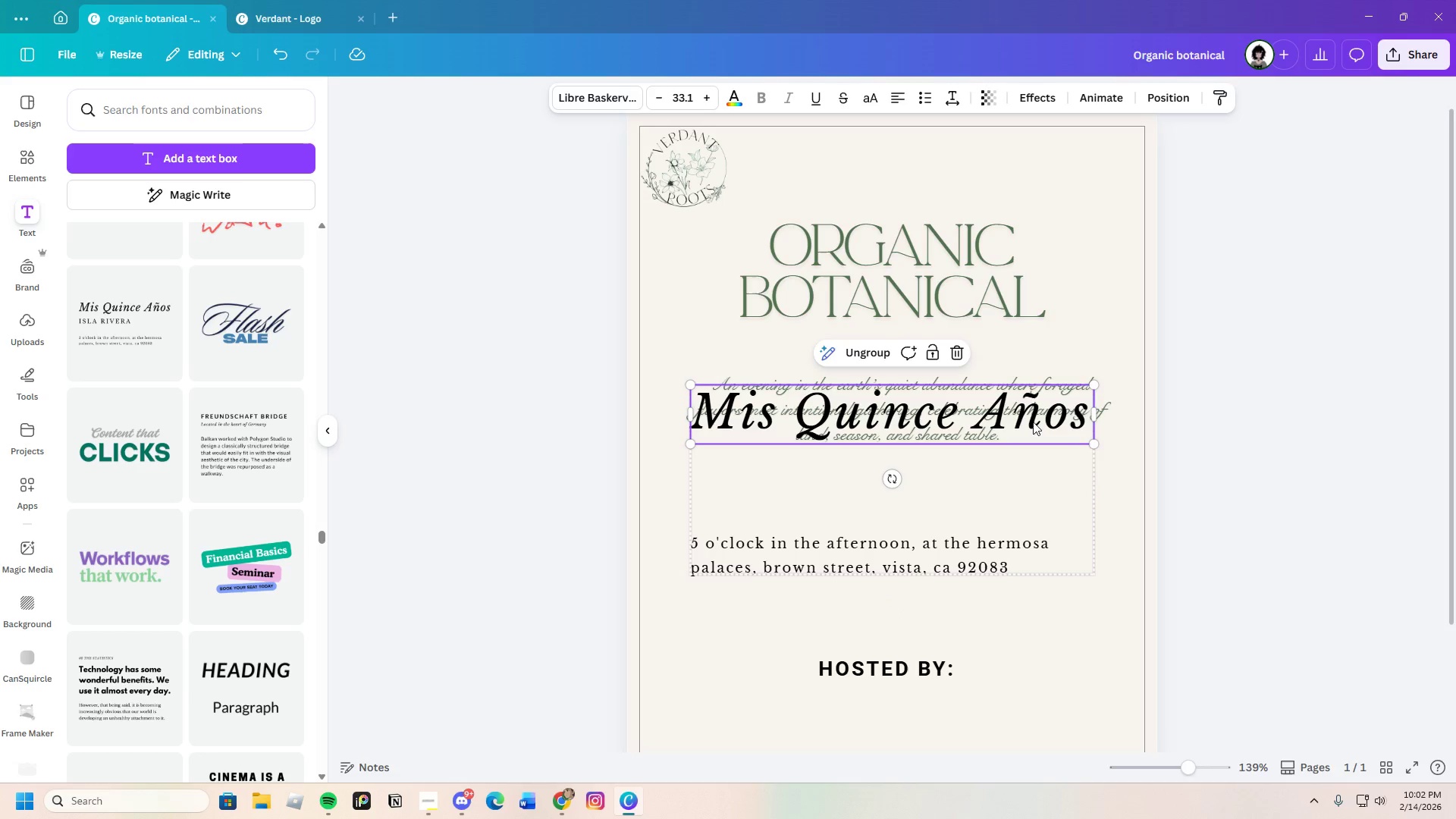 
left_click([957, 350])
 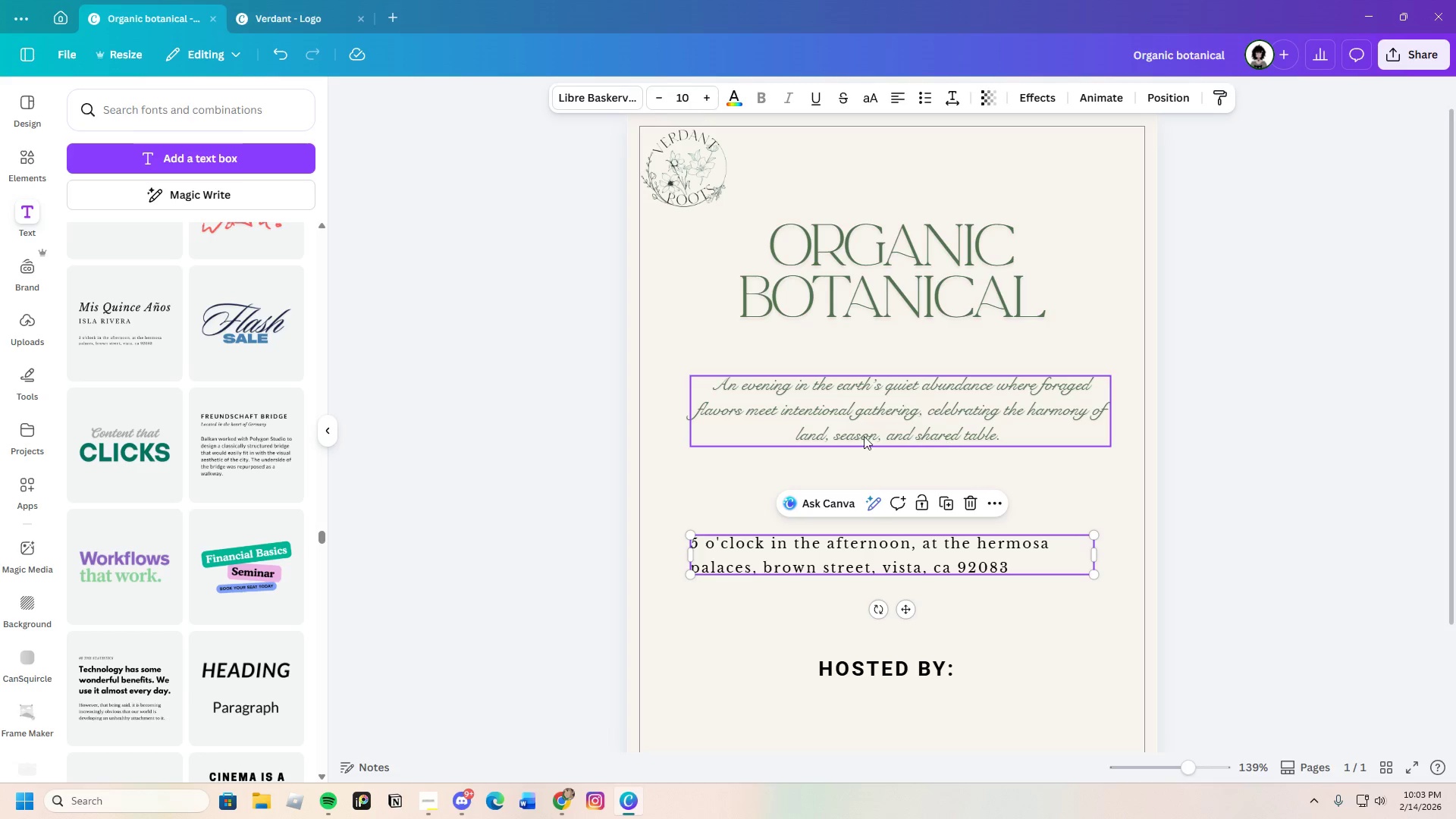 
left_click([861, 435])
 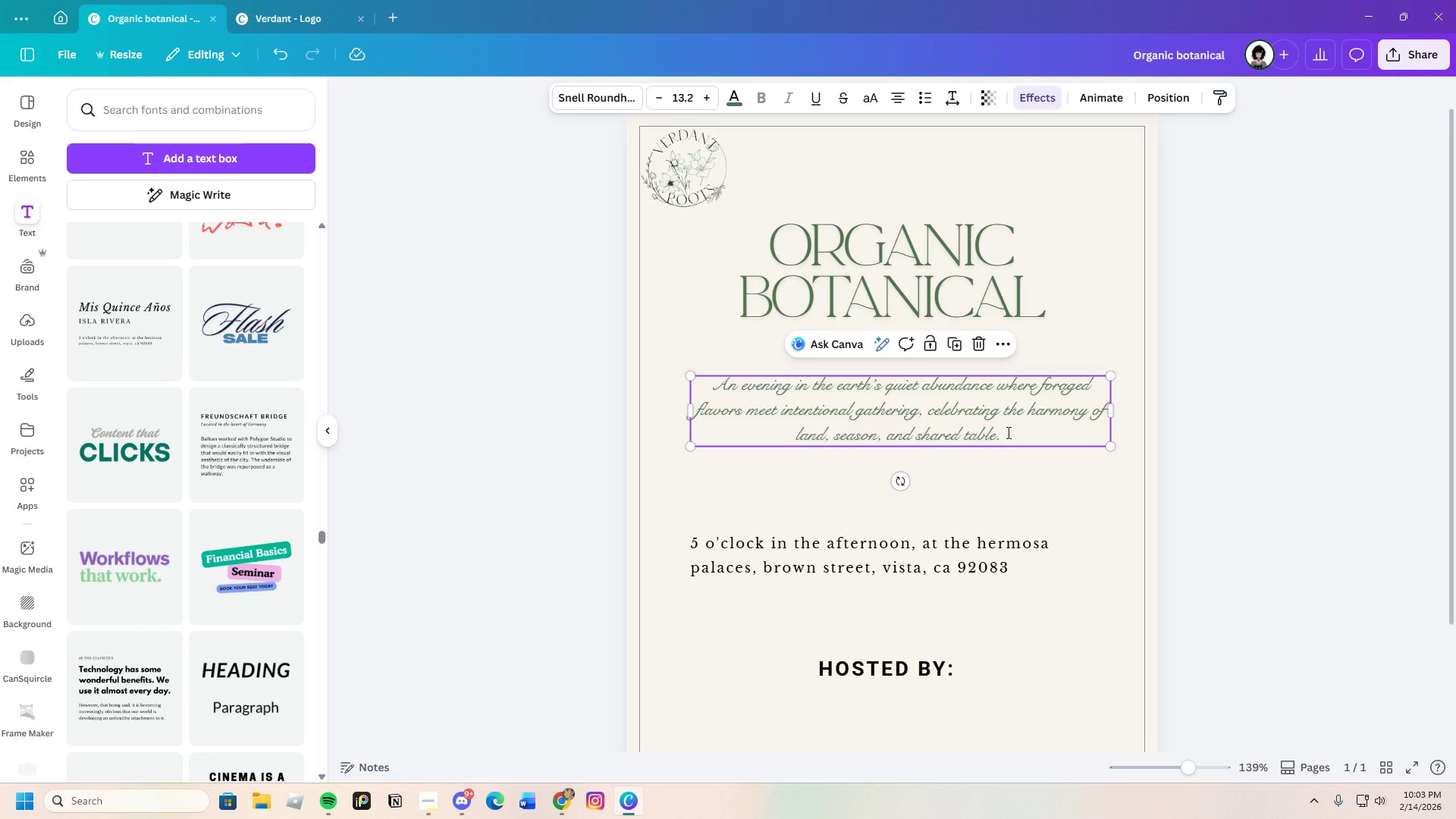 
double_click([1007, 432])
 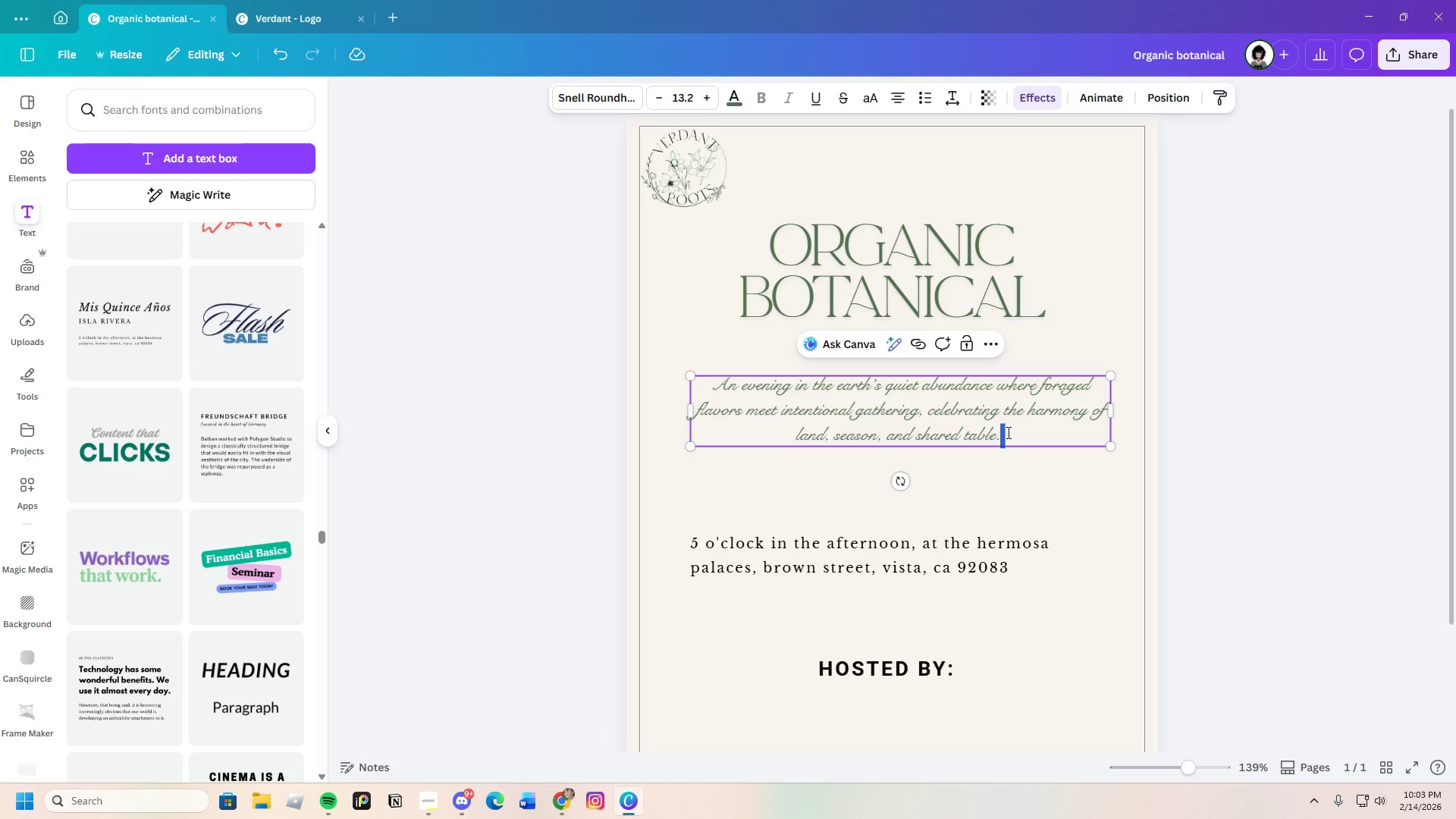 
left_click([1007, 432])
 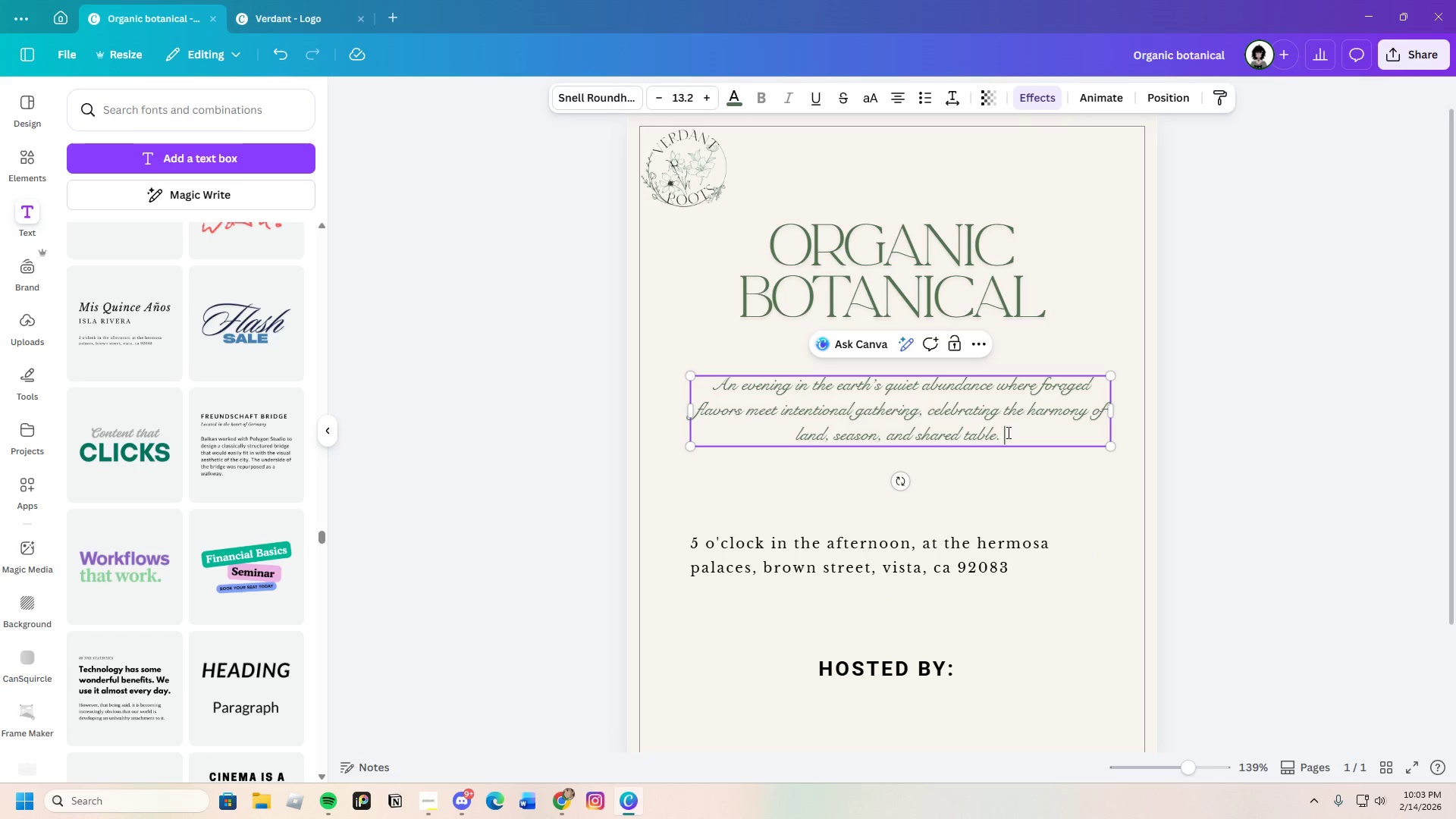 
left_click_drag(start_coordinate=[1007, 432], to_coordinate=[720, 386])
 